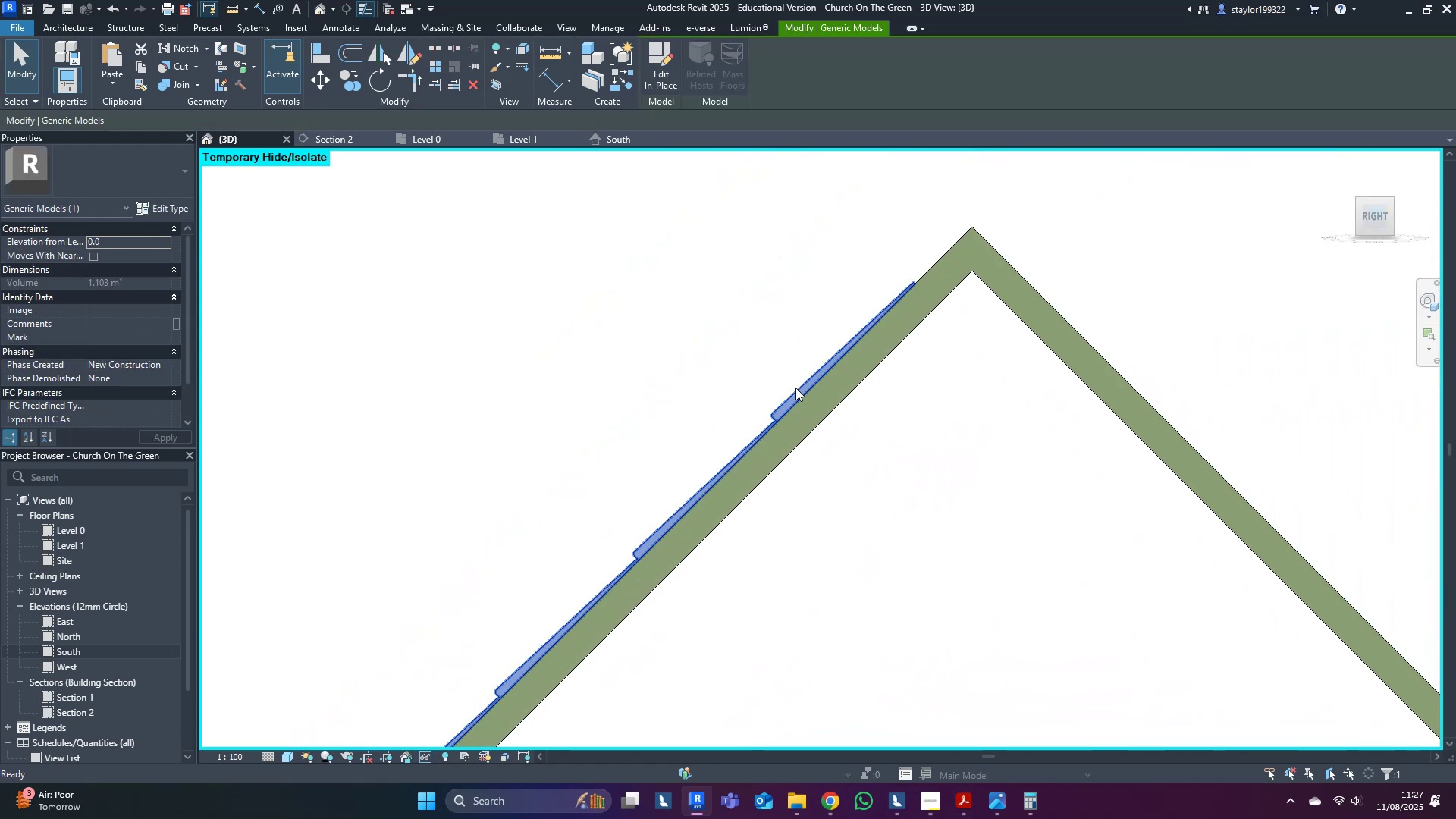 
double_click([795, 388])
 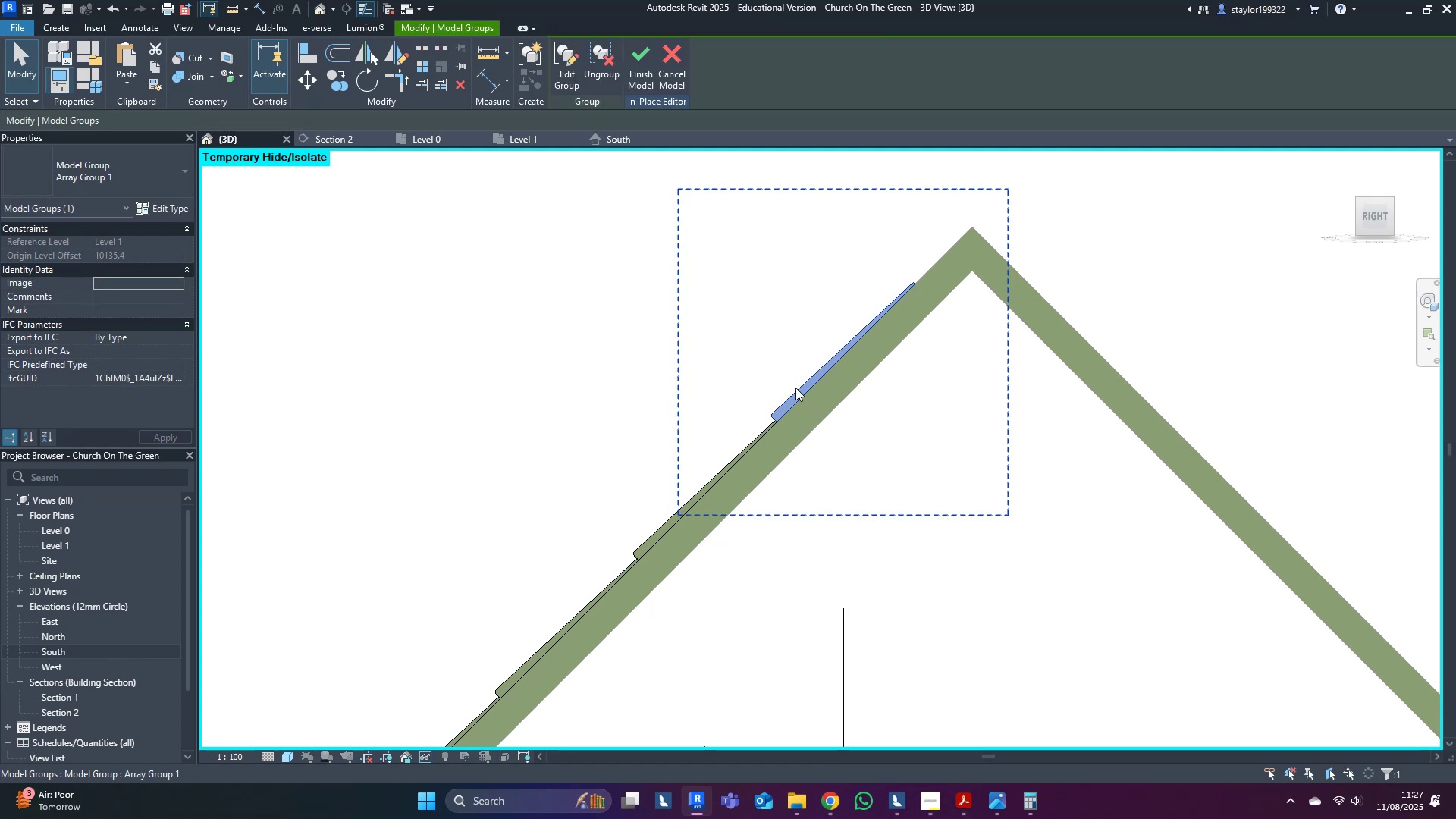 
double_click([795, 388])
 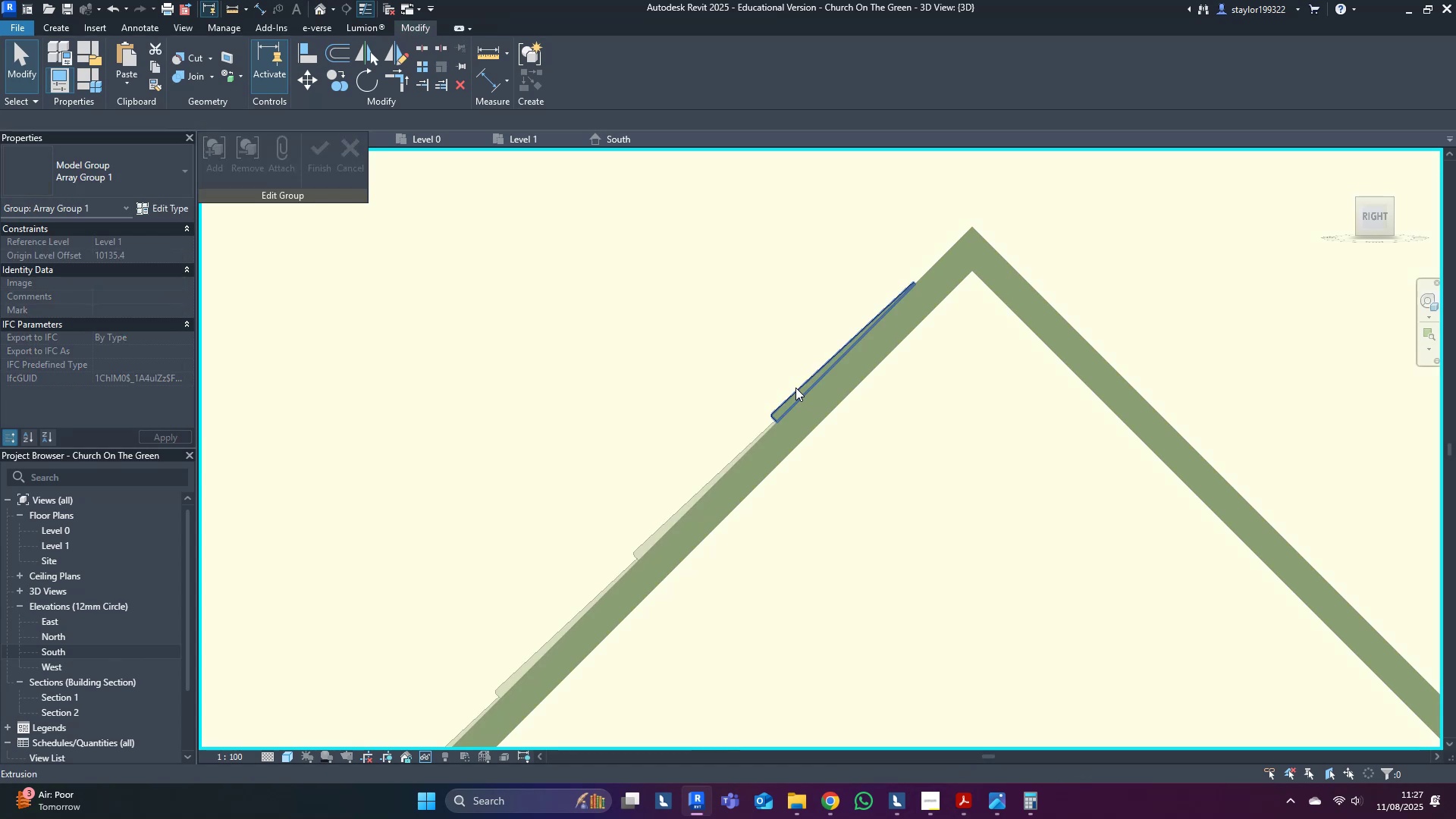 
triple_click([795, 388])
 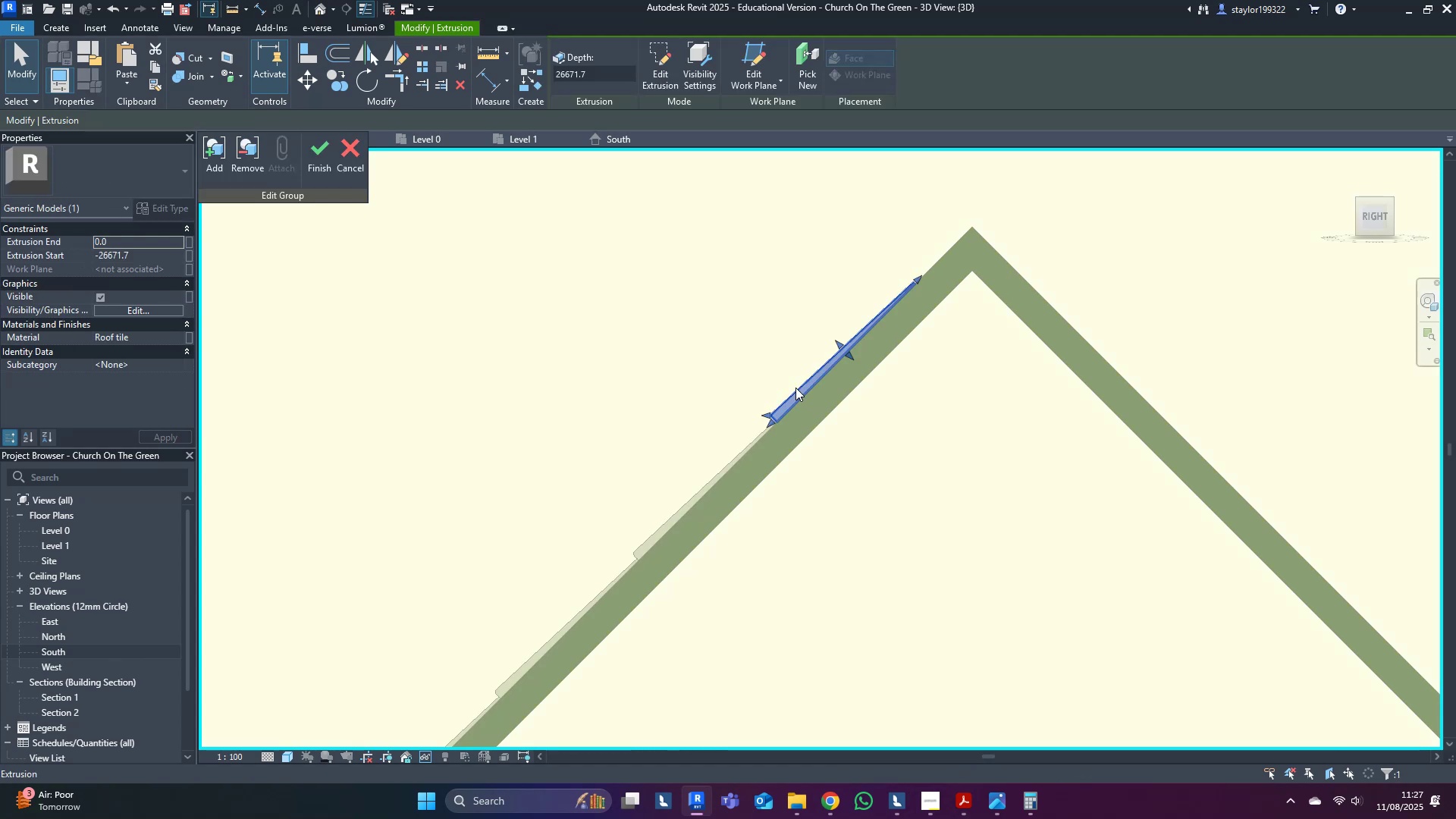 
triple_click([795, 388])
 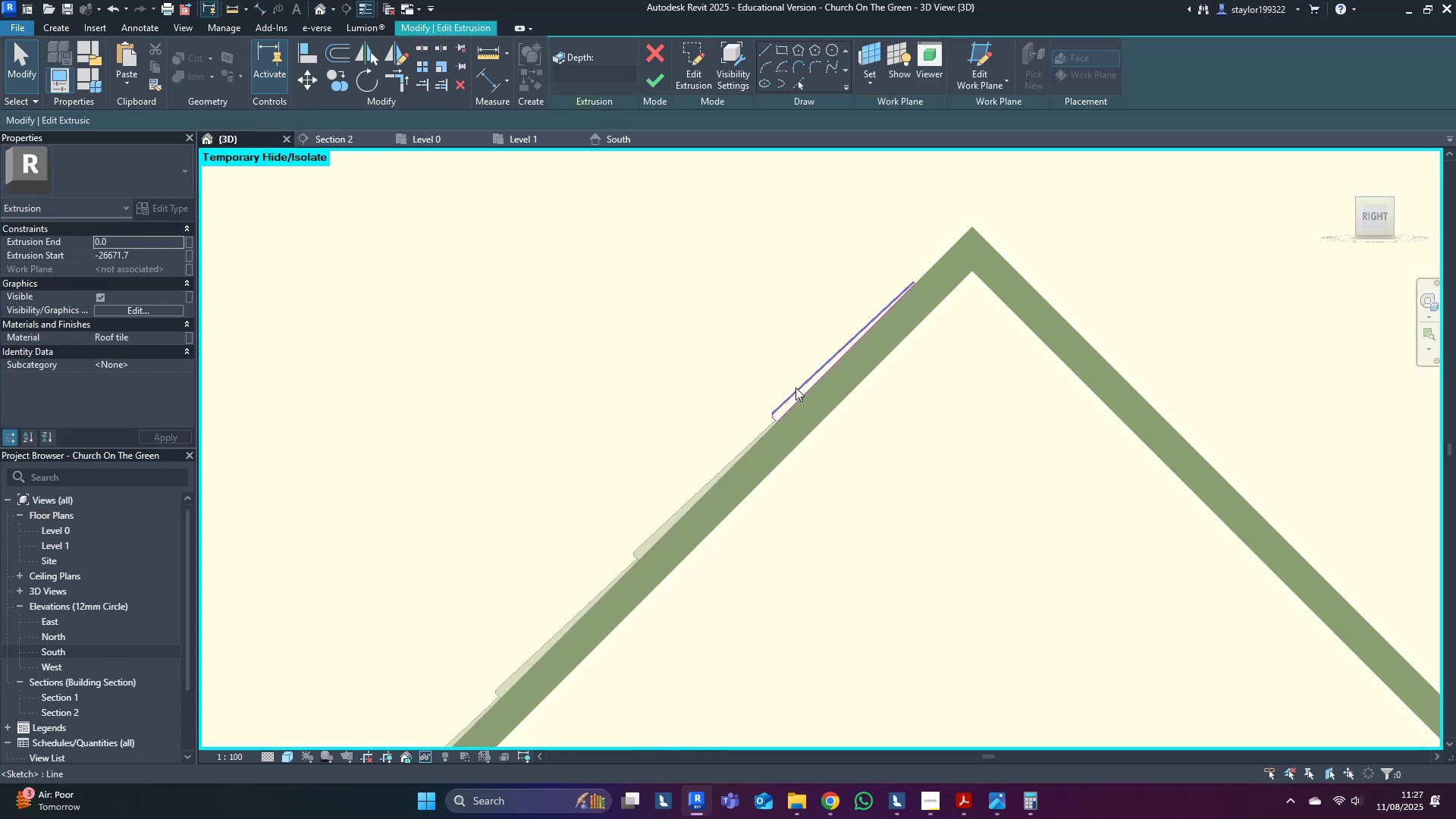 
triple_click([795, 388])
 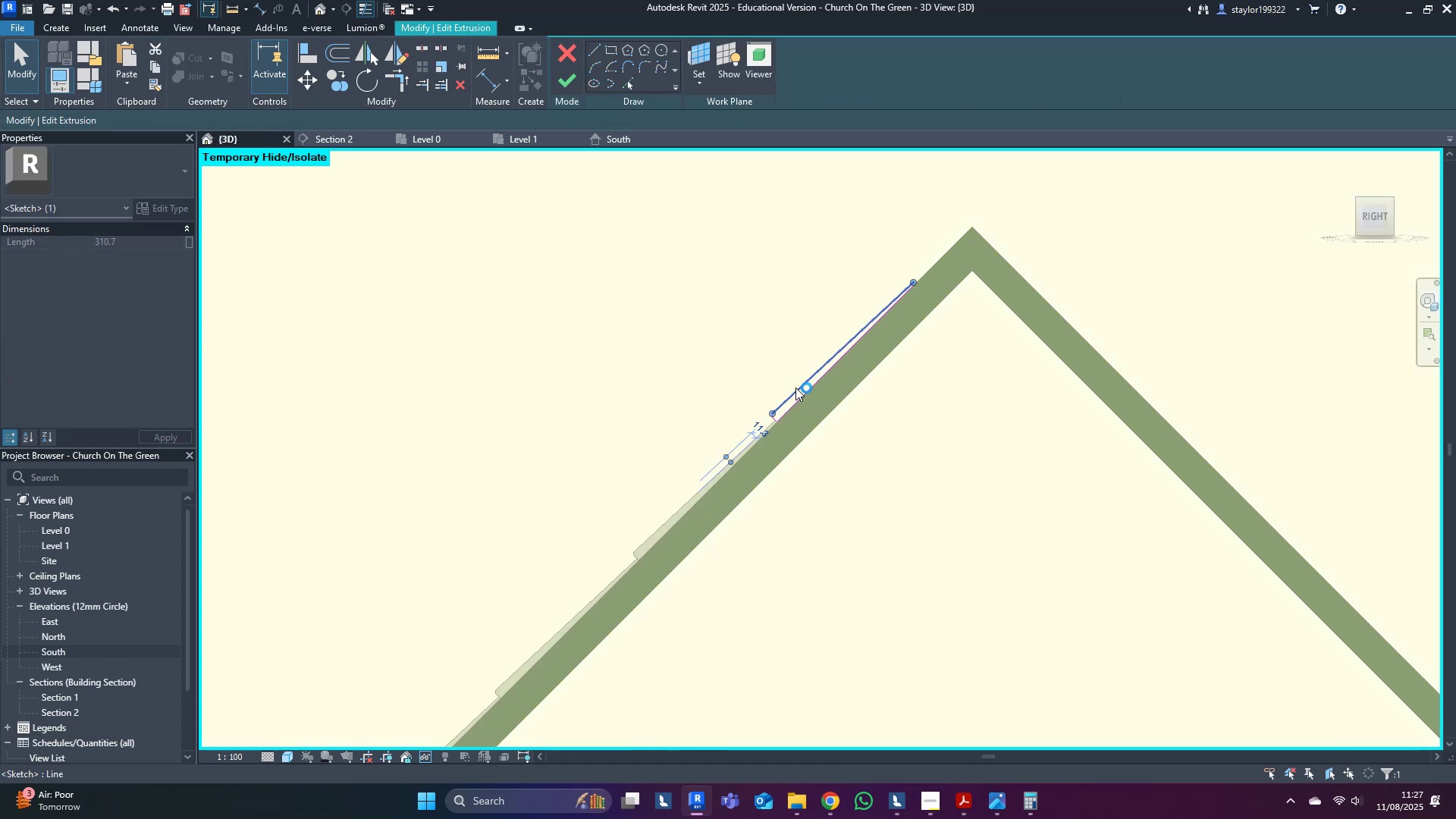 
key(ArrowUp)
 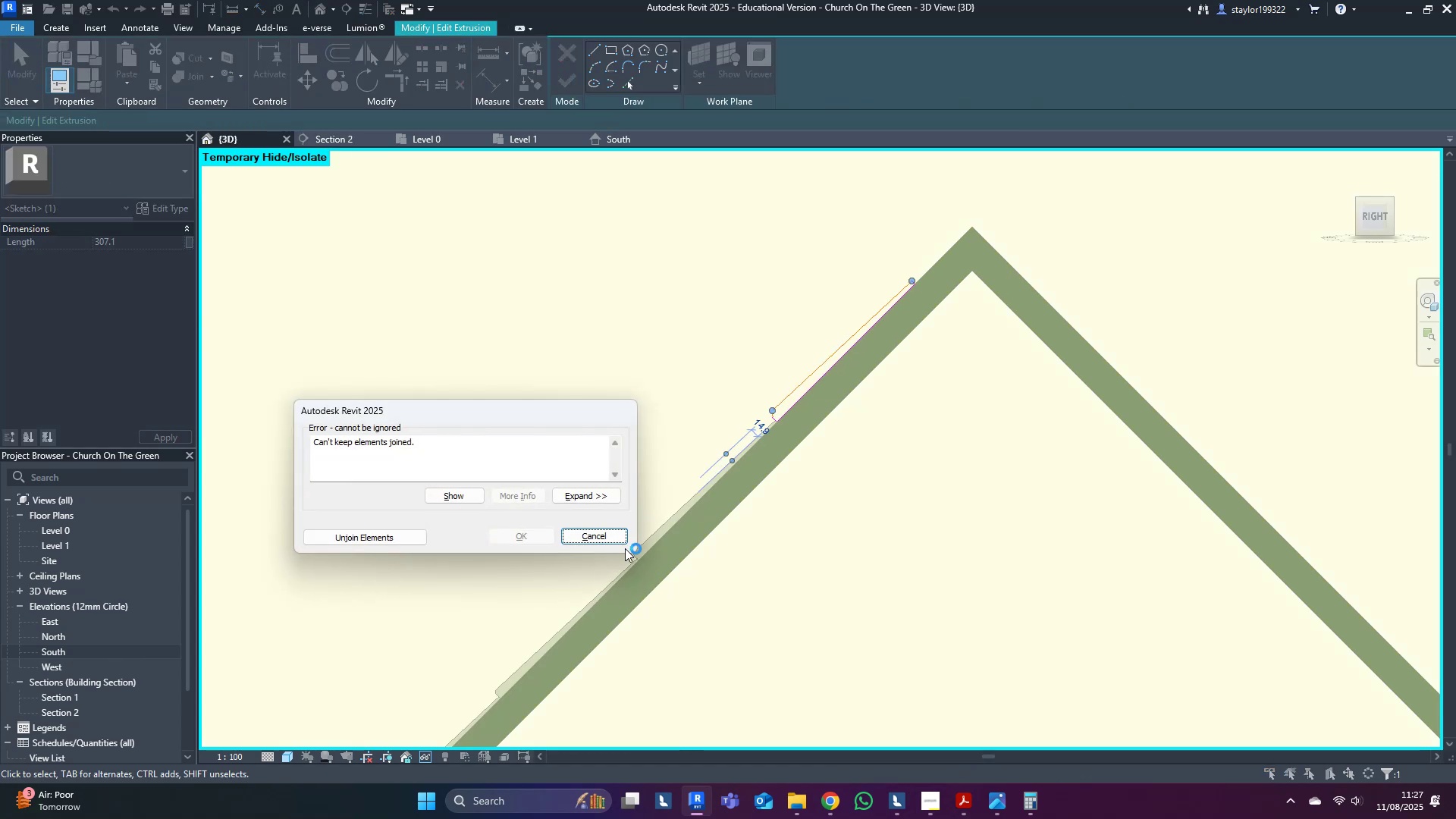 
left_click_drag(start_coordinate=[604, 536], to_coordinate=[599, 538])
 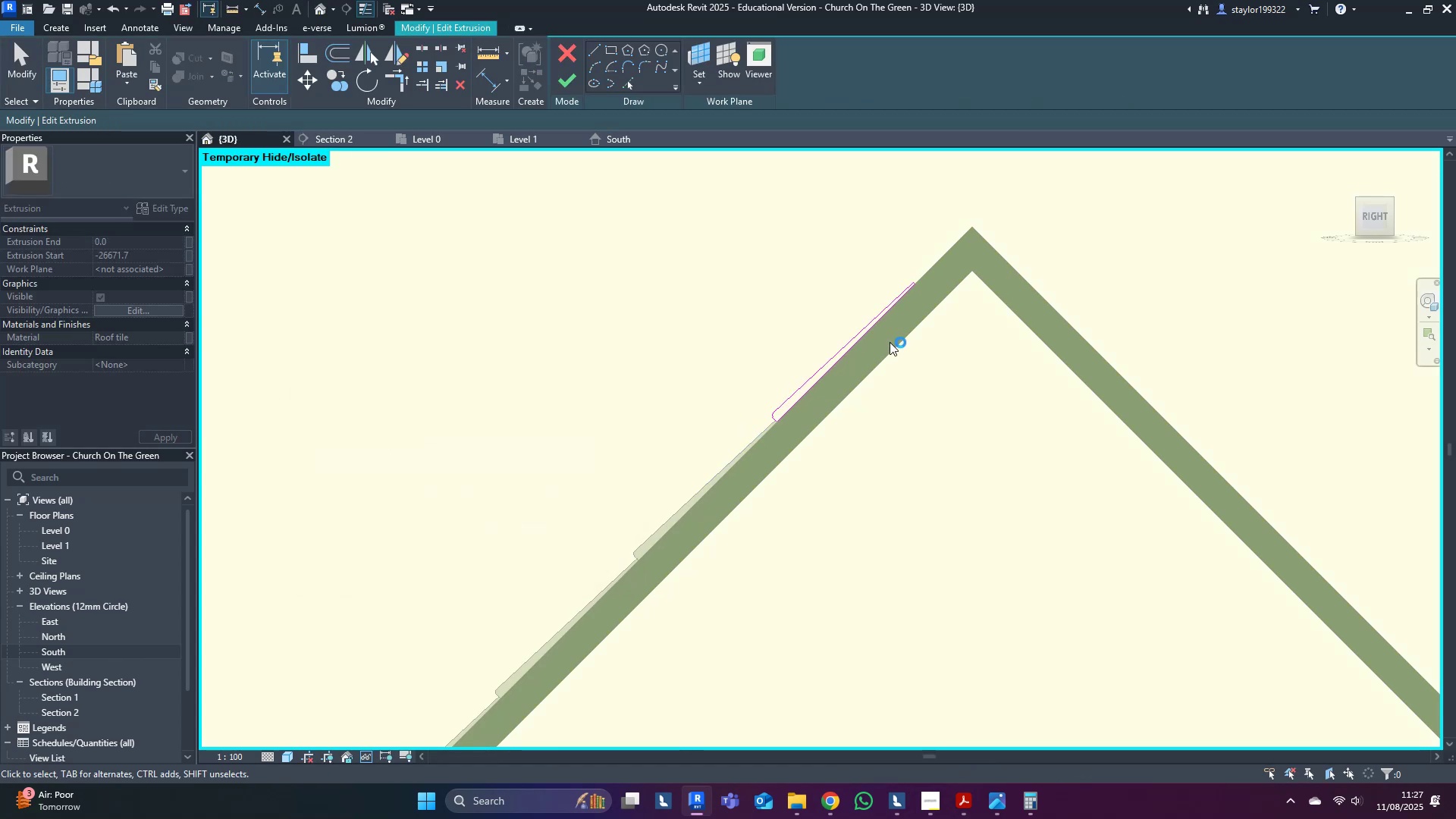 
scroll: coordinate [769, 416], scroll_direction: up, amount: 8.0
 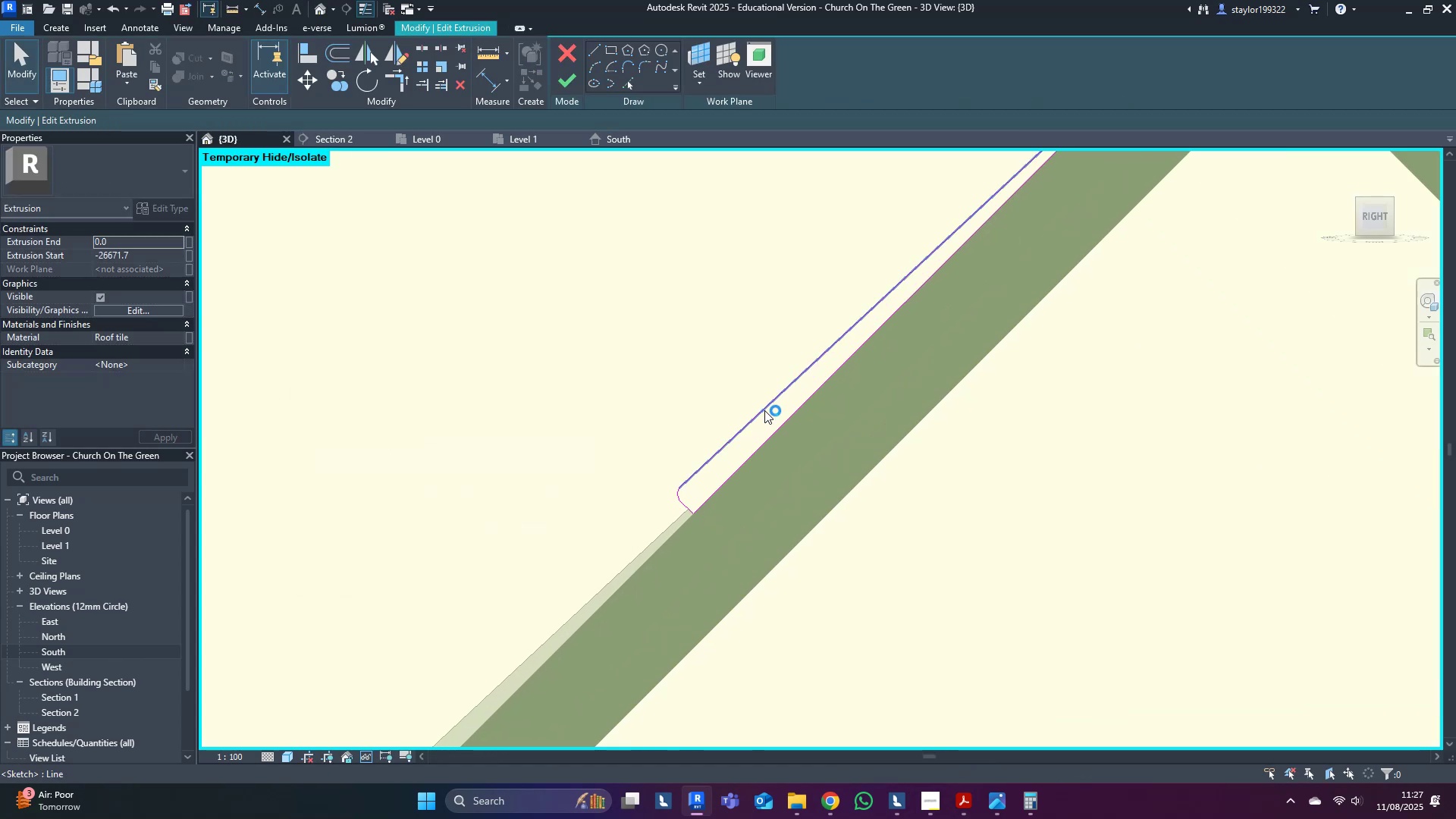 
left_click([764, 410])
 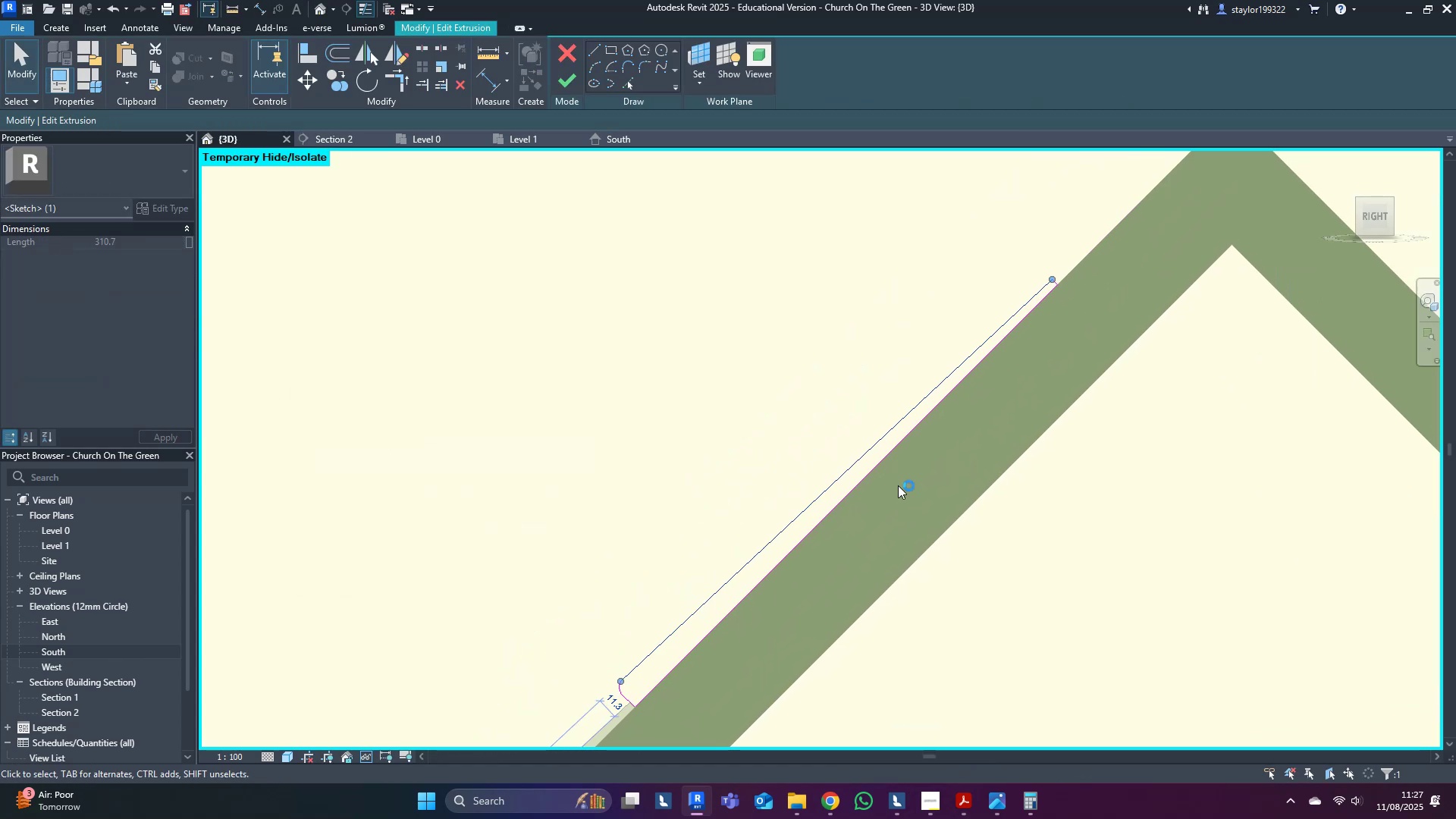 
scroll: coordinate [899, 457], scroll_direction: down, amount: 4.0
 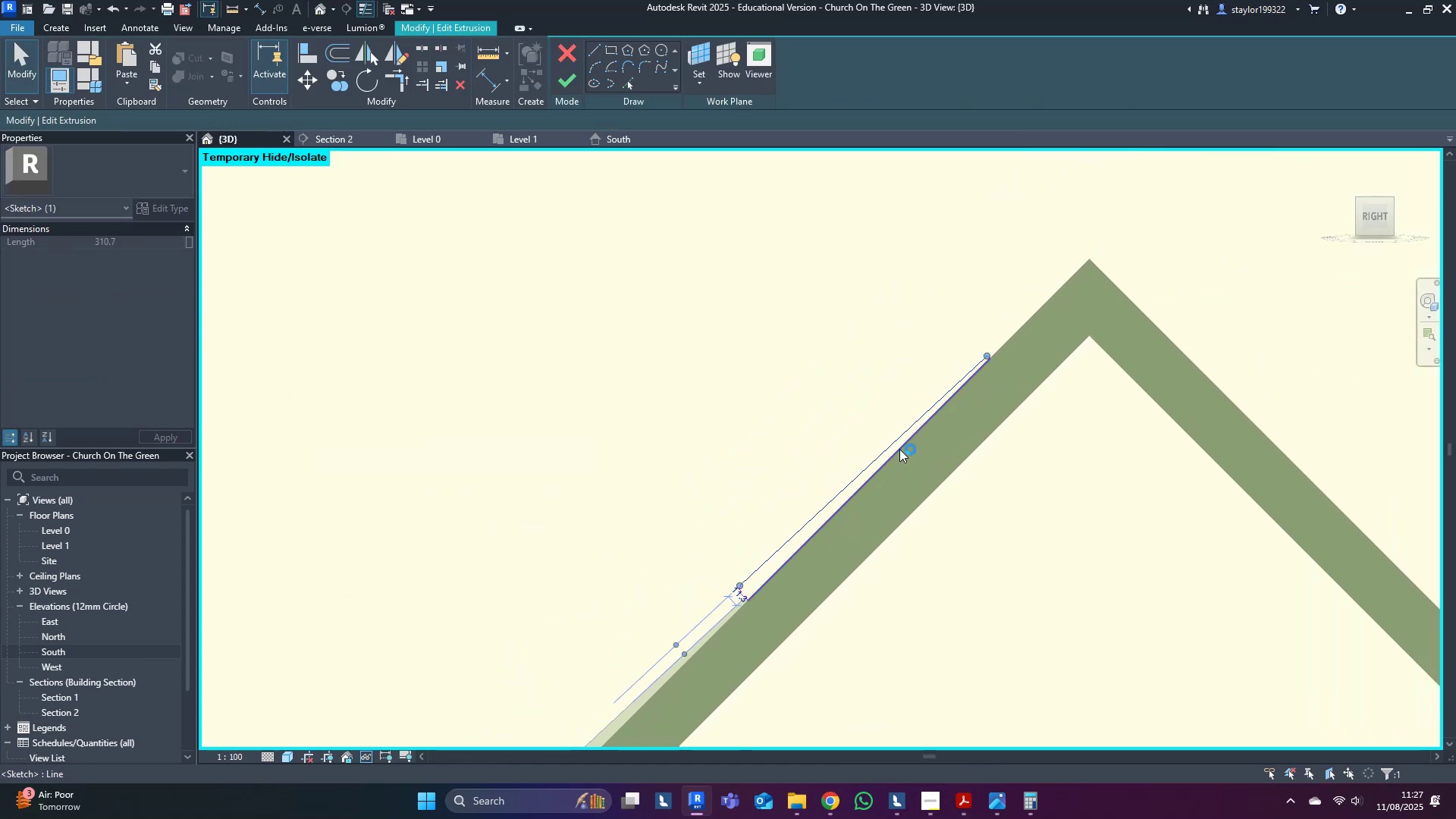 
type(mv)
 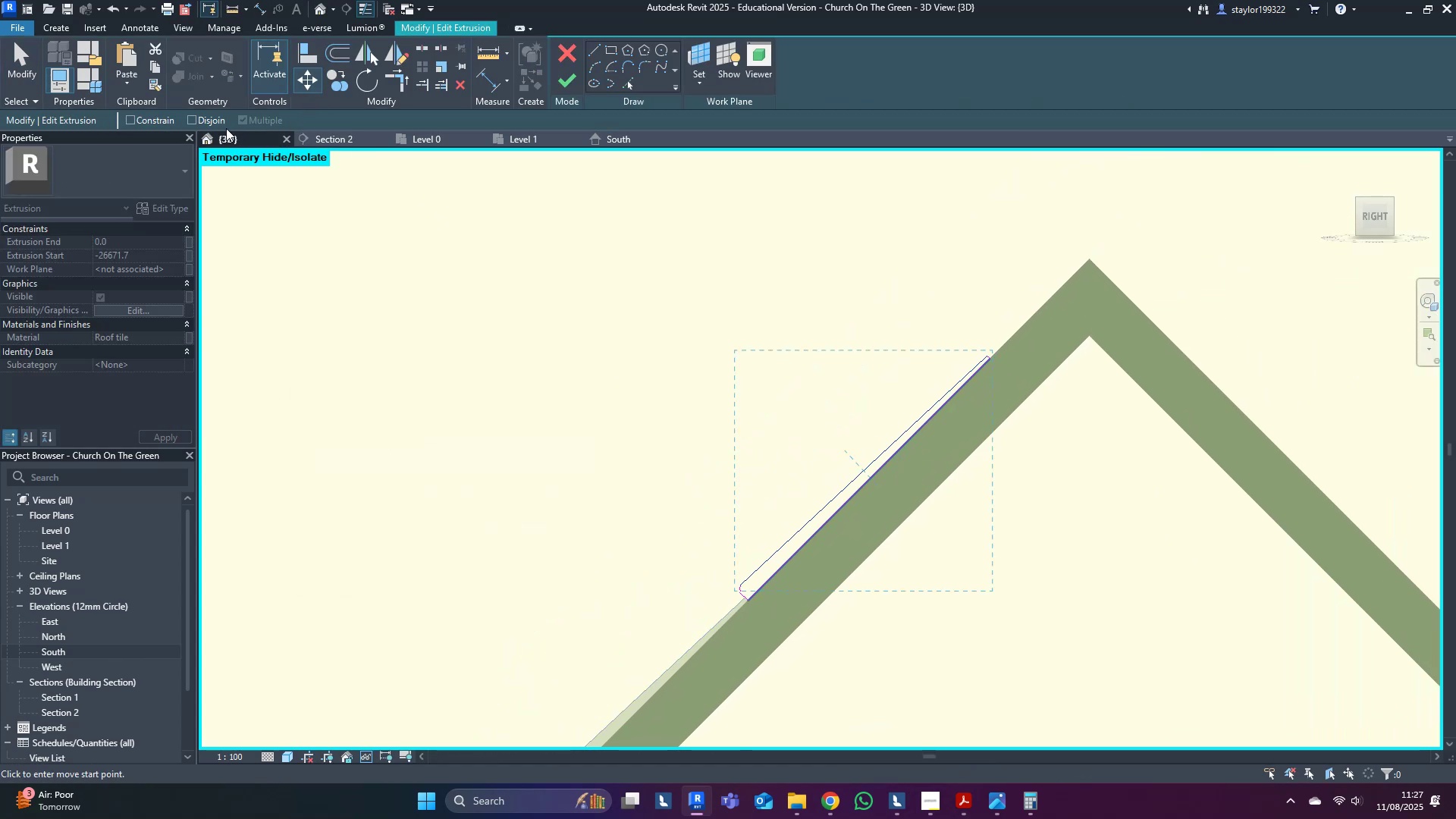 
left_click([213, 118])
 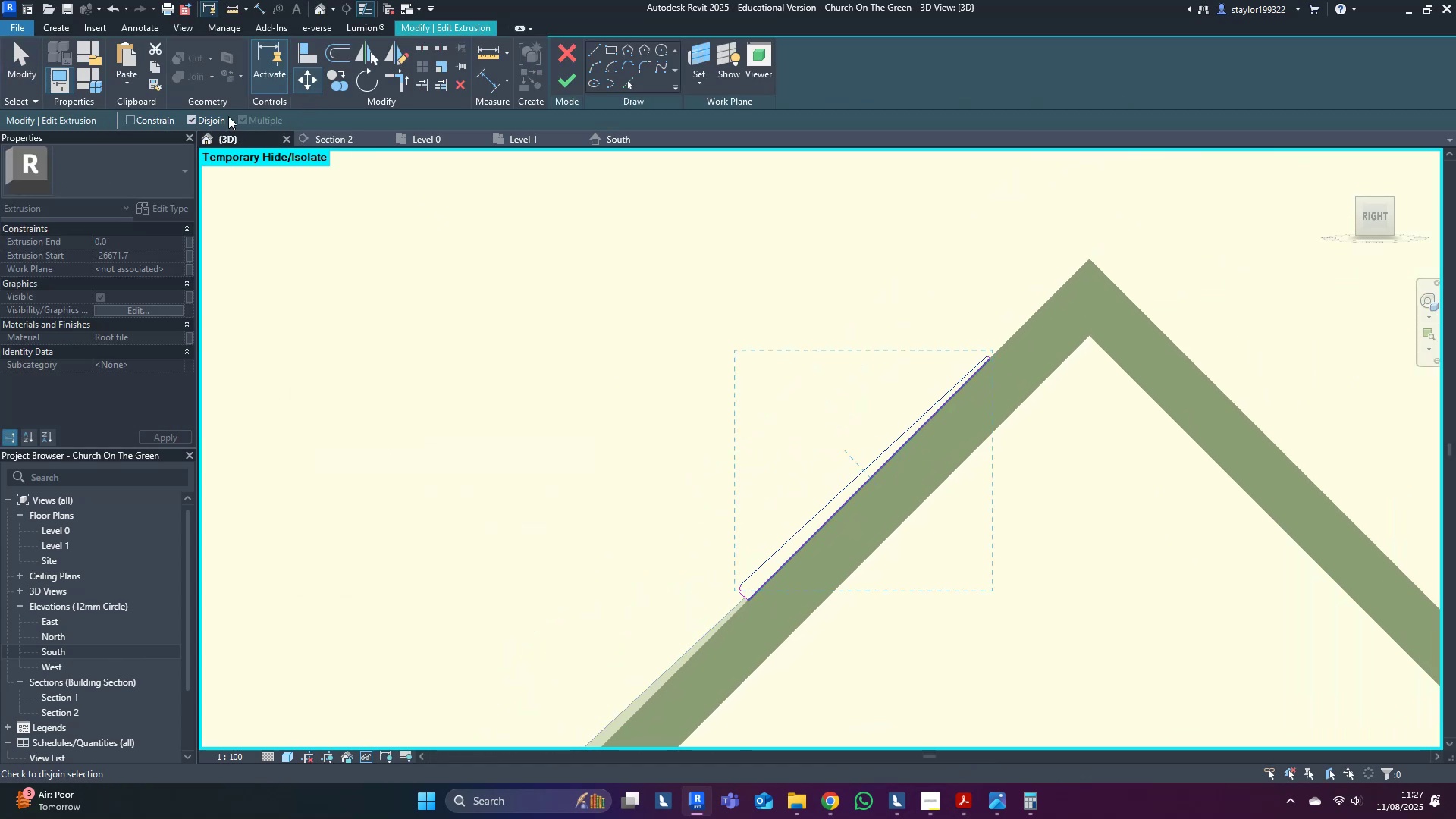 
scroll: coordinate [1146, 381], scroll_direction: up, amount: 10.0
 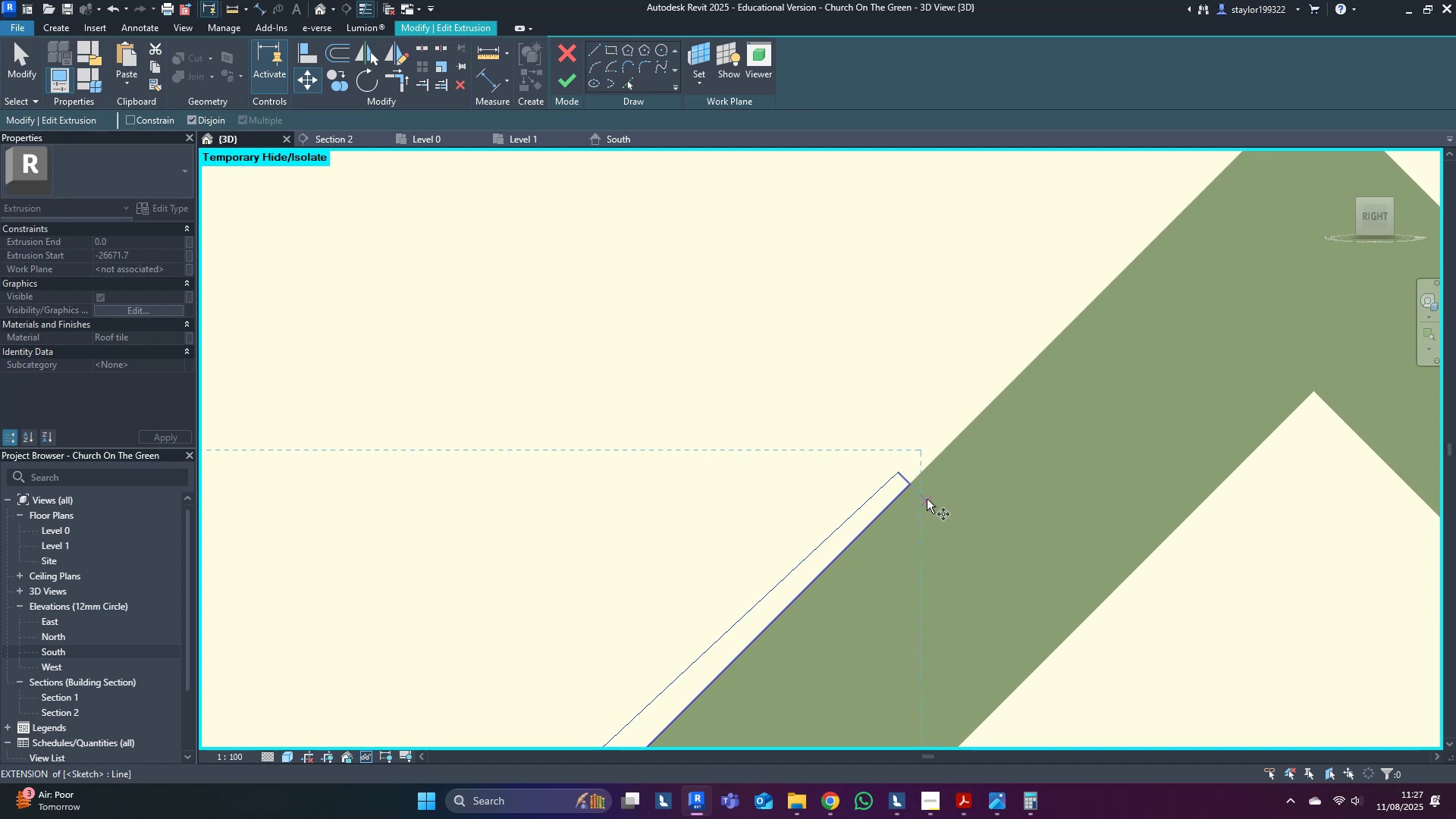 
left_click([911, 488])
 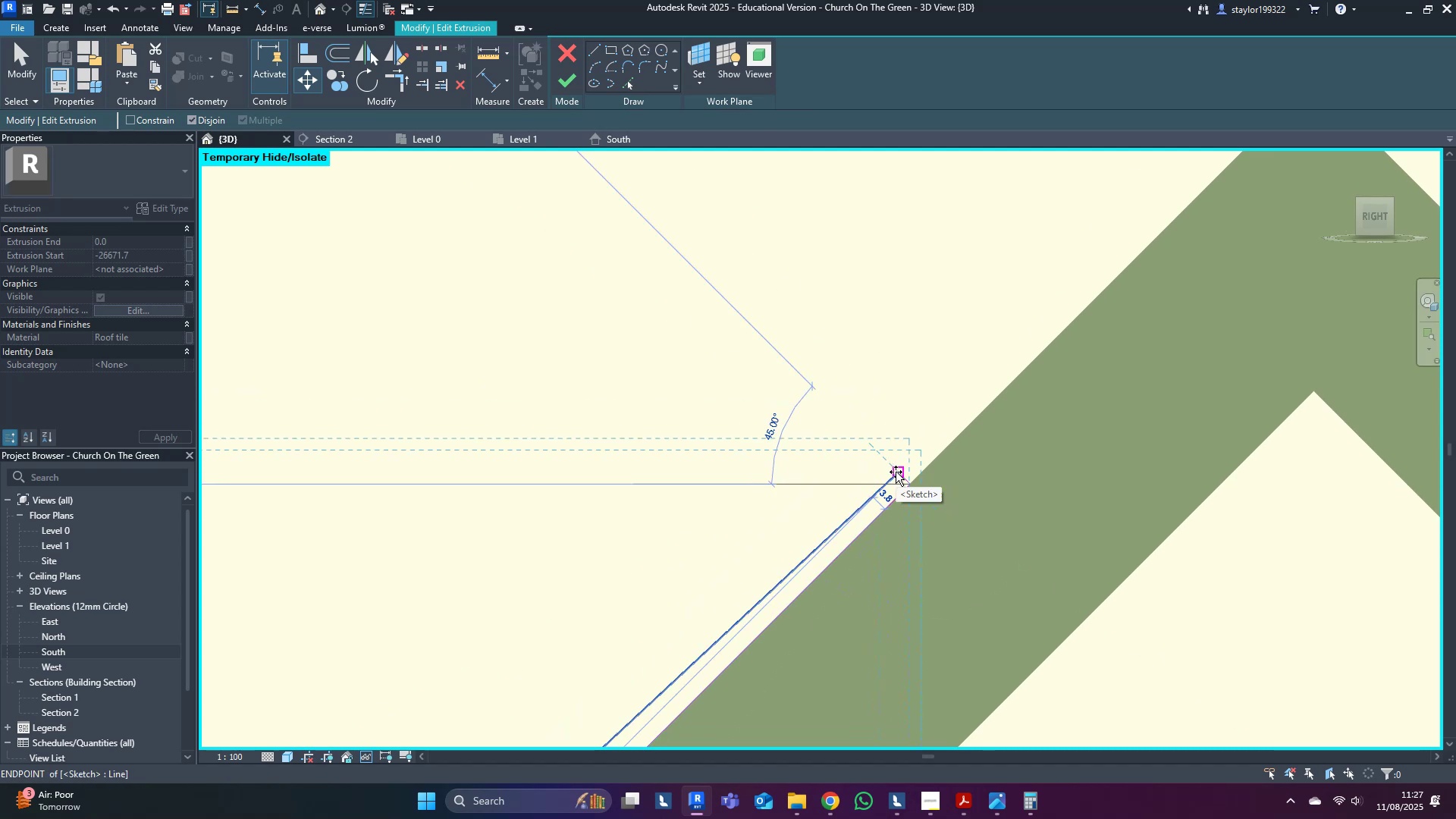 
key(5)
 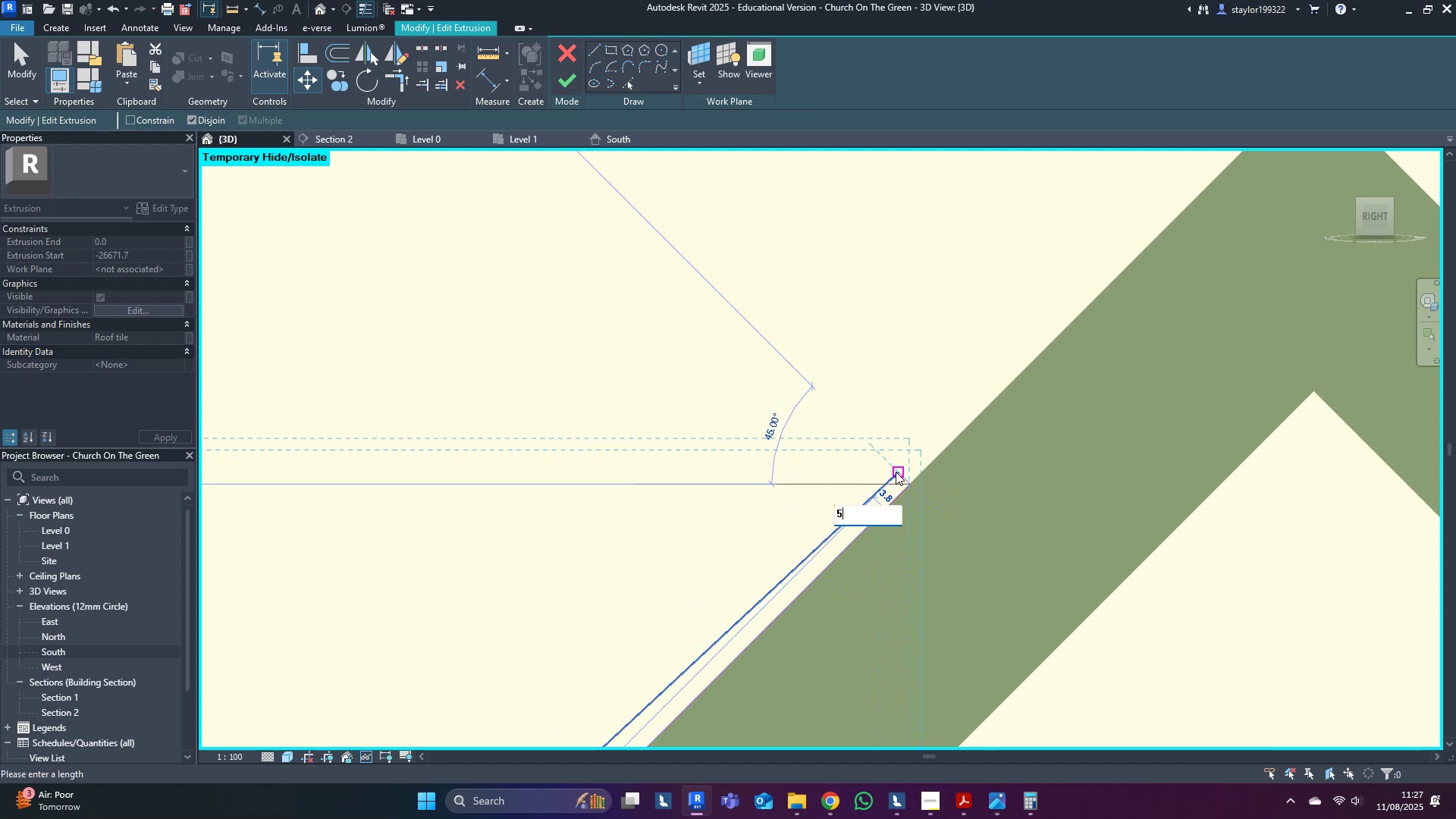 
left_click([764, 365])
 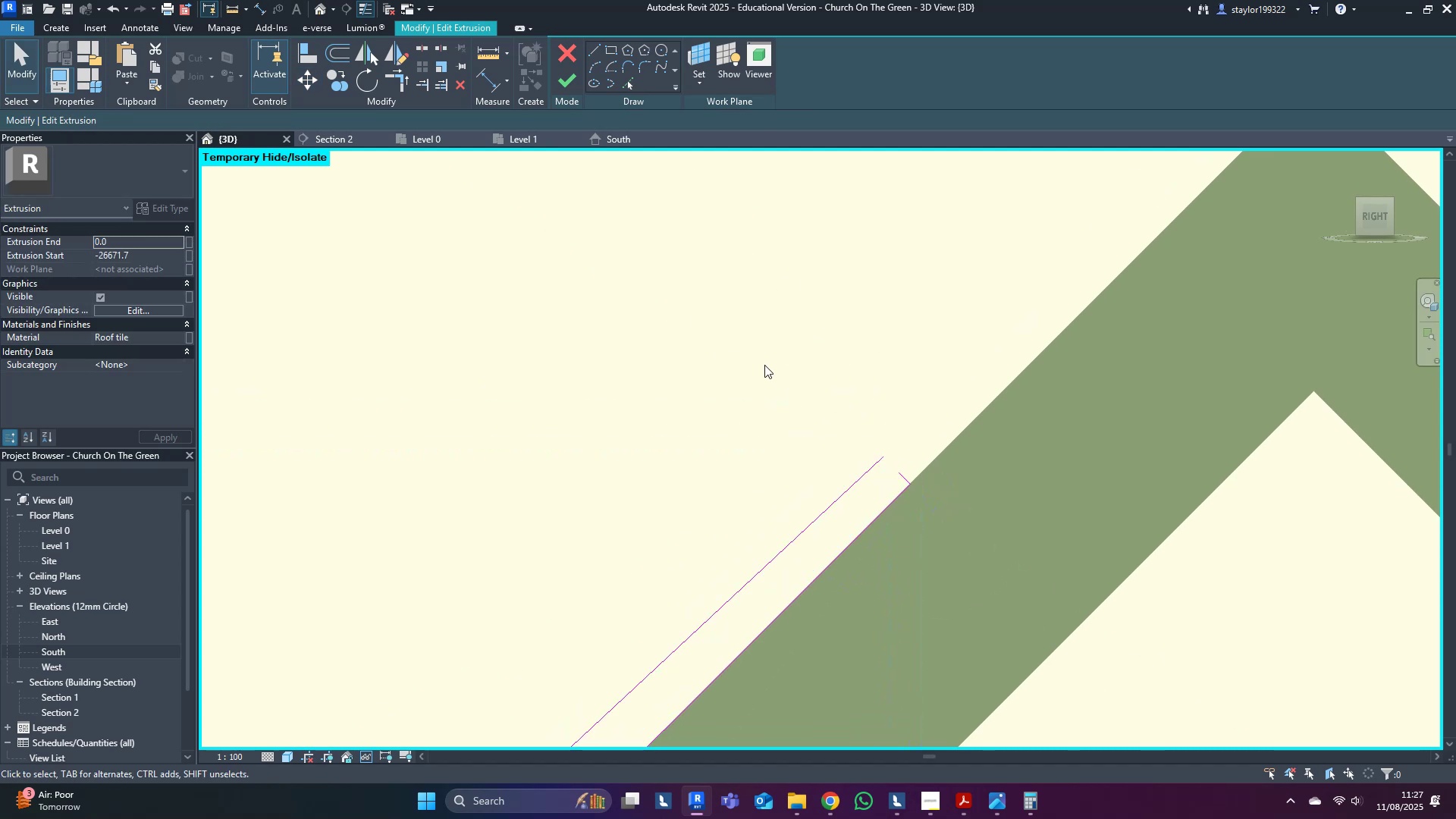 
scroll: coordinate [754, 380], scroll_direction: down, amount: 8.0
 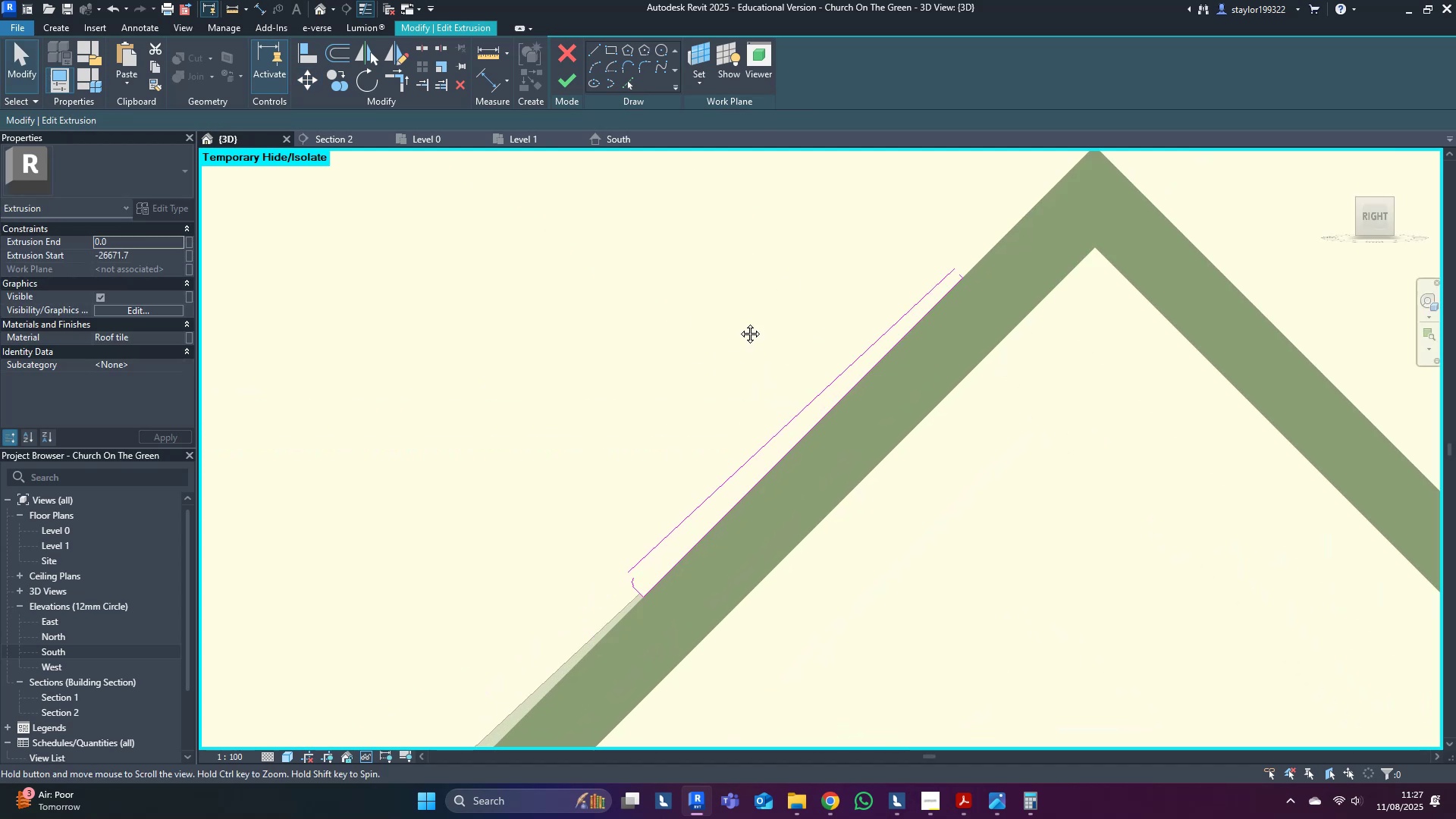 
scroll: coordinate [686, 510], scroll_direction: up, amount: 4.0
 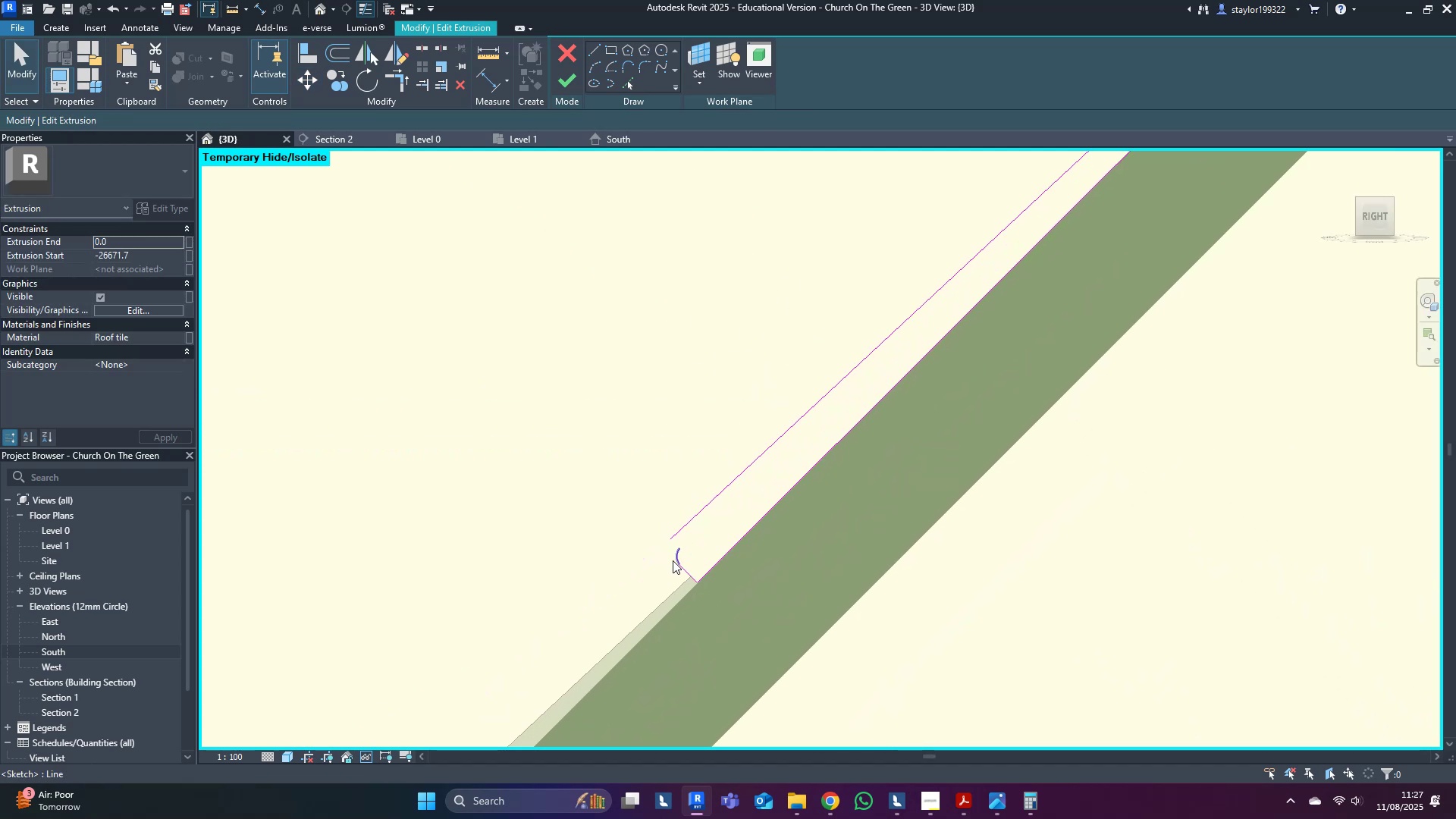 
left_click([673, 560])
 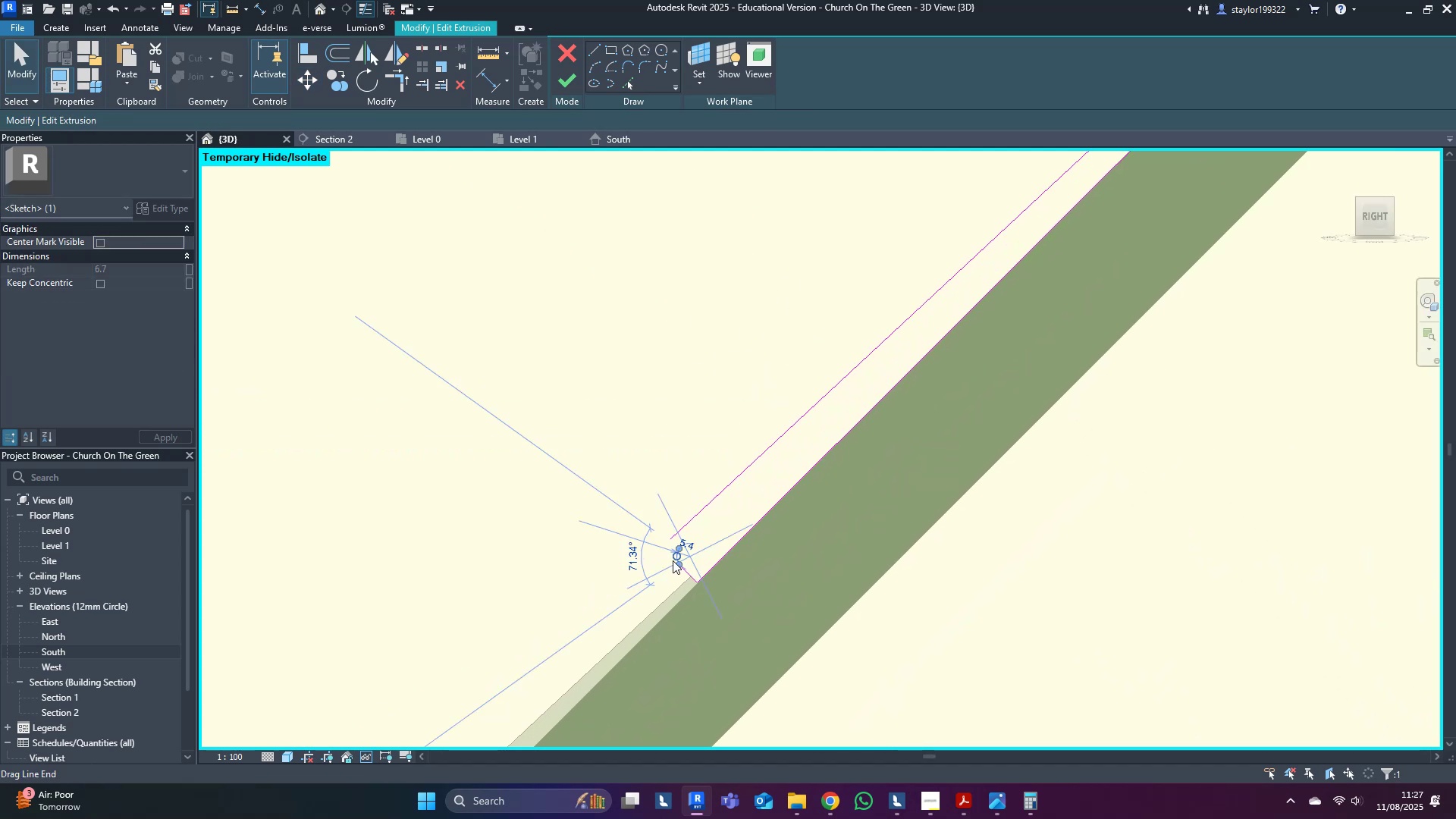 
type([Delete]tr)
 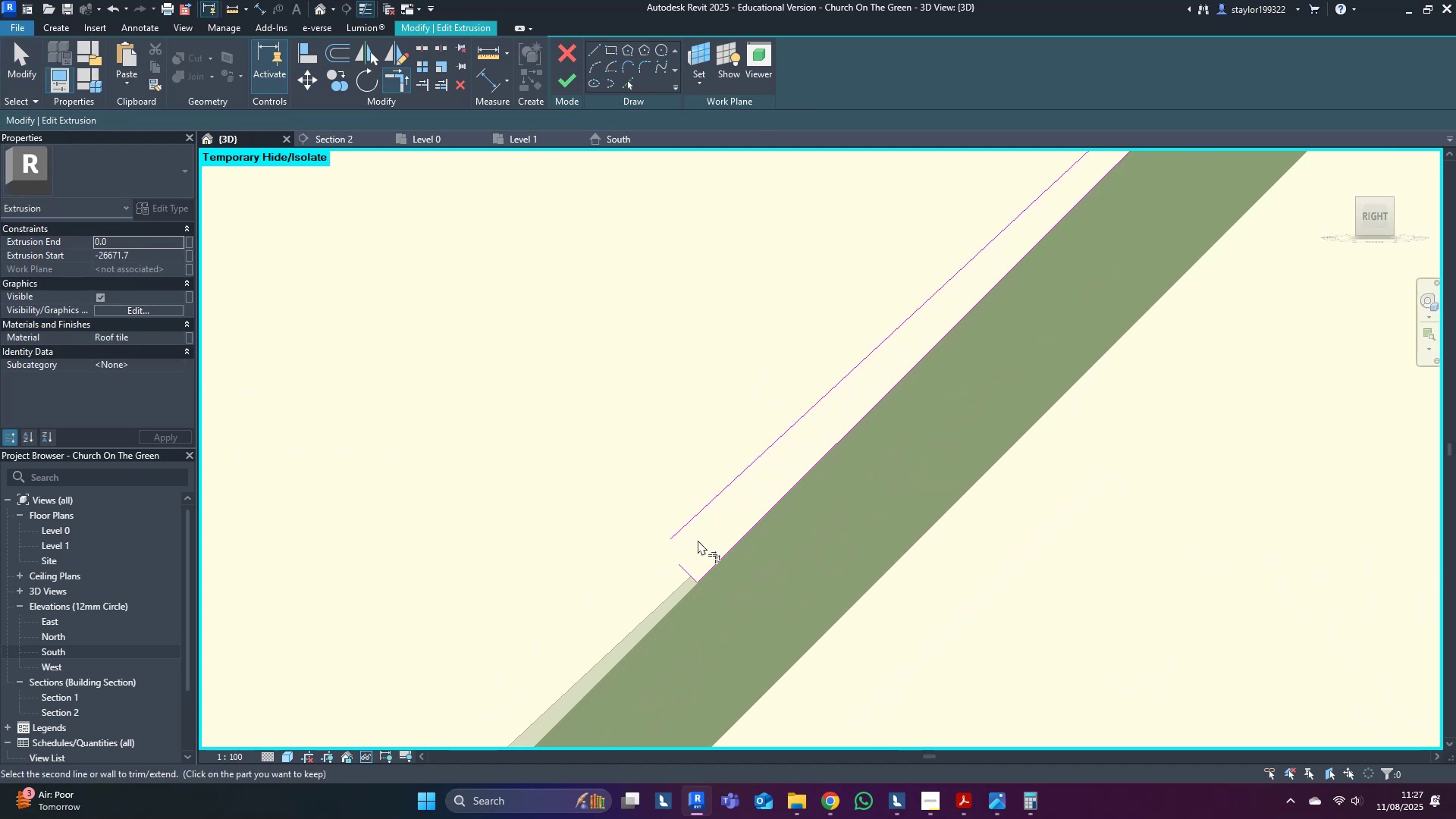 
double_click([693, 522])
 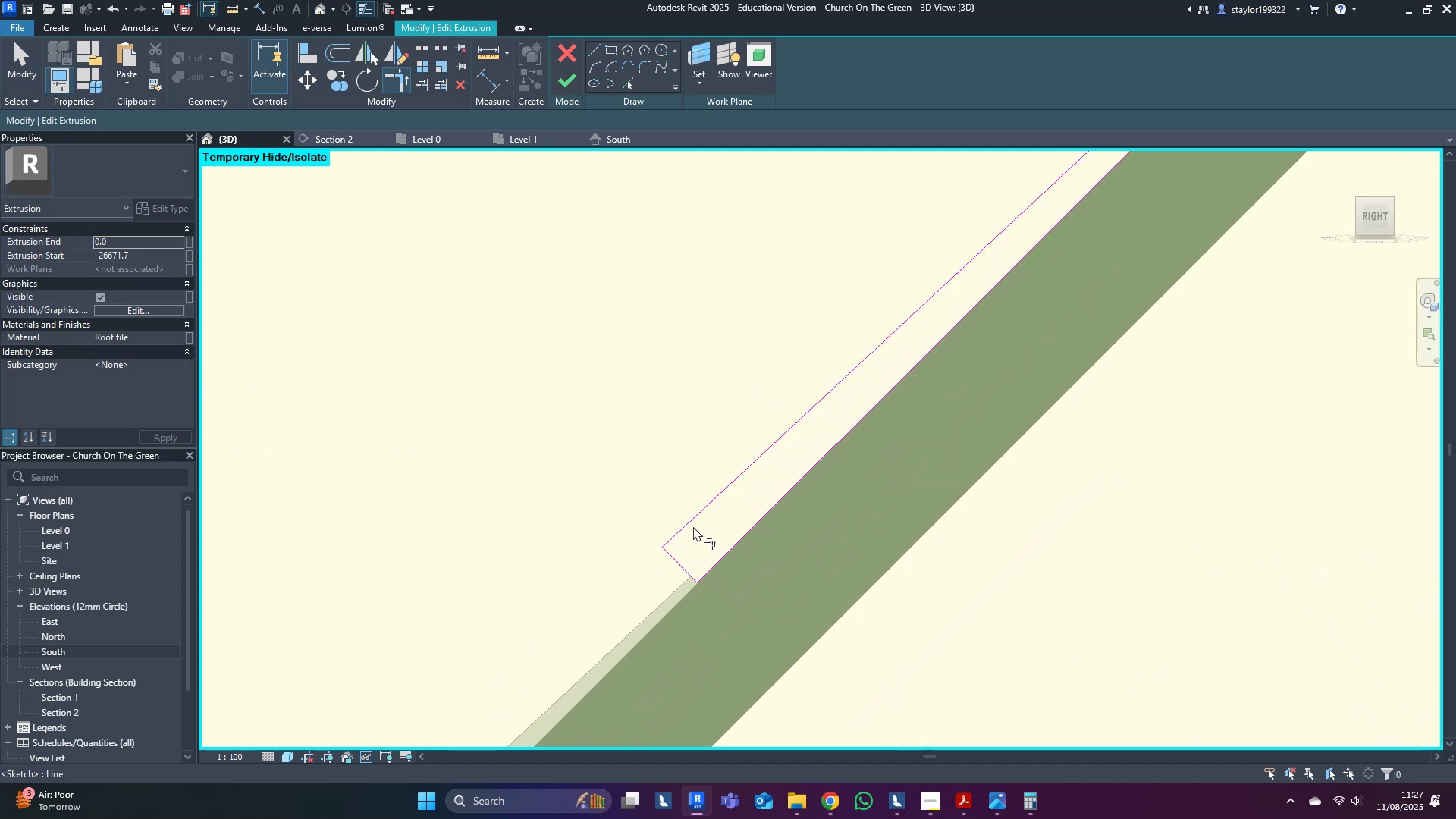 
type(md)
 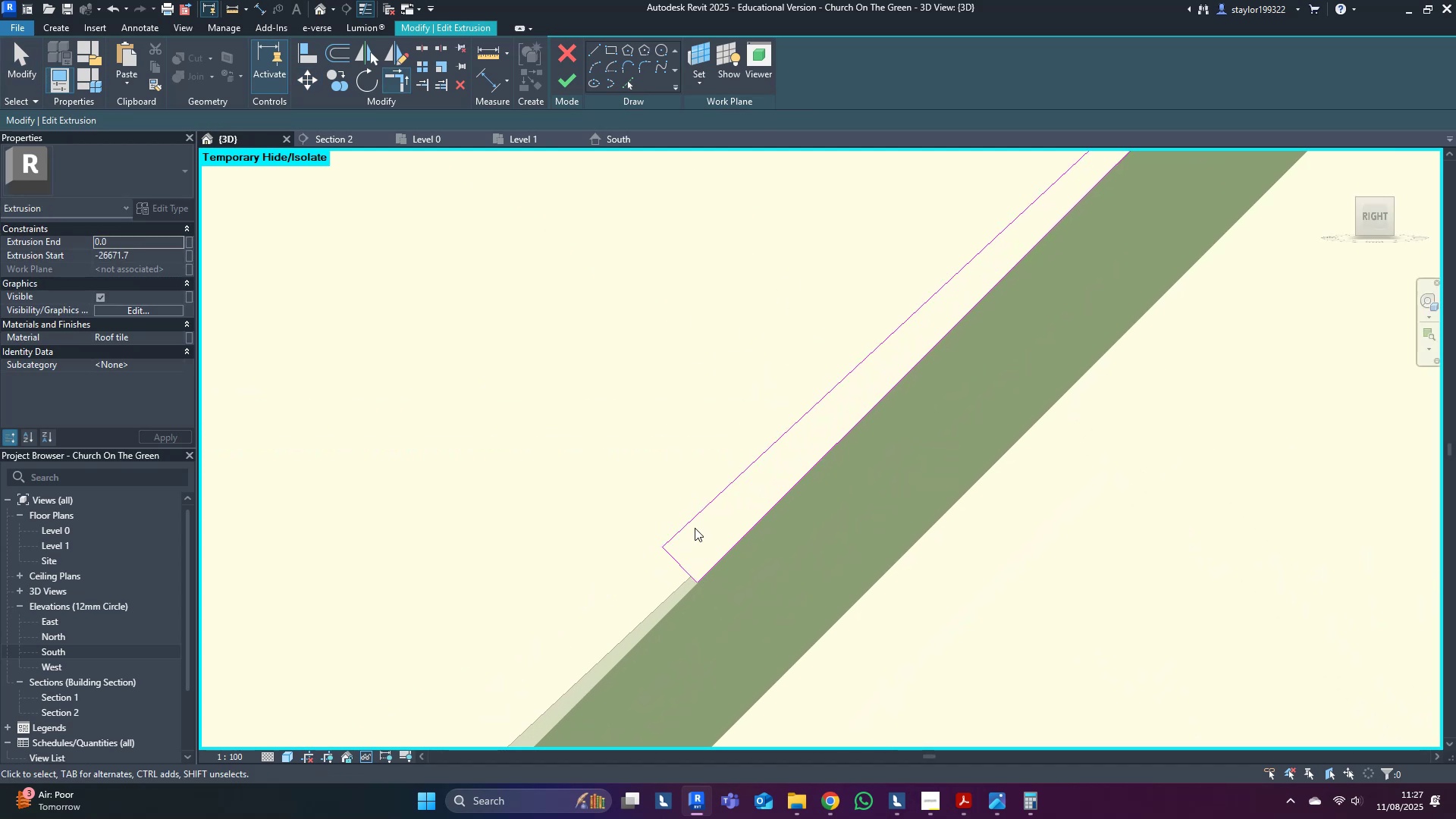 
triple_click([695, 529])
 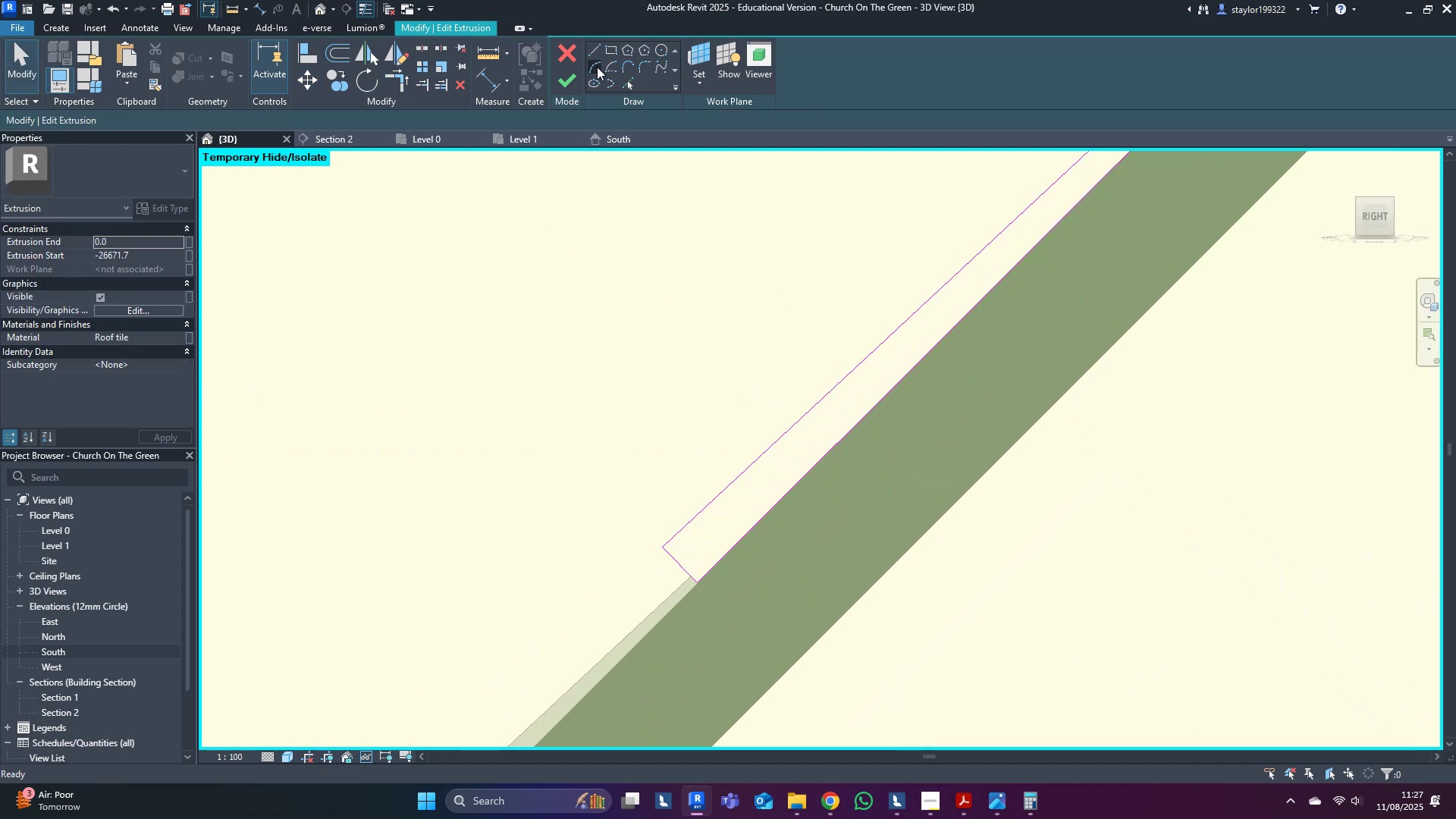 
scroll: coordinate [585, 527], scroll_direction: up, amount: 4.0
 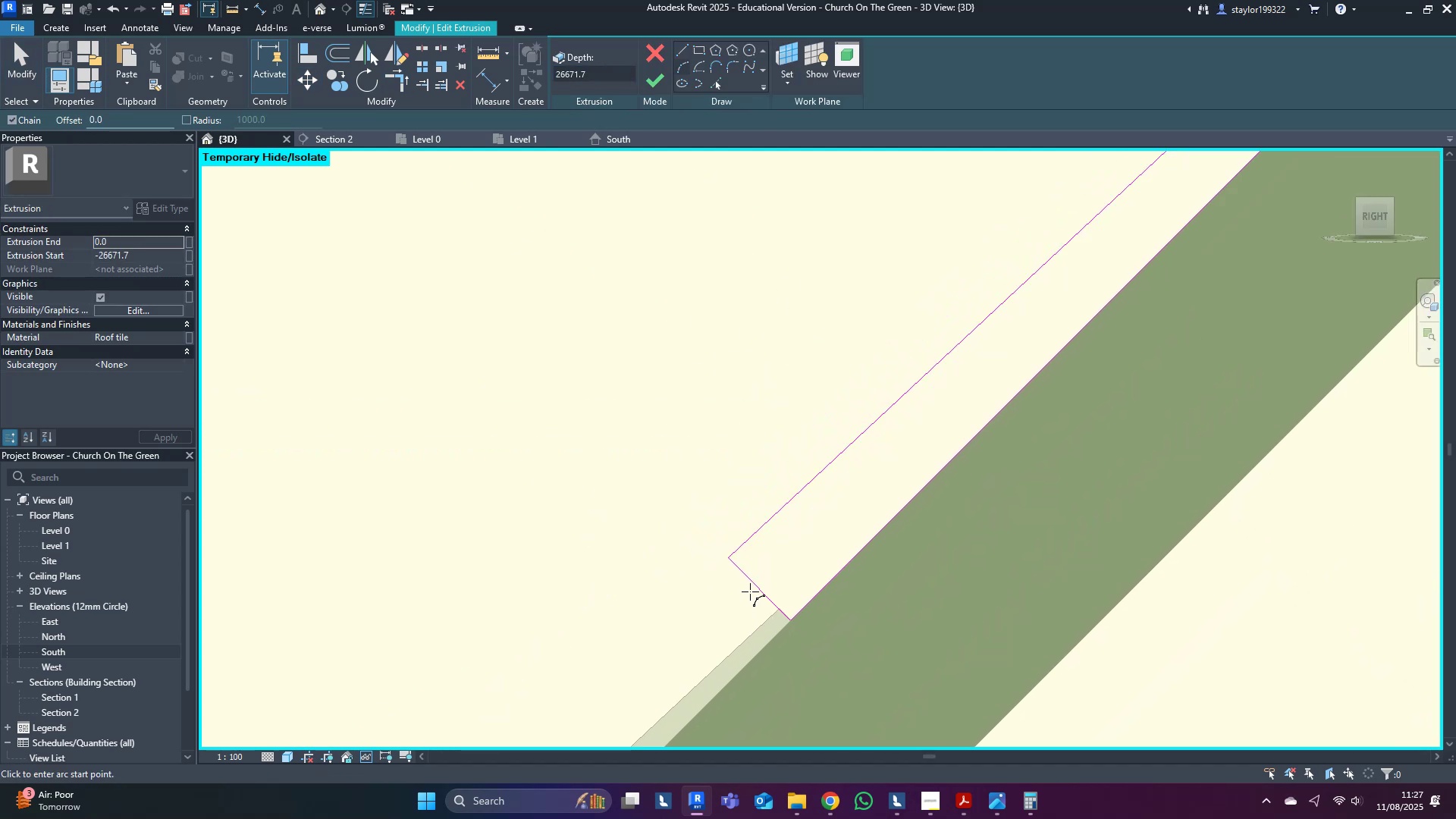 
left_click([752, 584])
 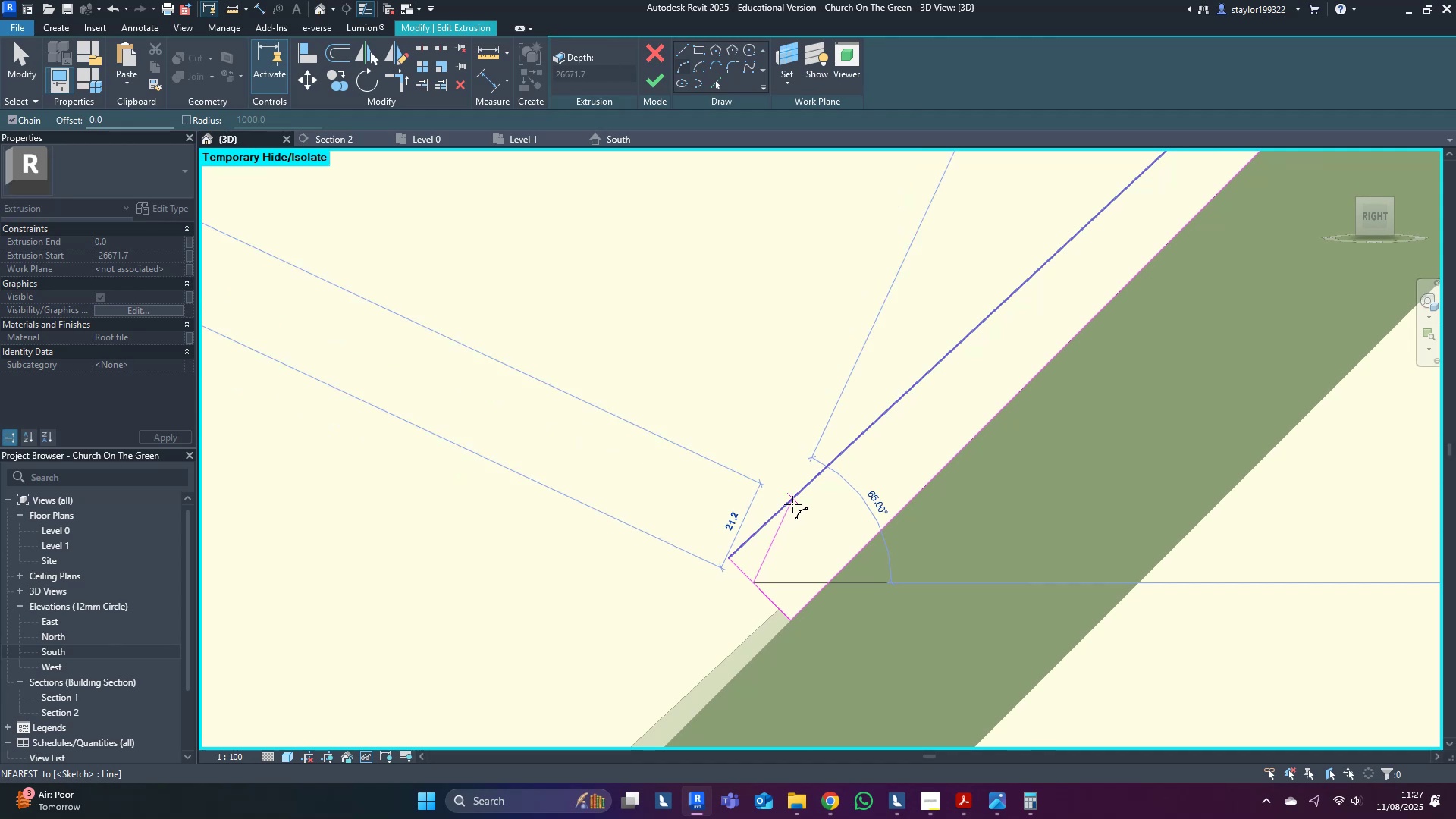 
left_click([795, 503])
 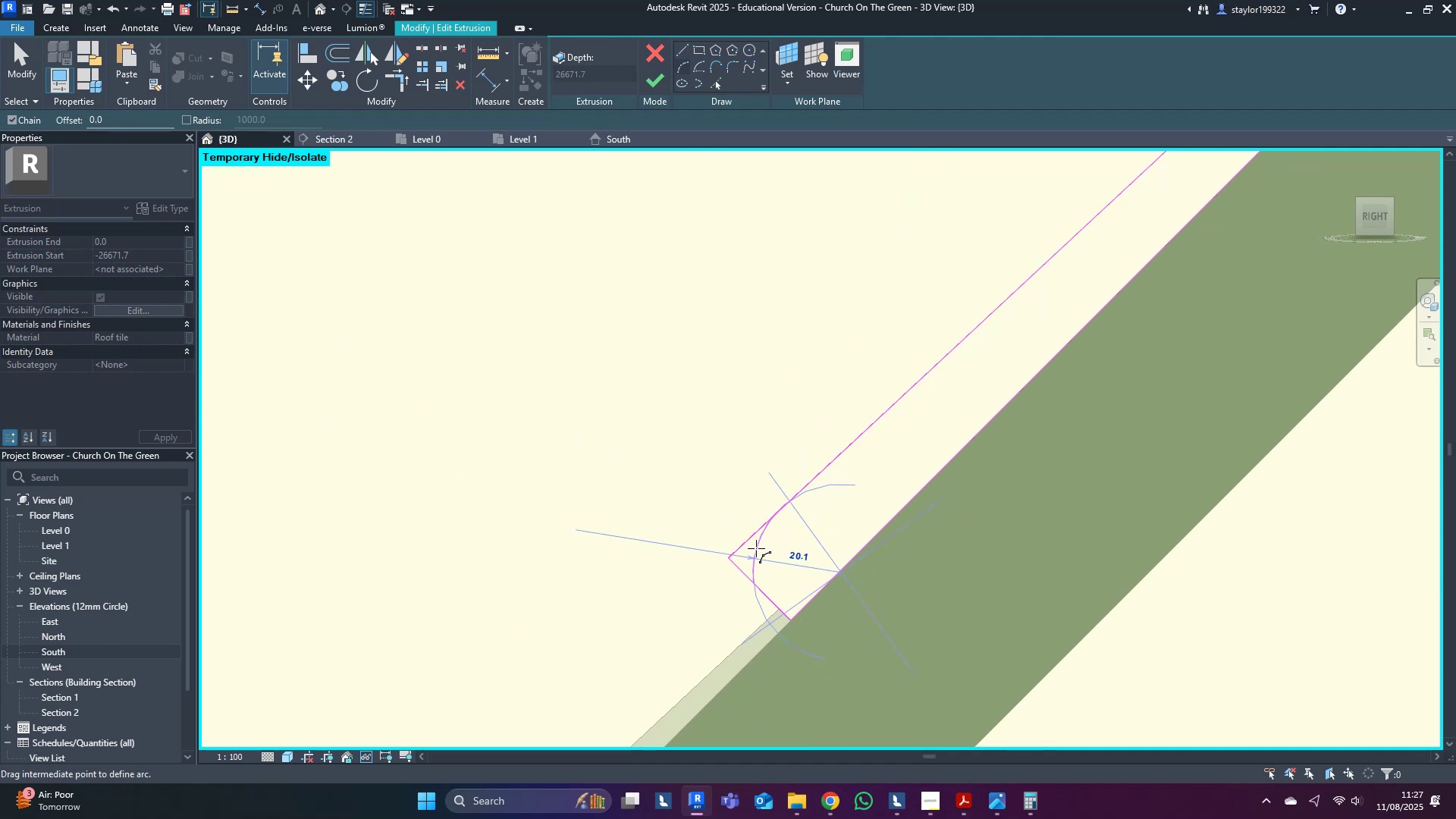 
key(Escape)
 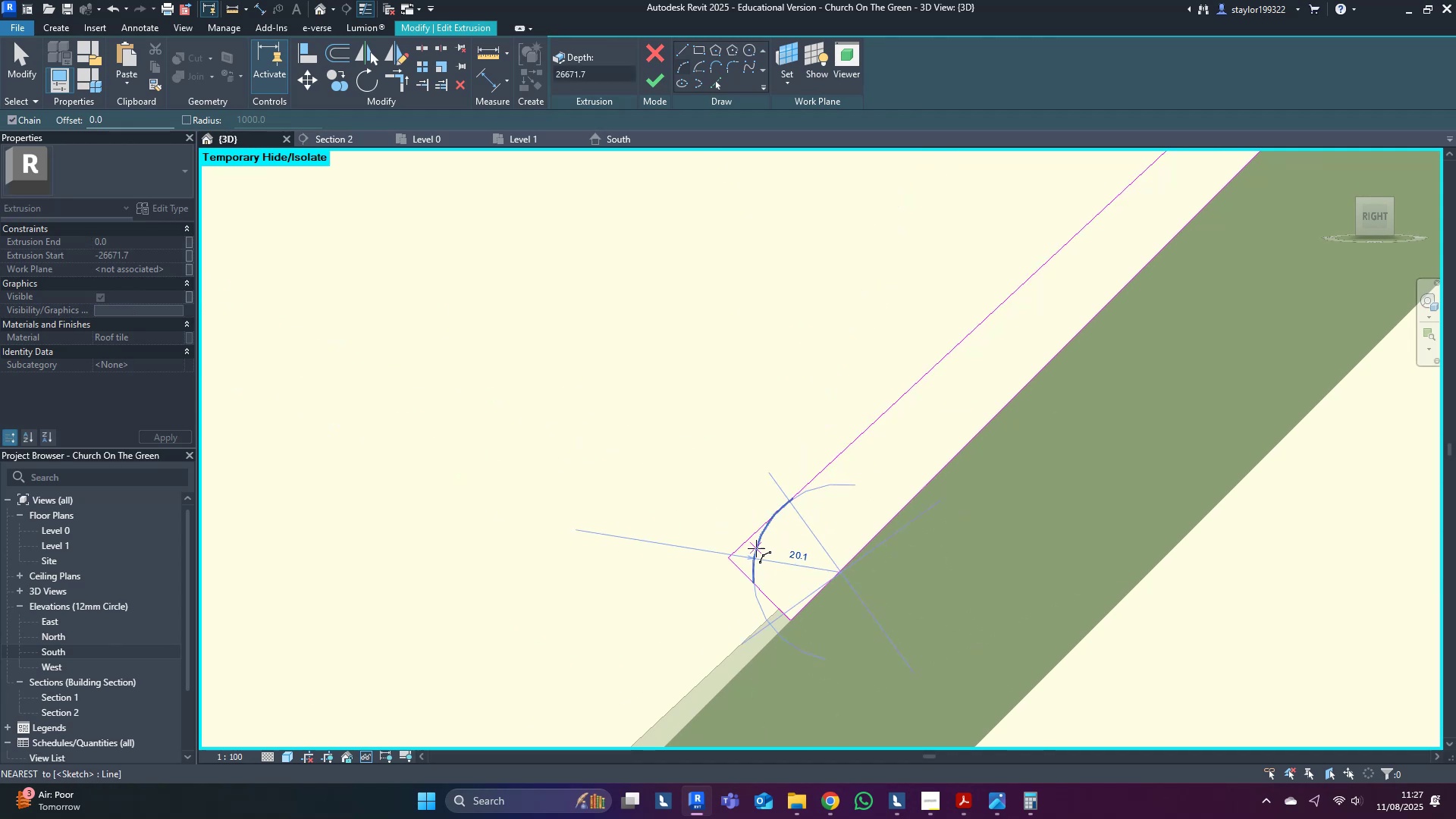 
left_click([756, 548])
 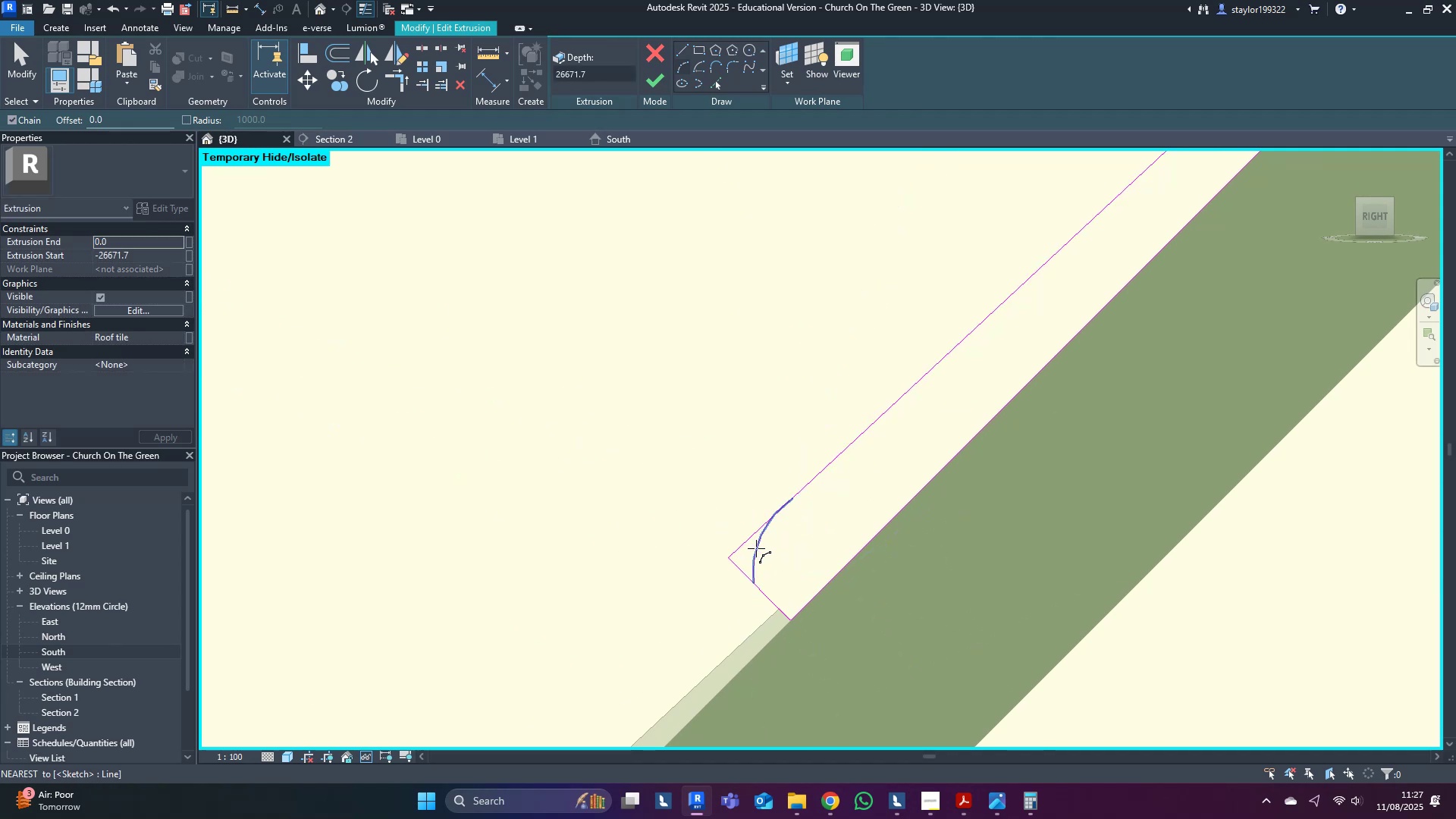 
key(T)
 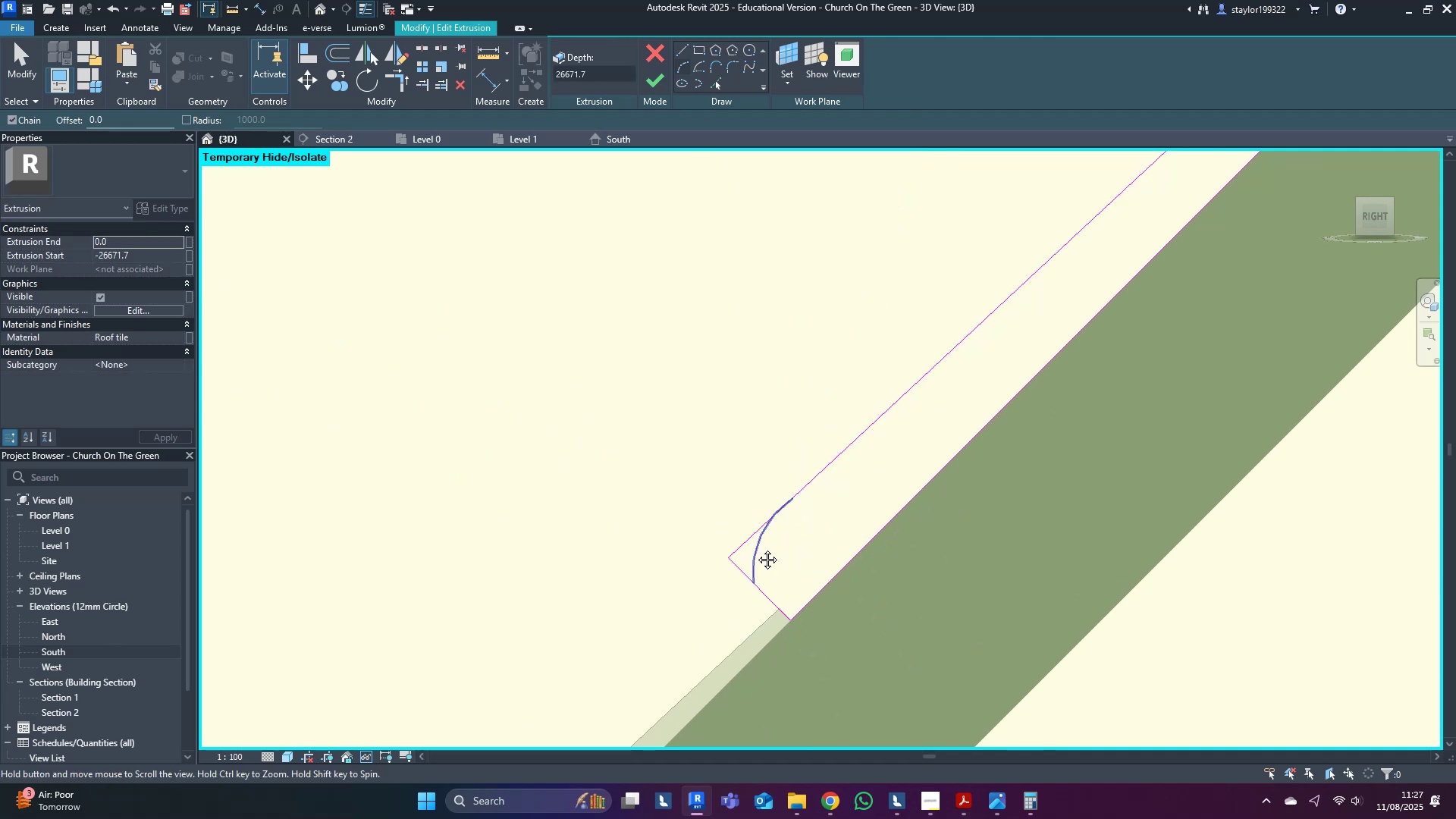 
middle_click([756, 548])
 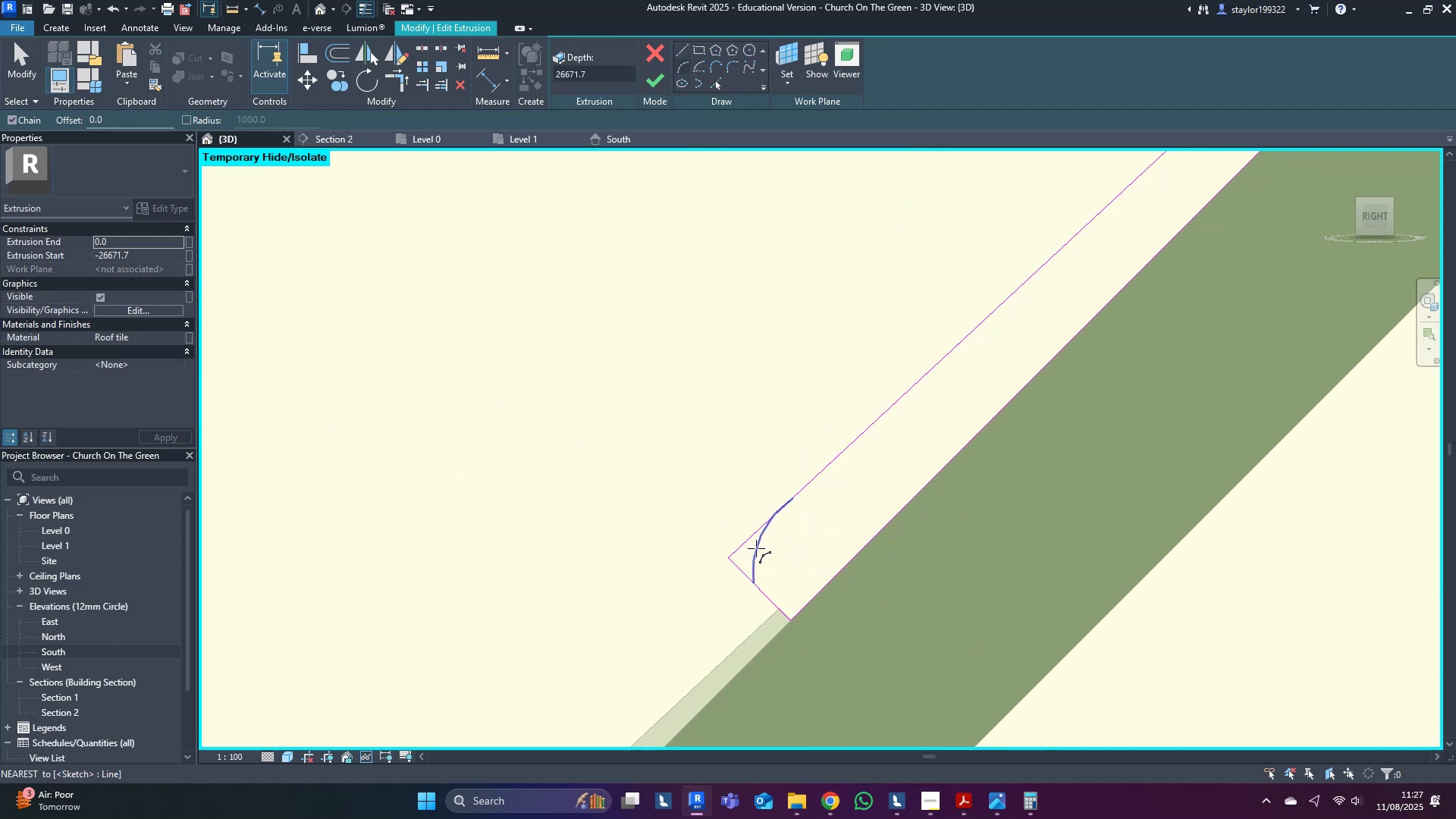 
key(R)
 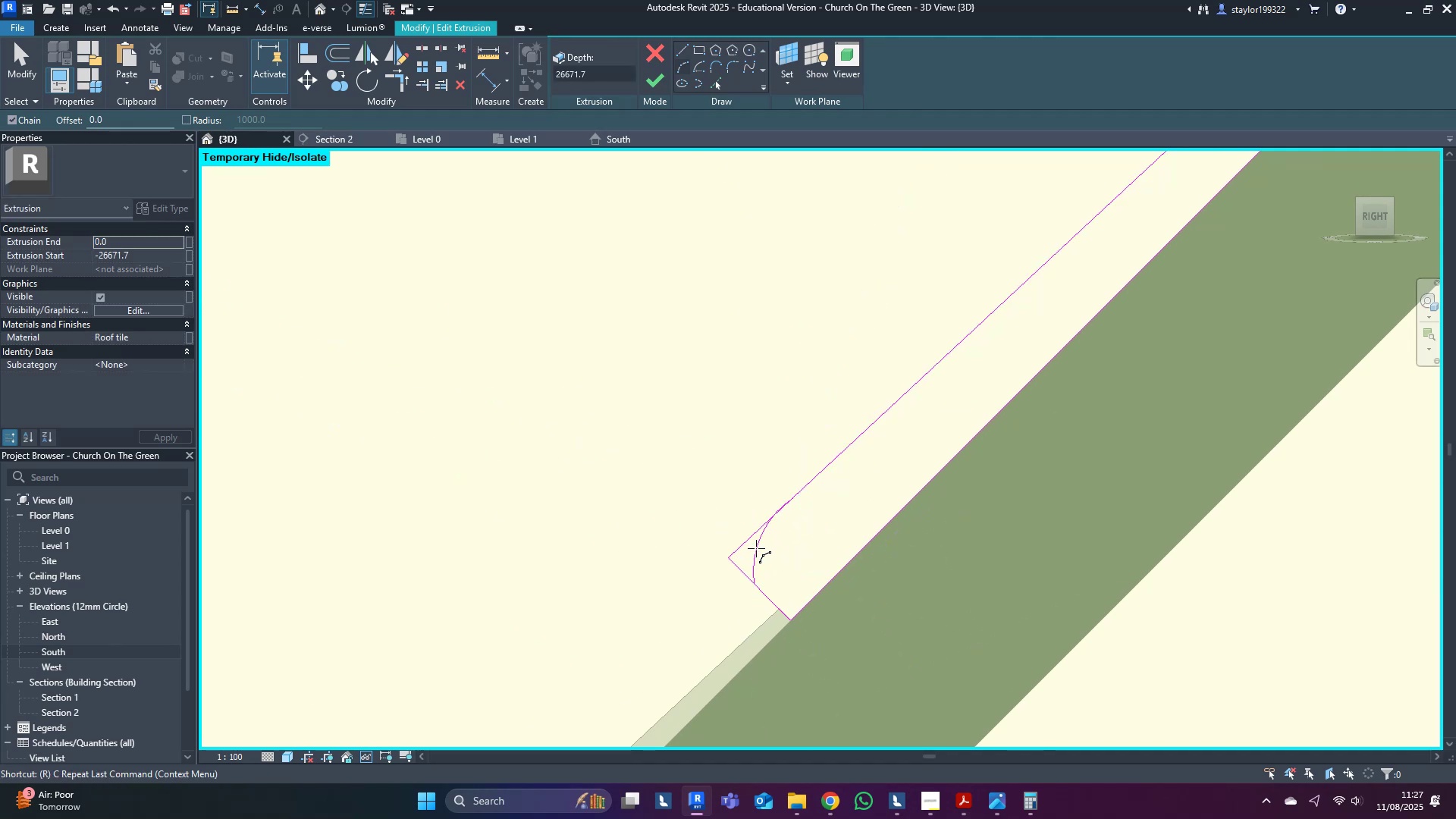 
left_click([756, 548])
 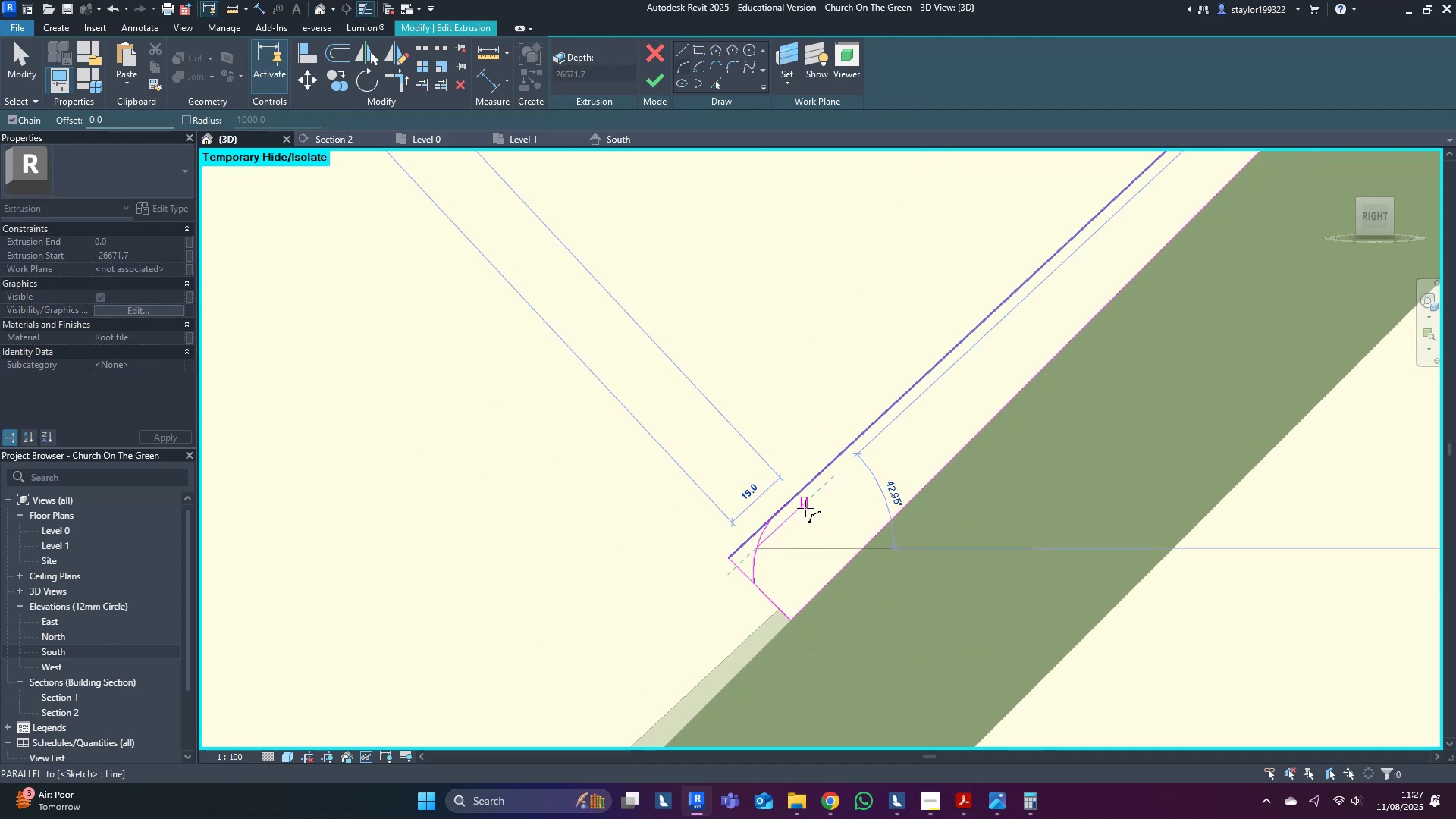 
key(Escape)
 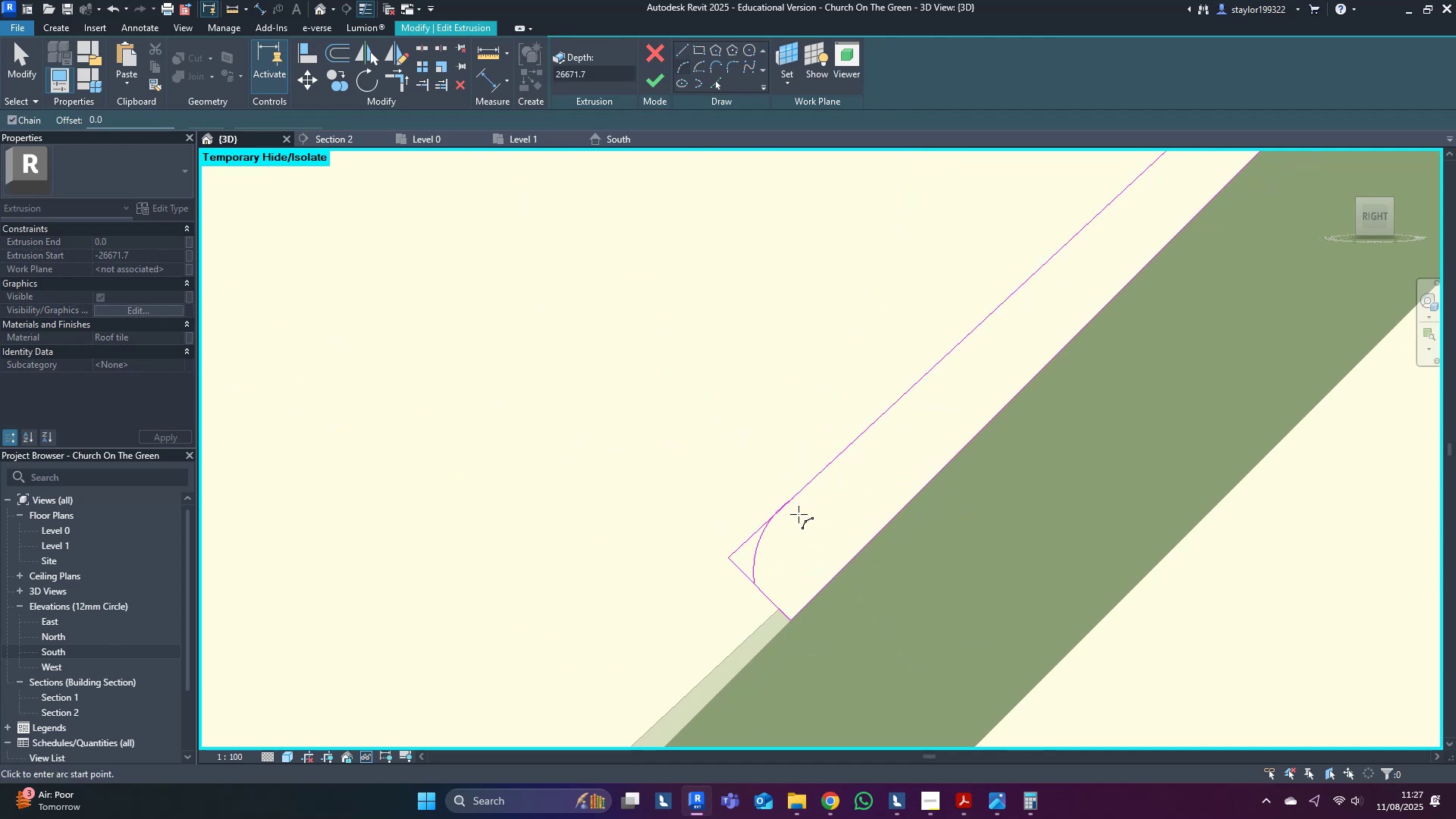 
middle_click([799, 514])
 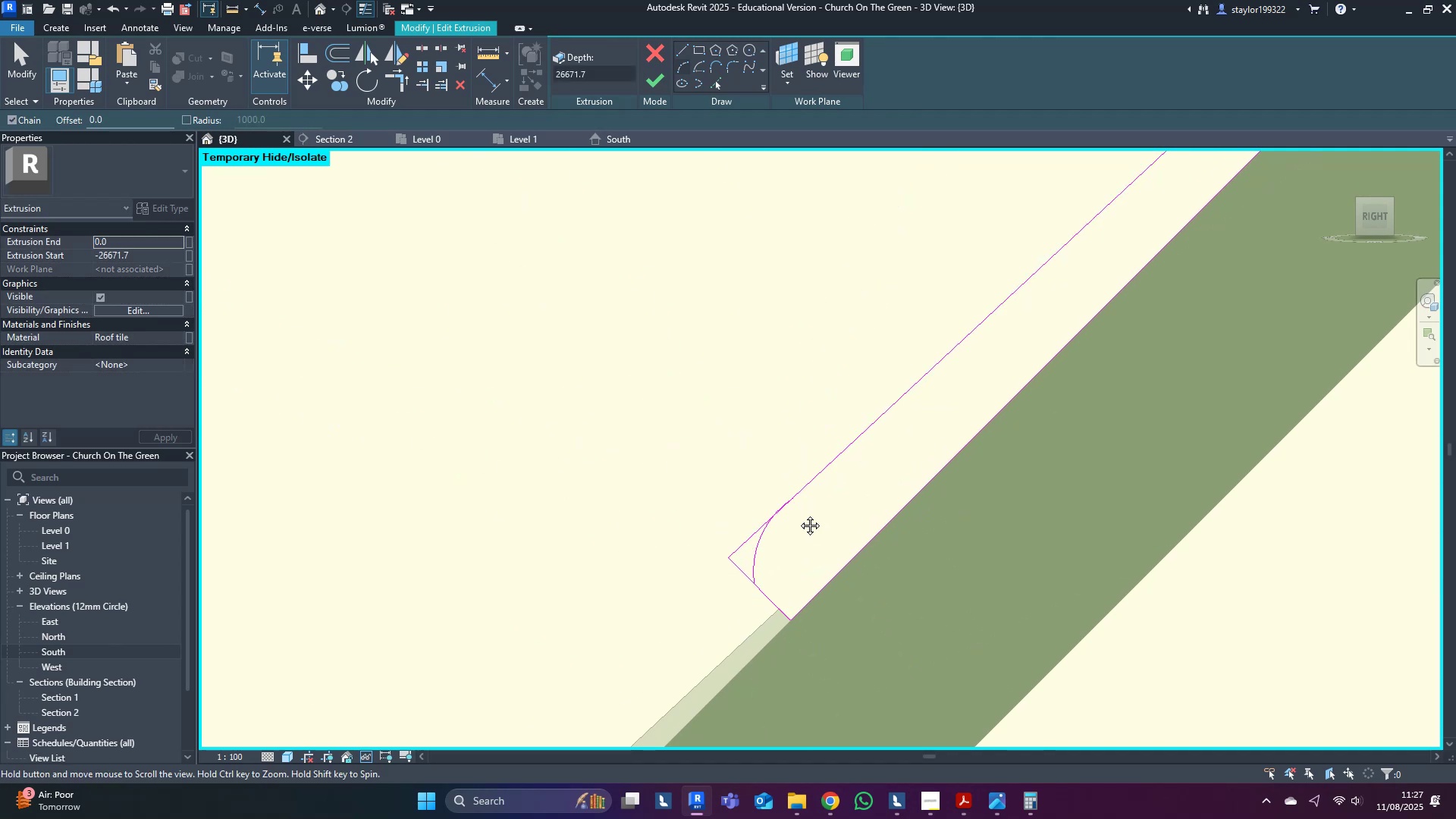 
type(tr)
 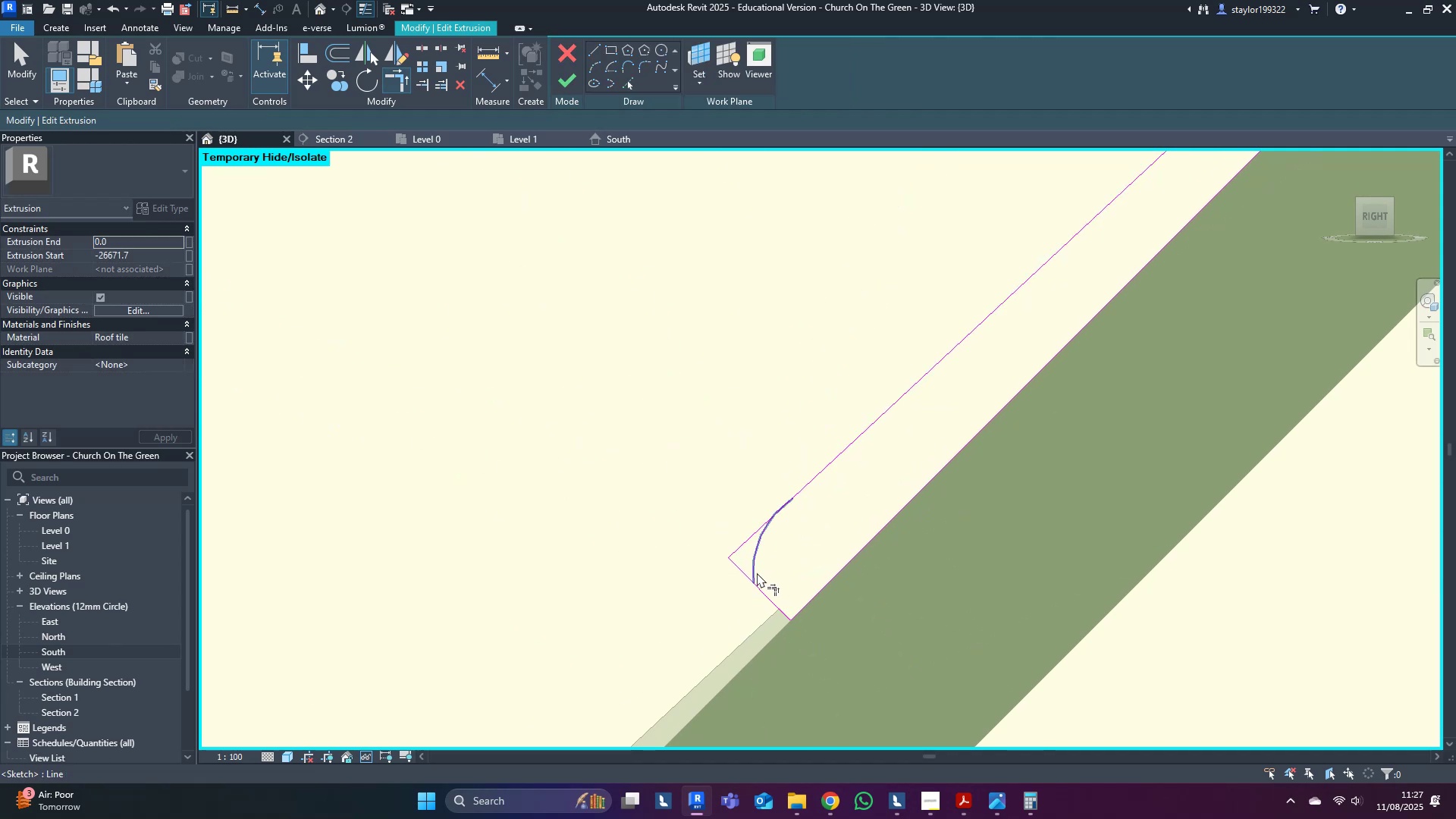 
left_click([757, 572])
 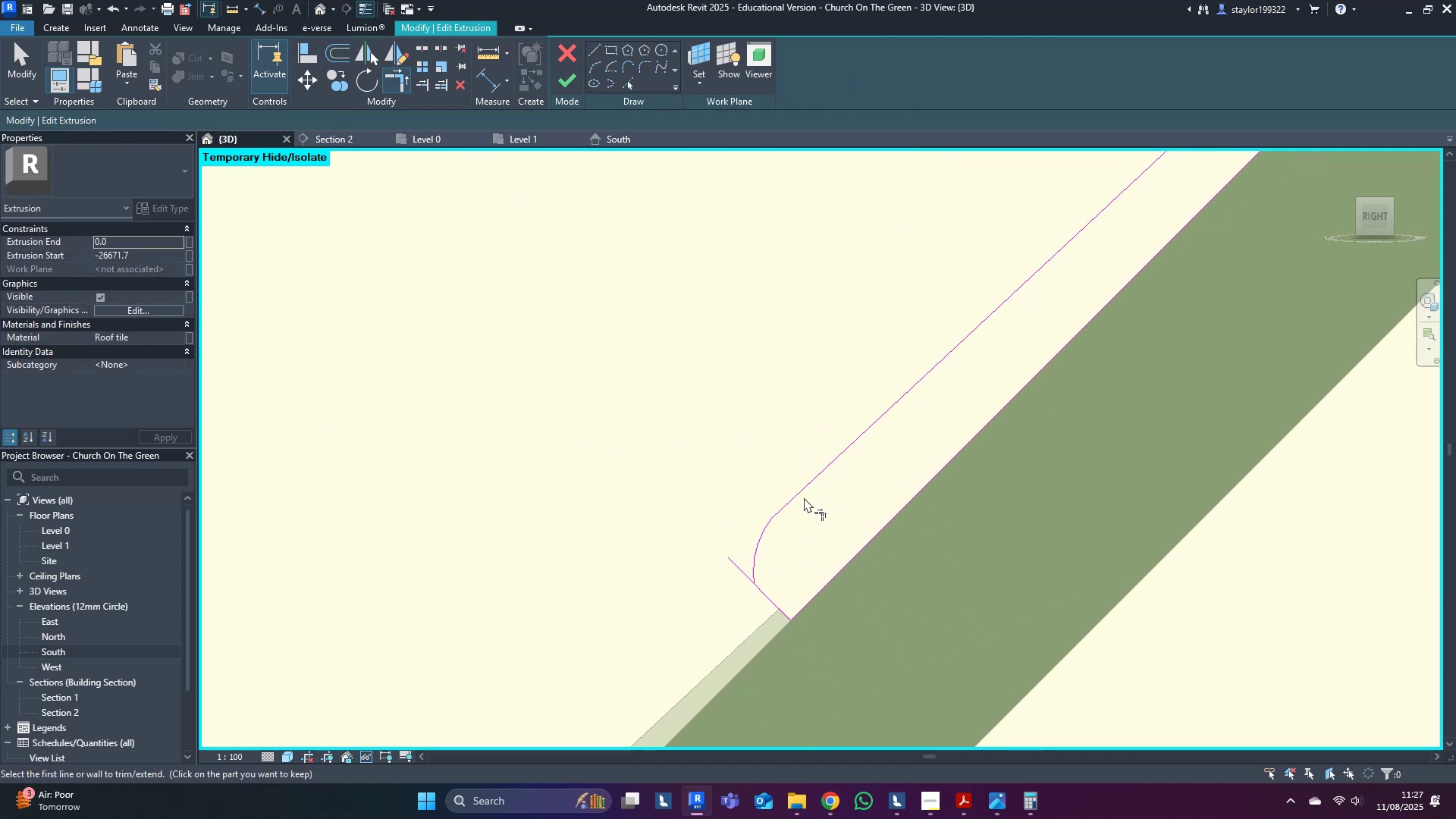 
double_click([766, 541])
 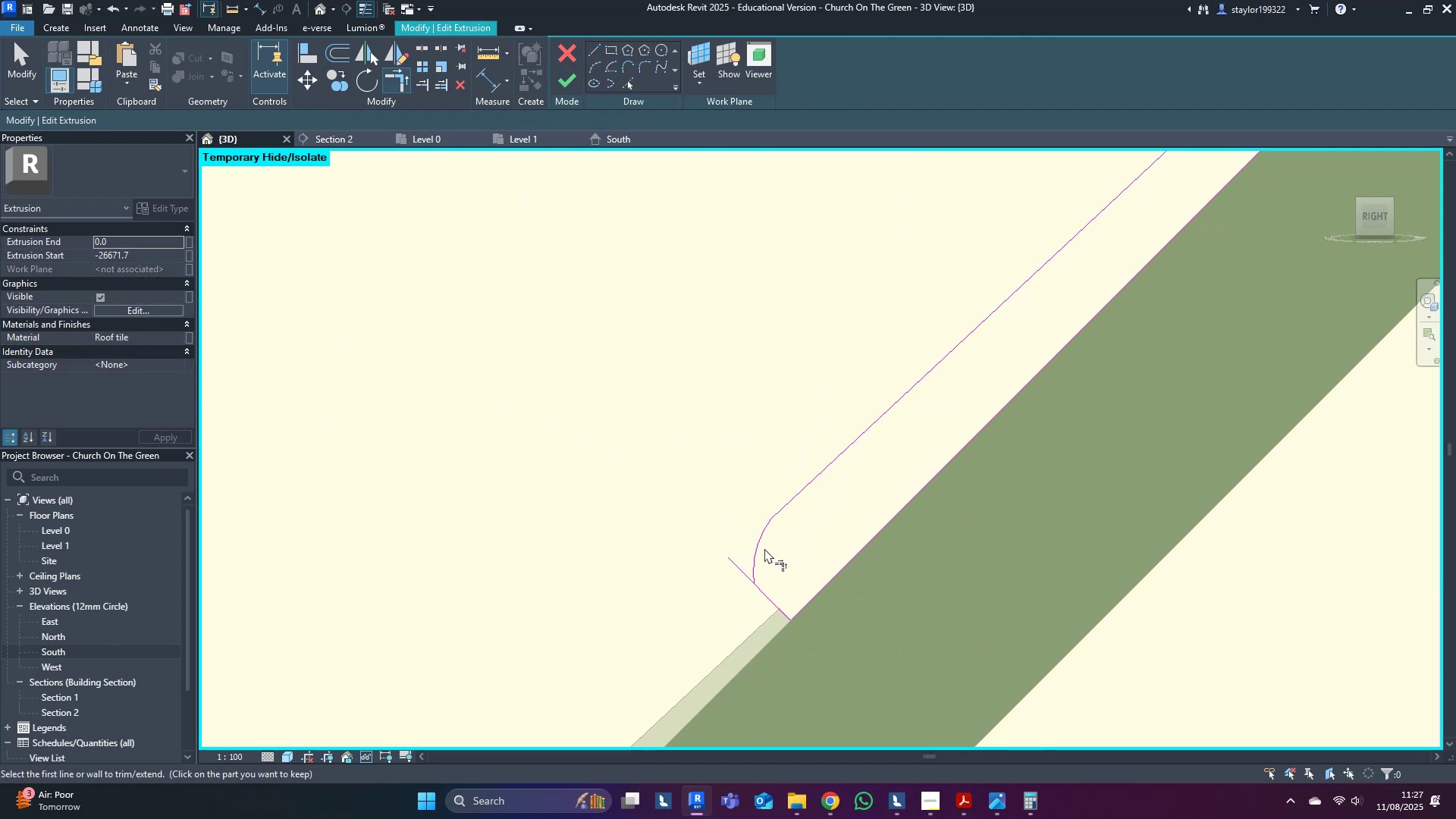 
triple_click([764, 549])
 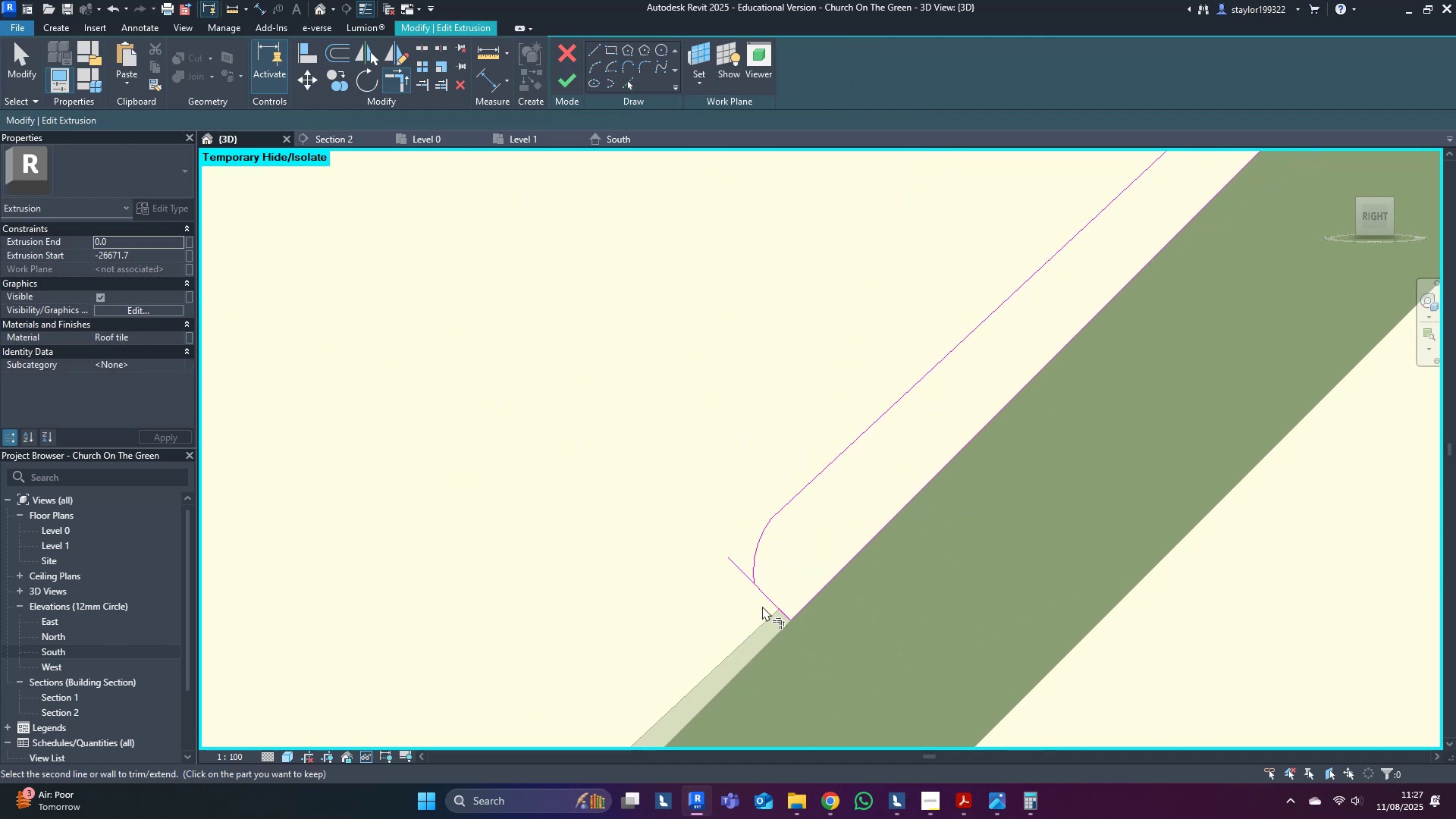 
left_click([766, 599])
 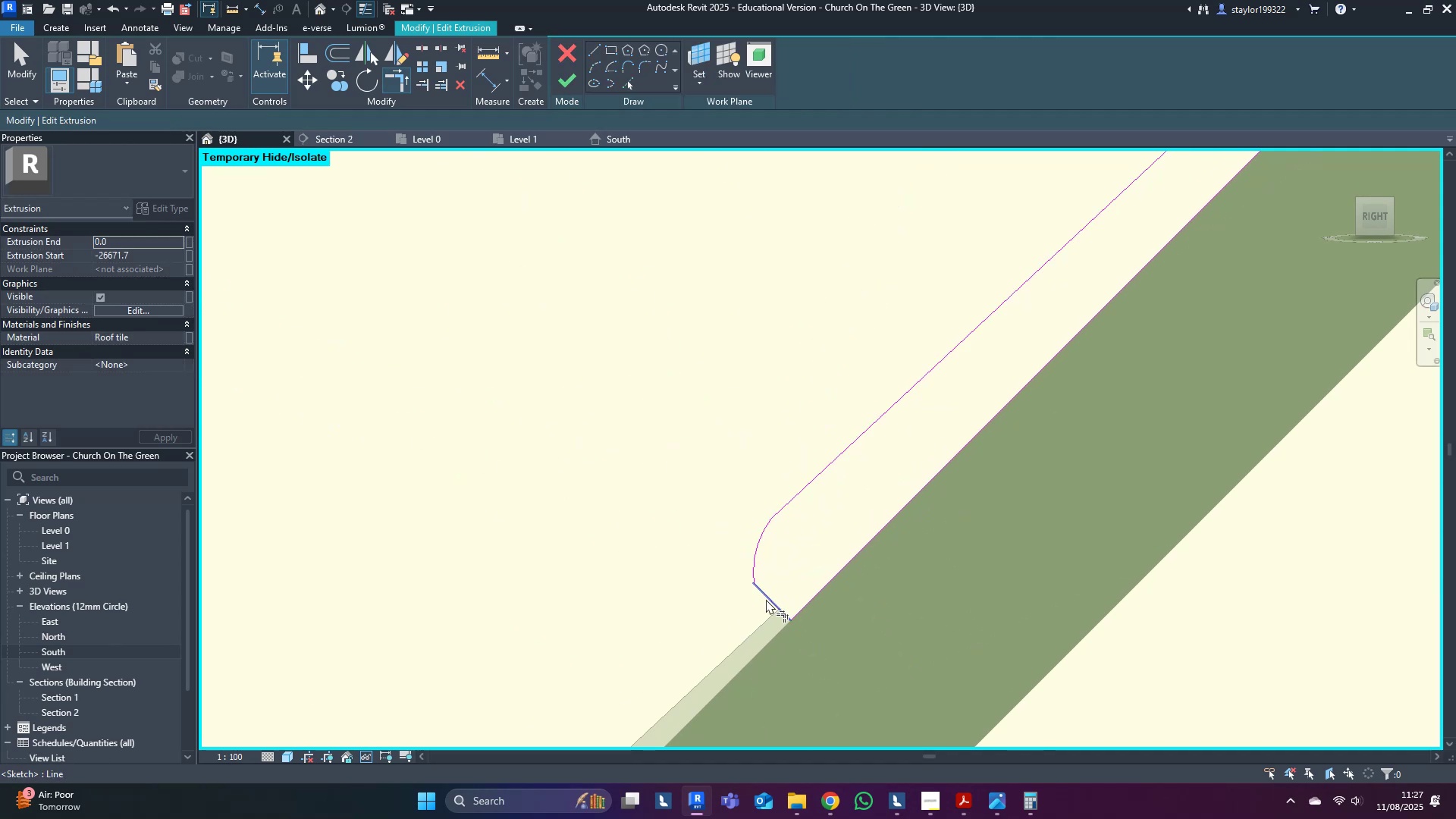 
key(M)
 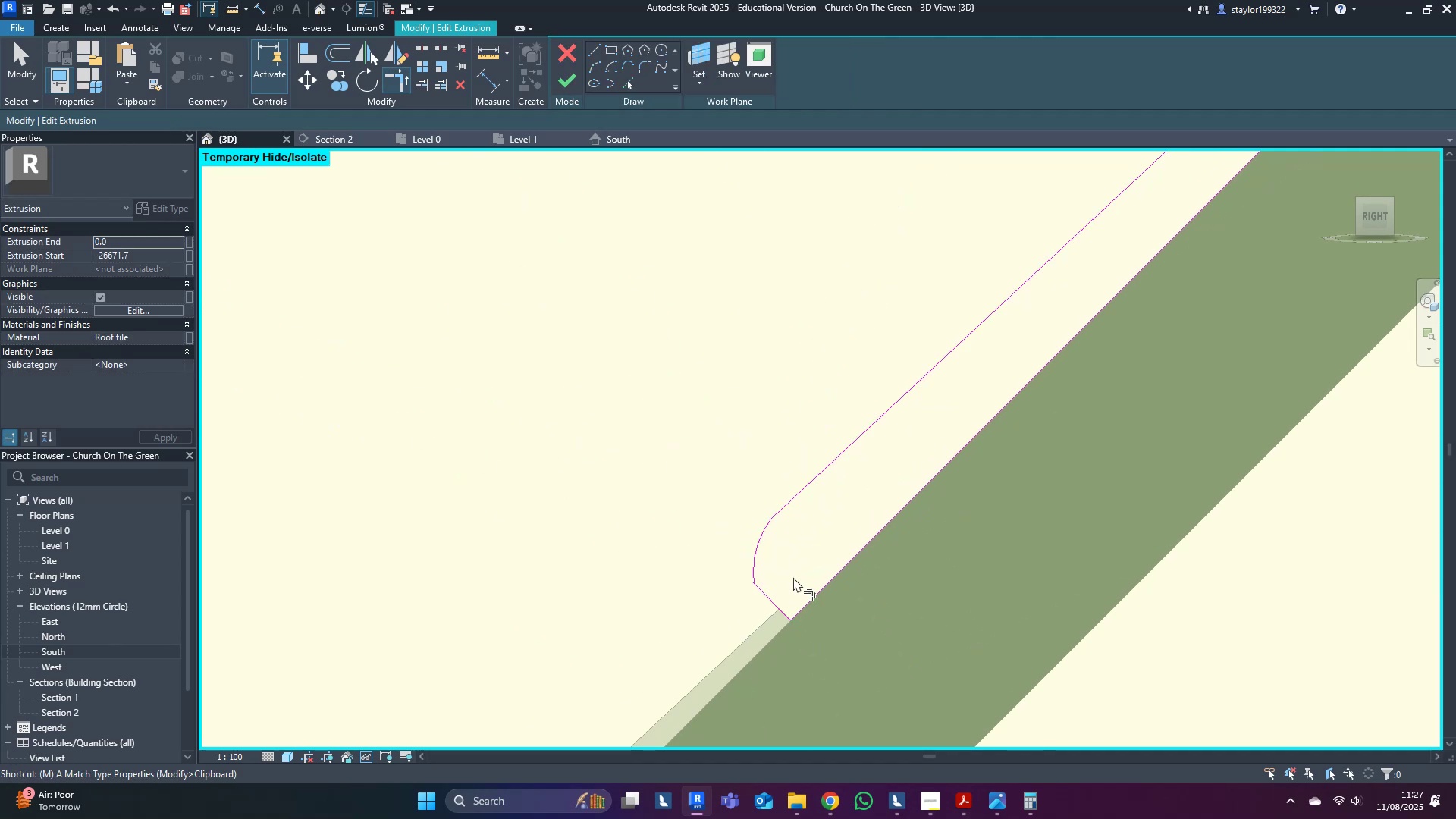 
hold_key(key=D, duration=4.99)
 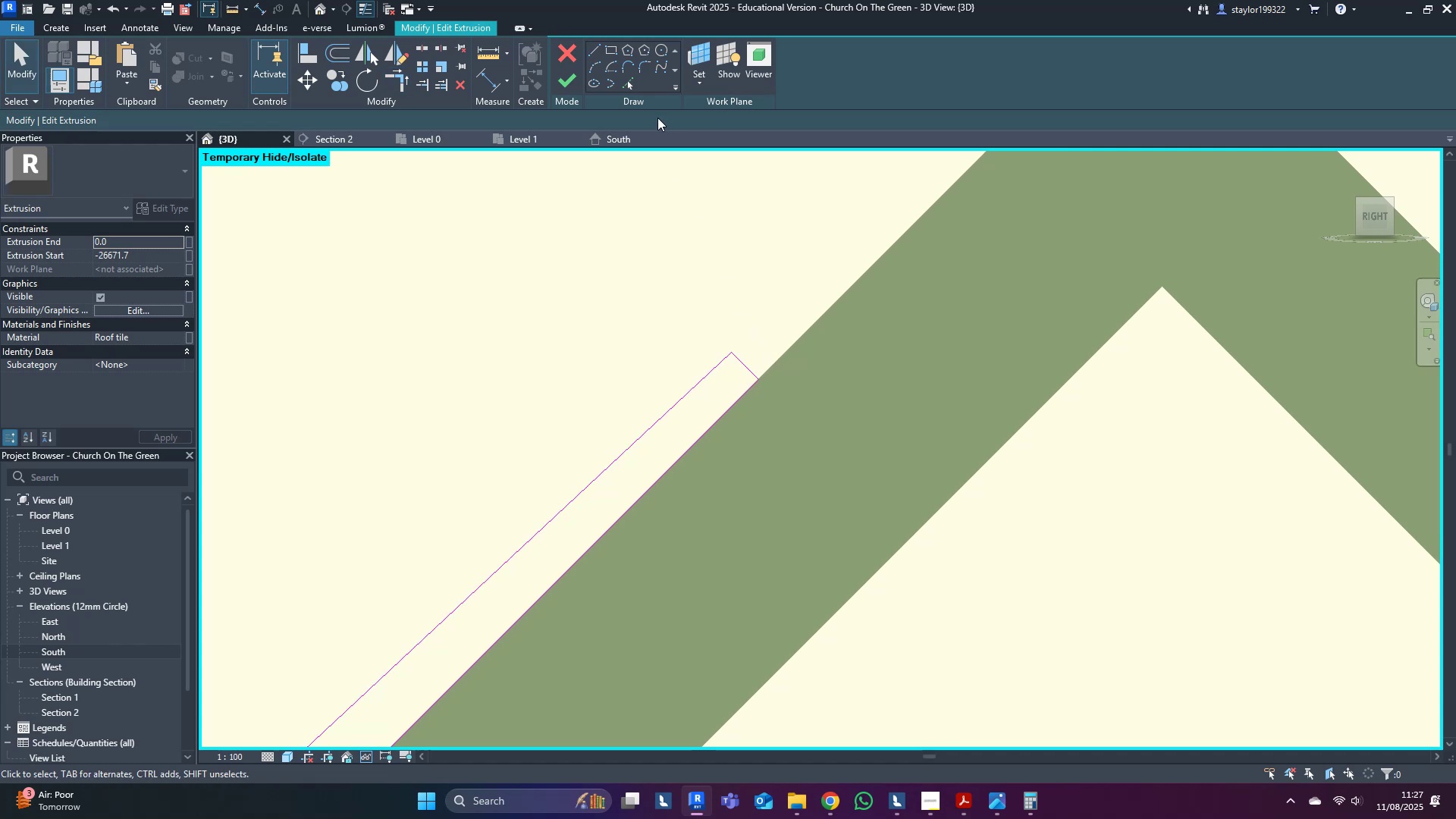 
scroll: coordinate [826, 553], scroll_direction: down, amount: 9.0
 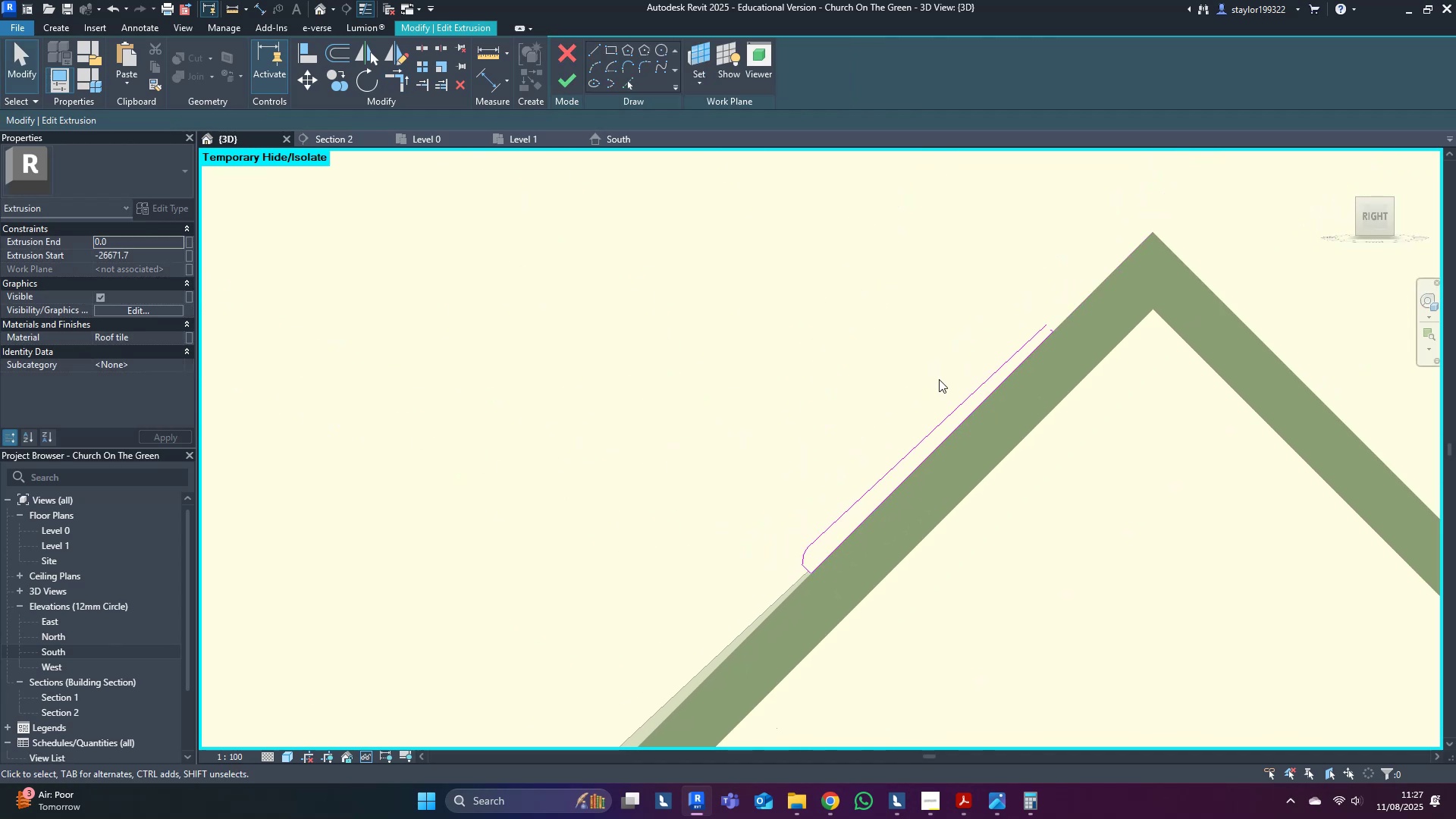 
scroll: coordinate [960, 369], scroll_direction: up, amount: 10.0
 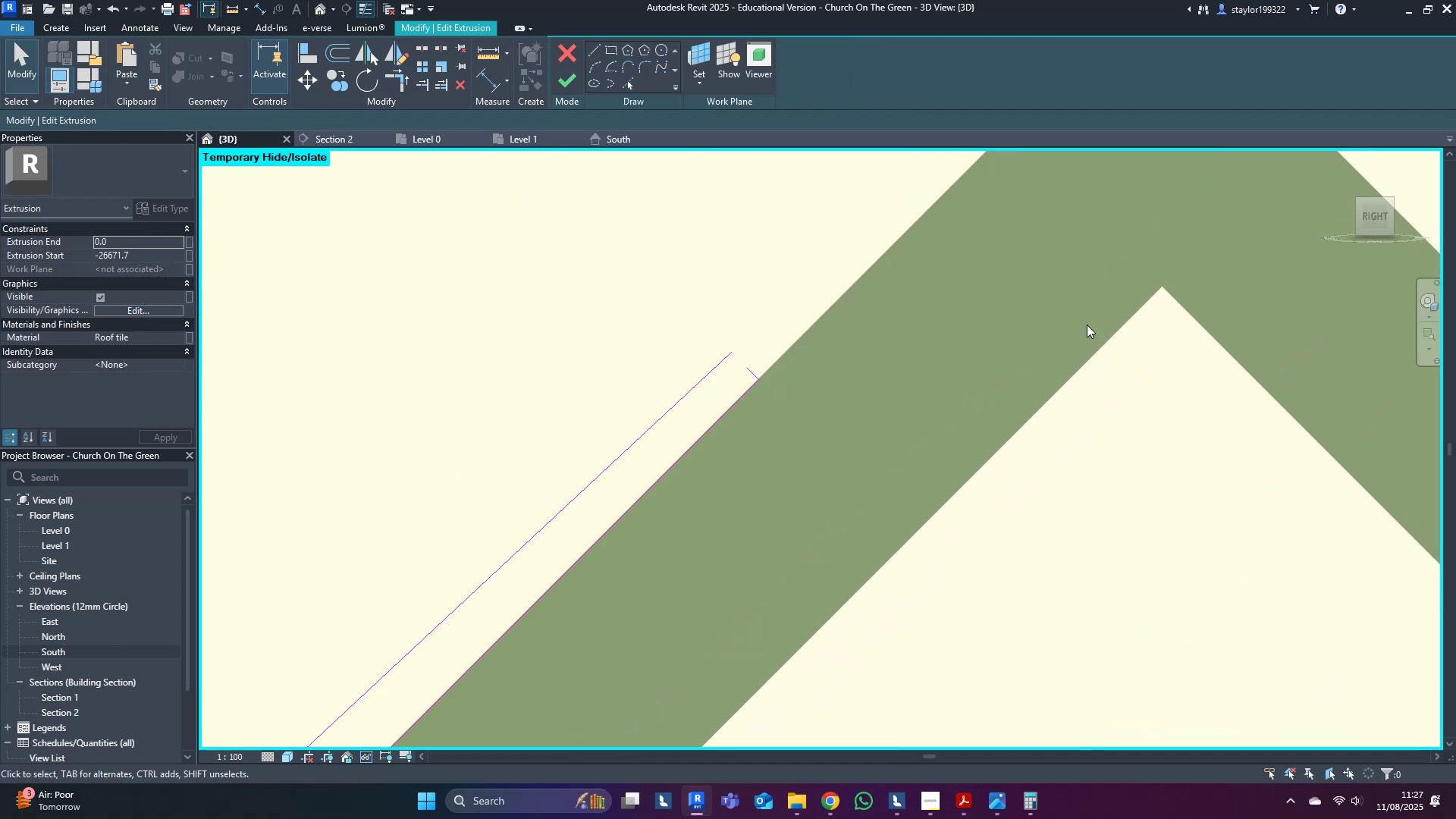 
type(tr)
 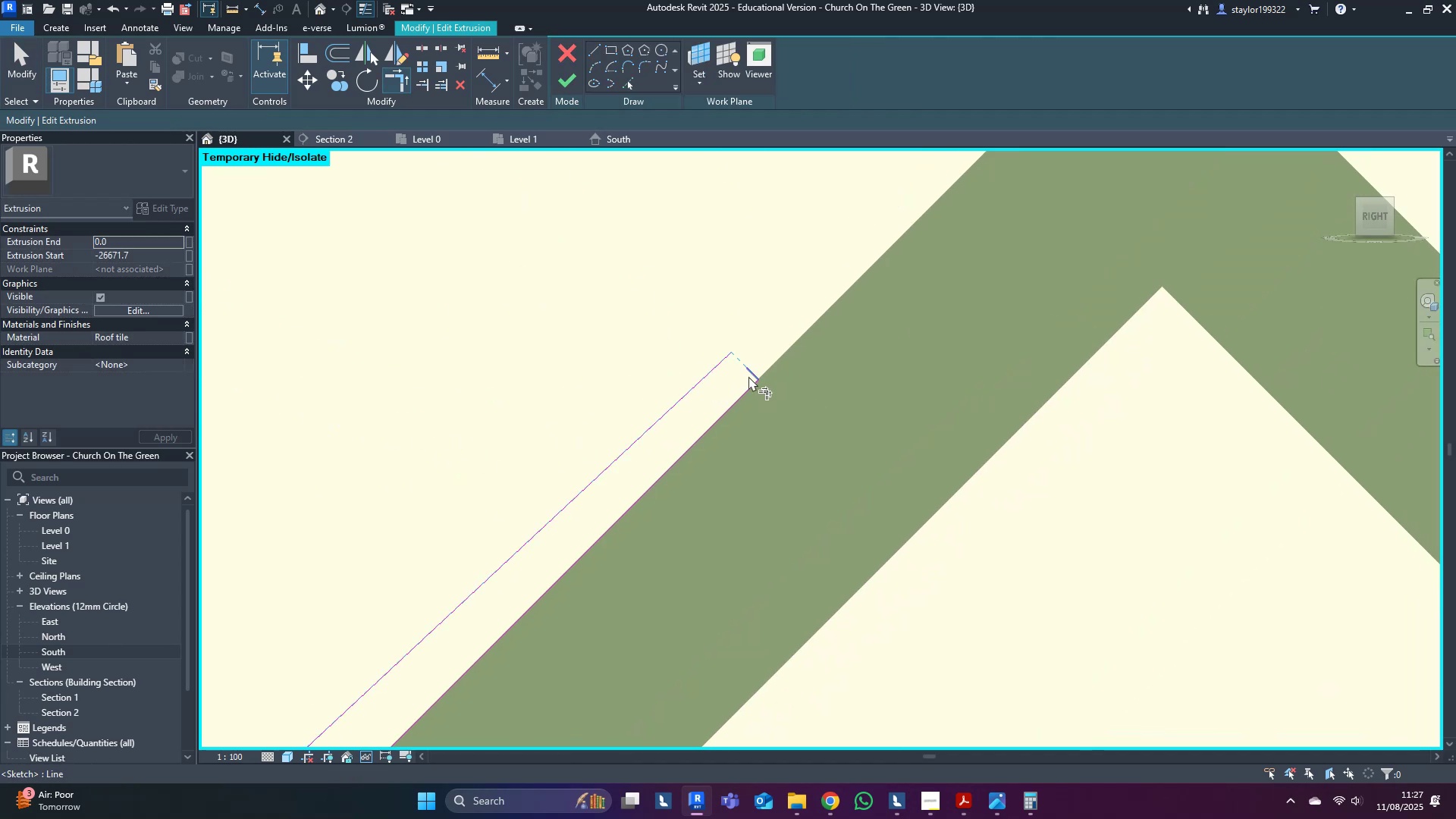 
double_click([748, 376])
 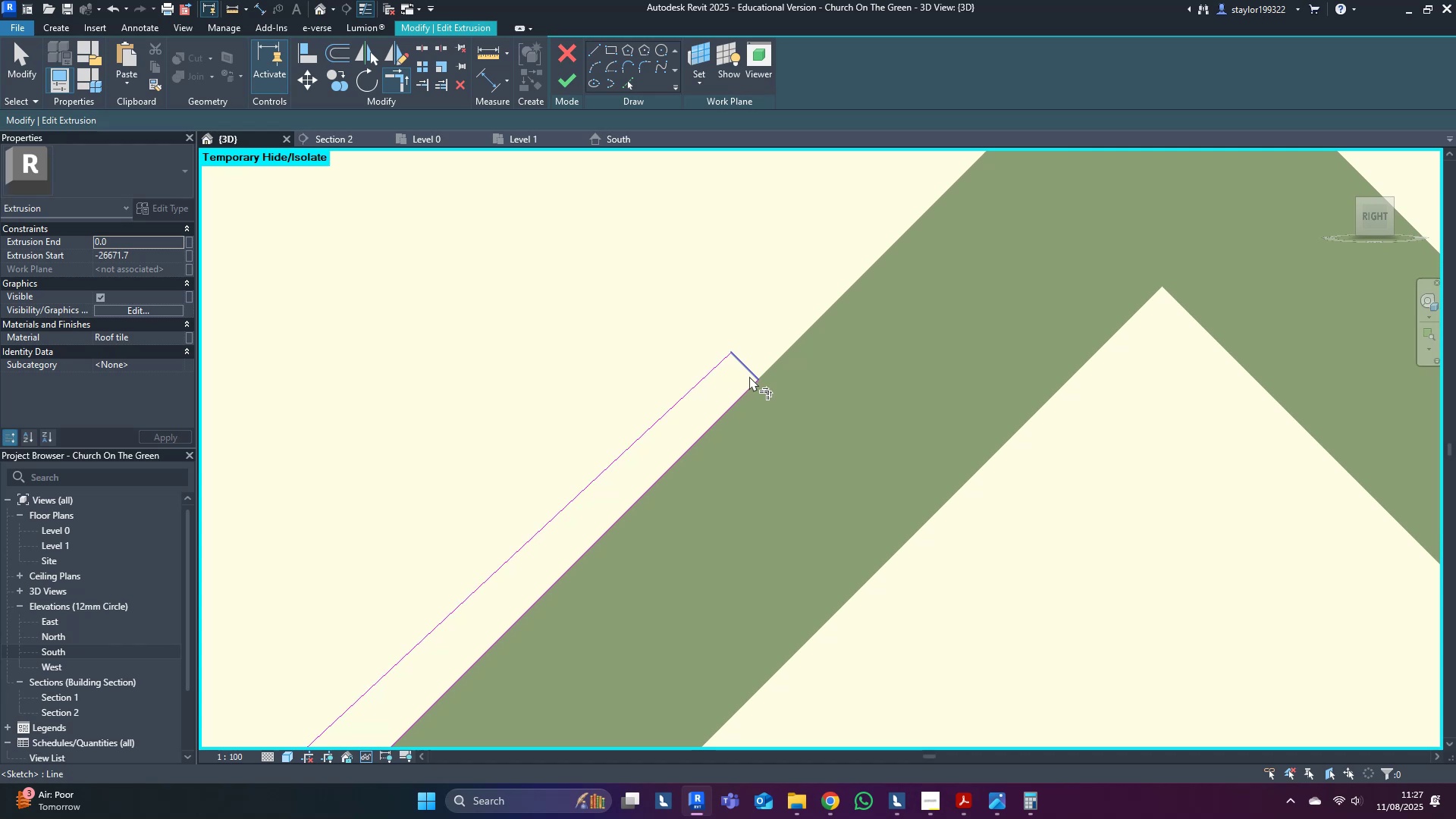 
middle_click([749, 376])
 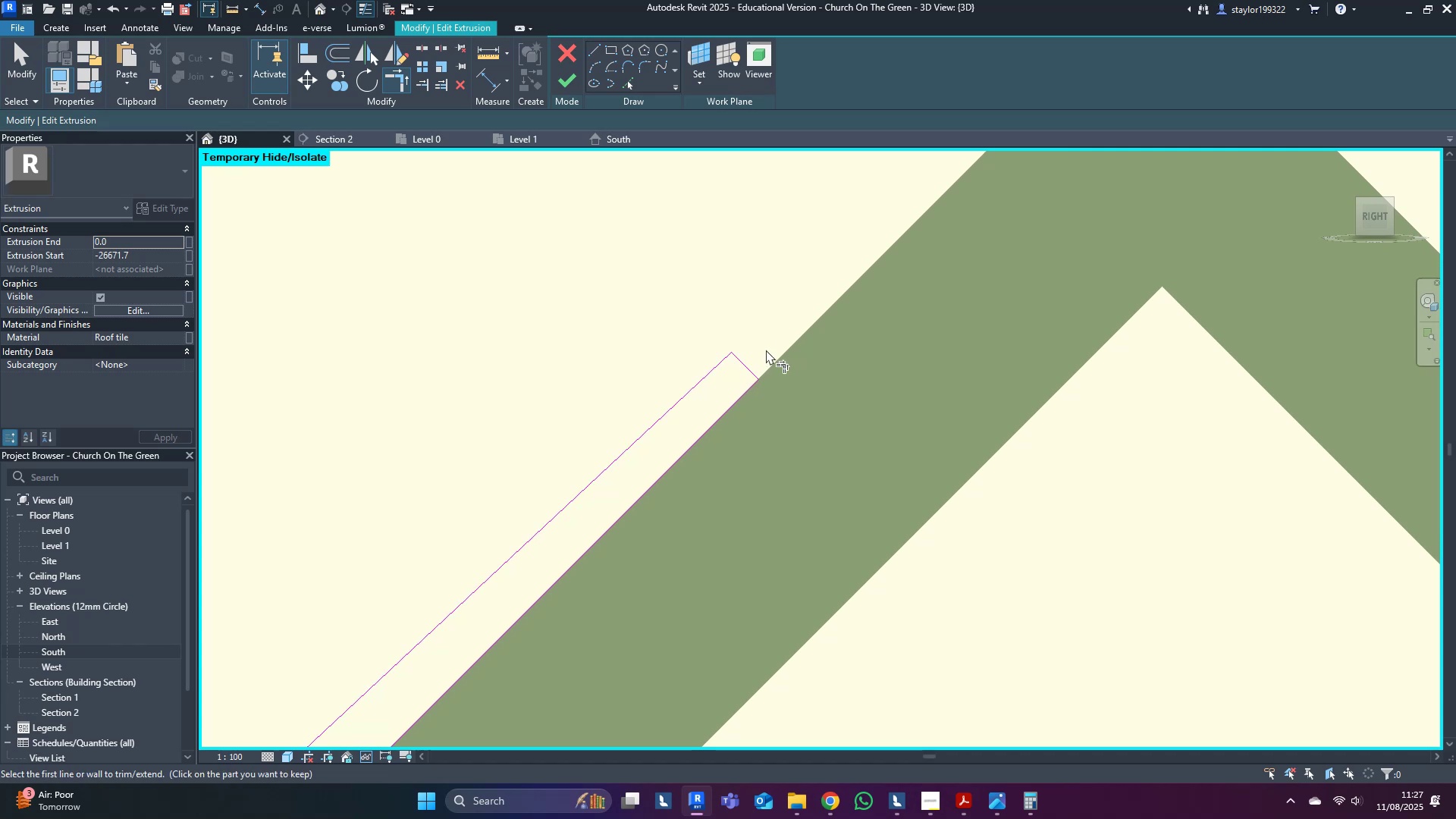 
key(M)
 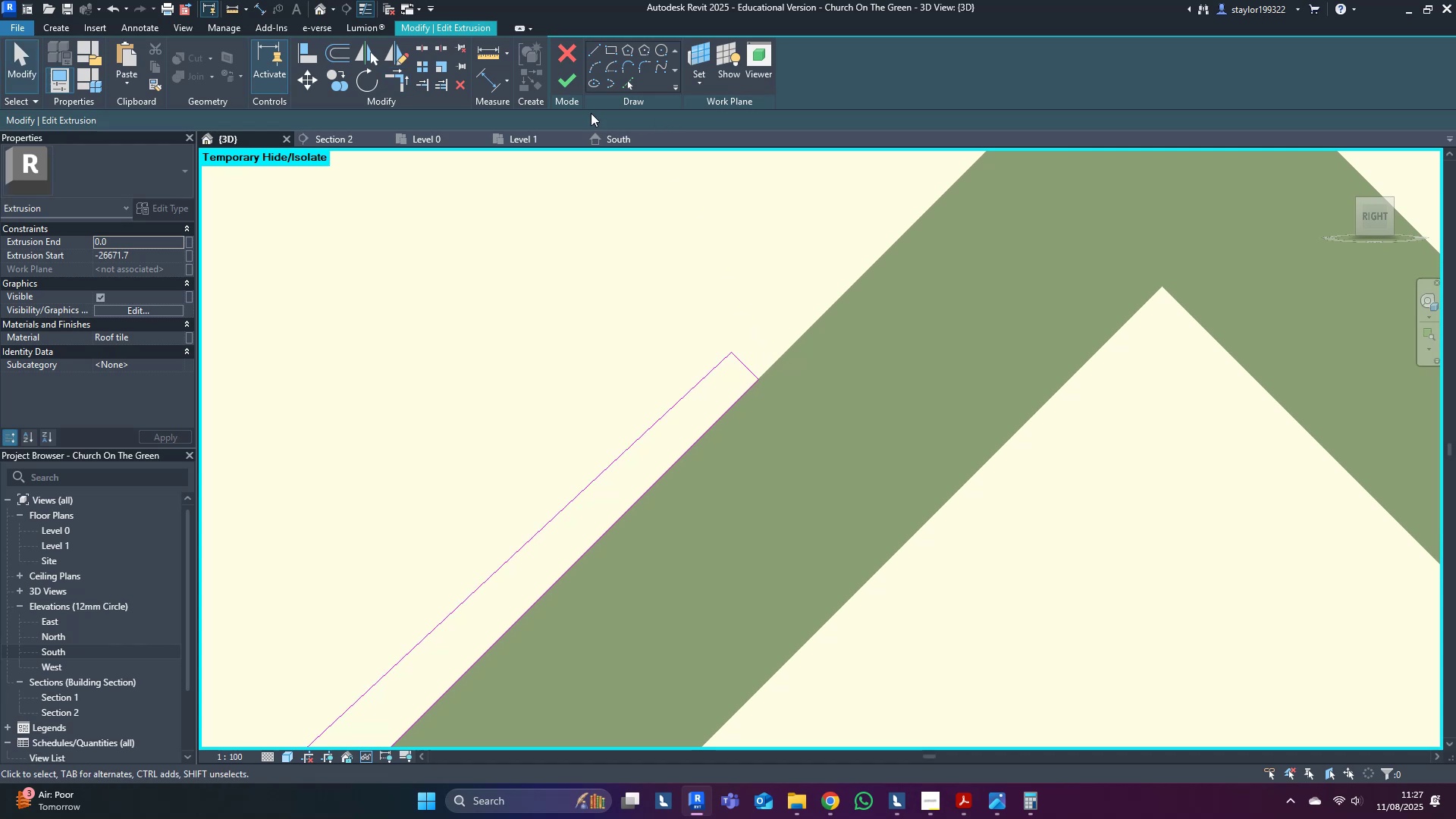 
left_click([570, 90])
 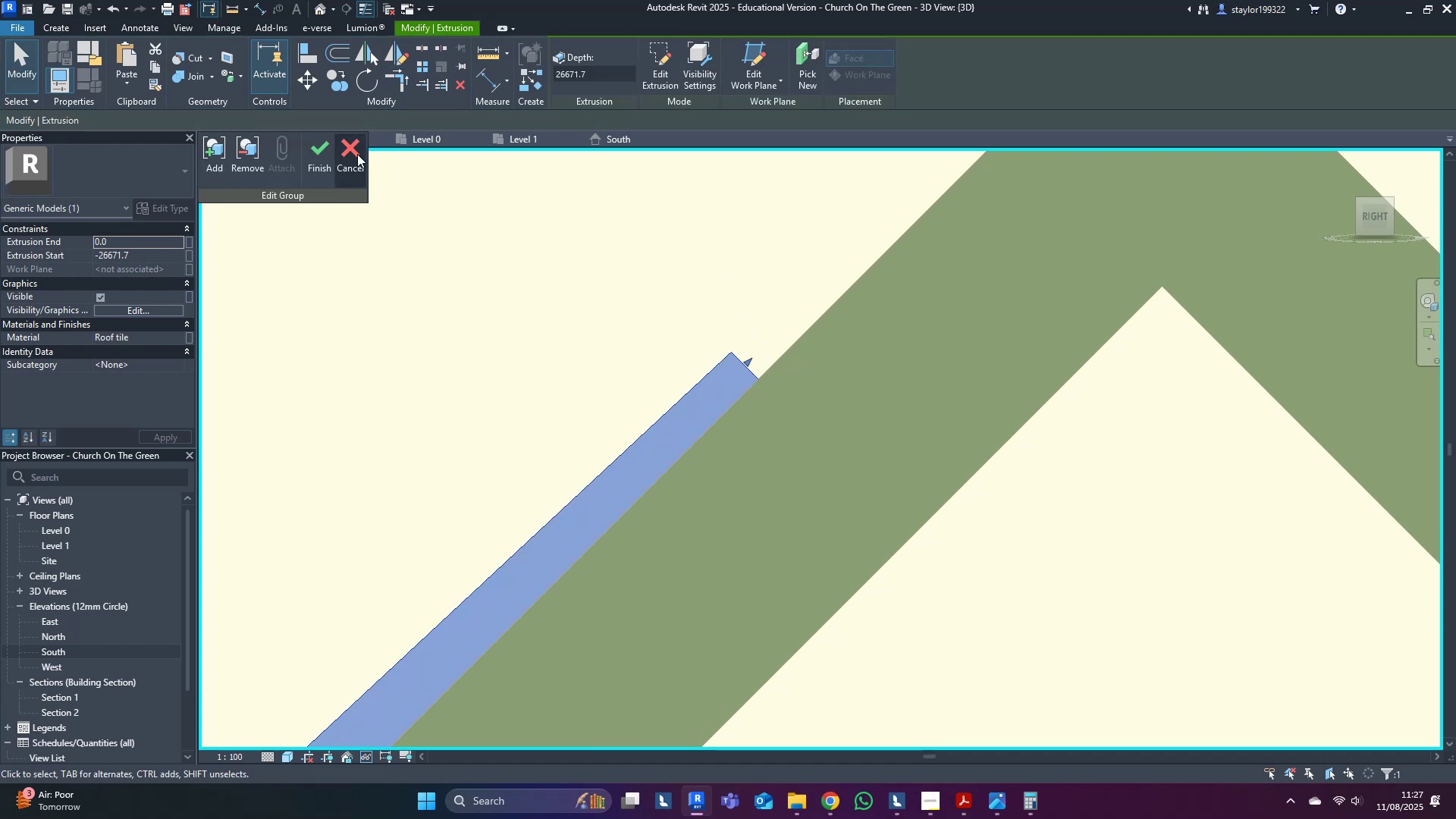 
left_click([327, 151])
 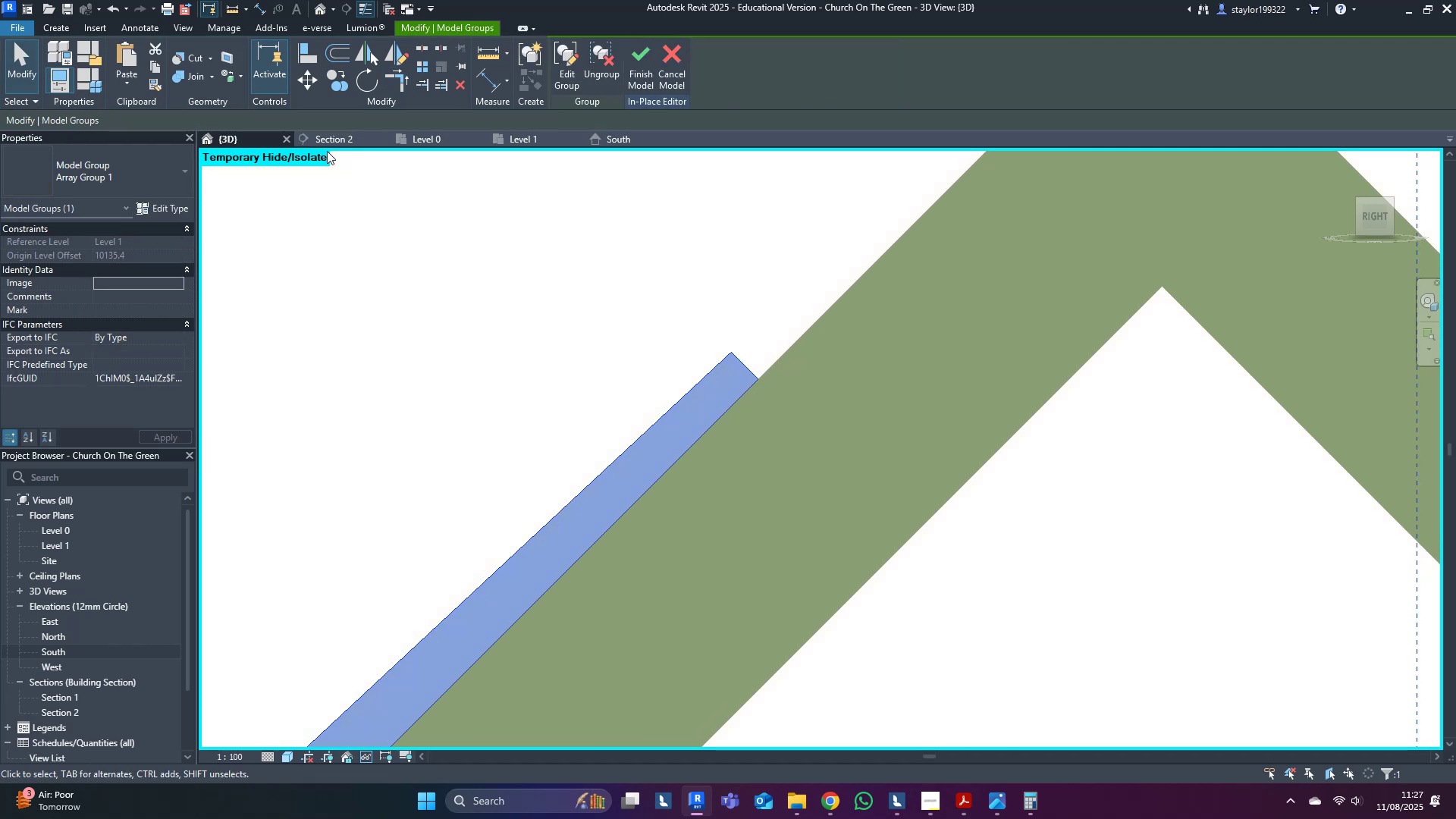 
scroll: coordinate [634, 312], scroll_direction: down, amount: 22.0
 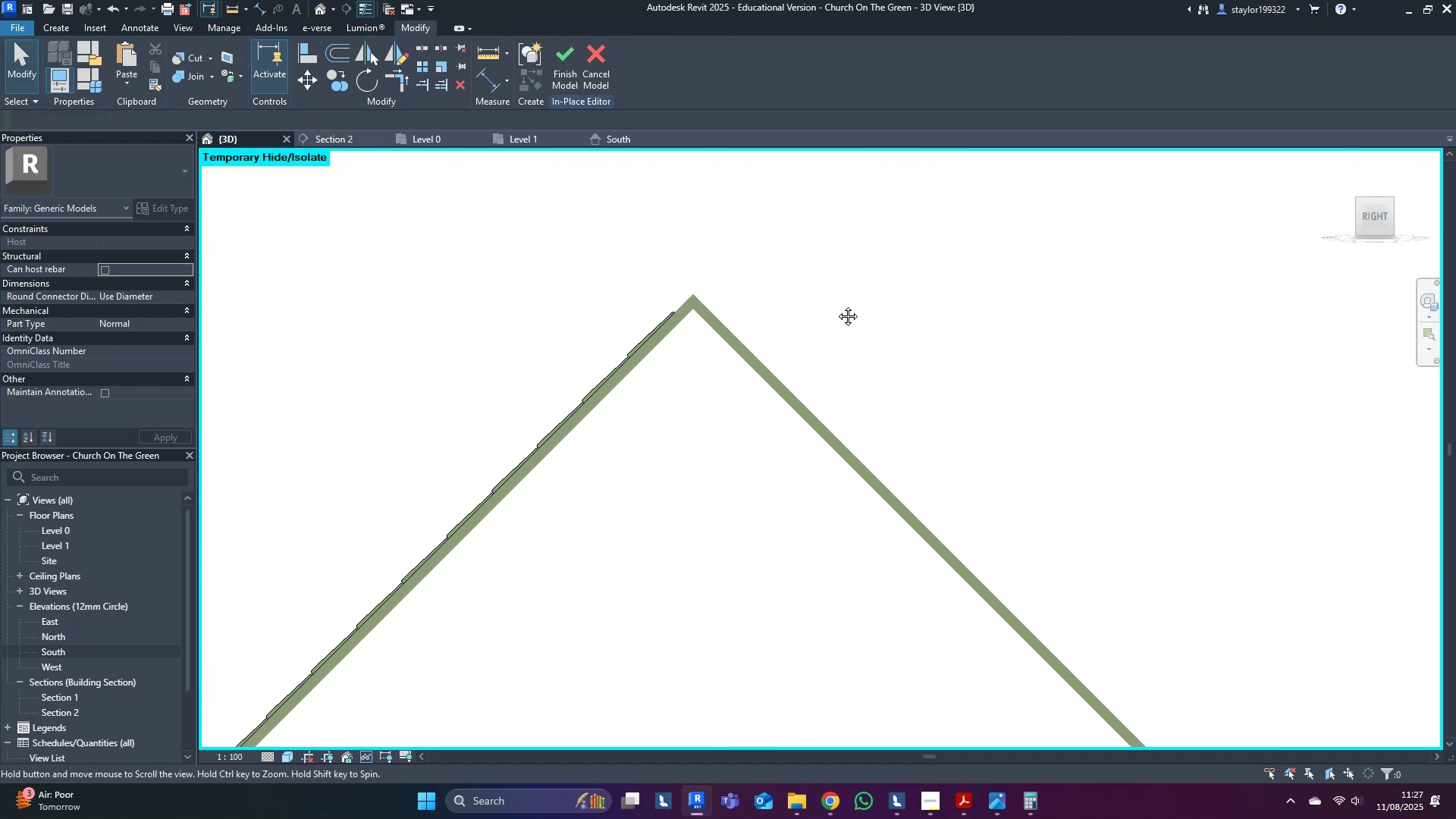 
type(hr)
 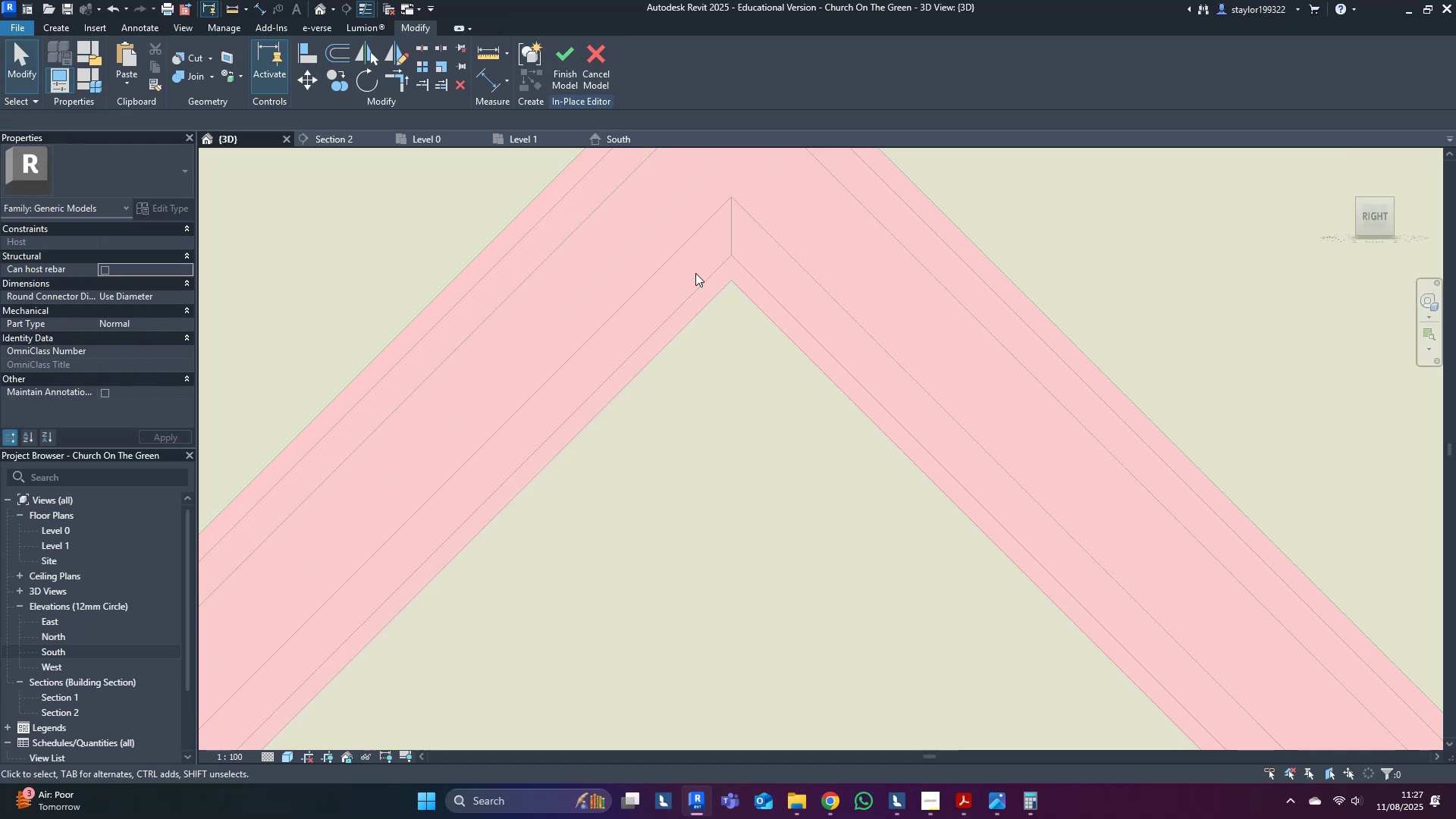 
scroll: coordinate [879, 296], scroll_direction: up, amount: 1.0
 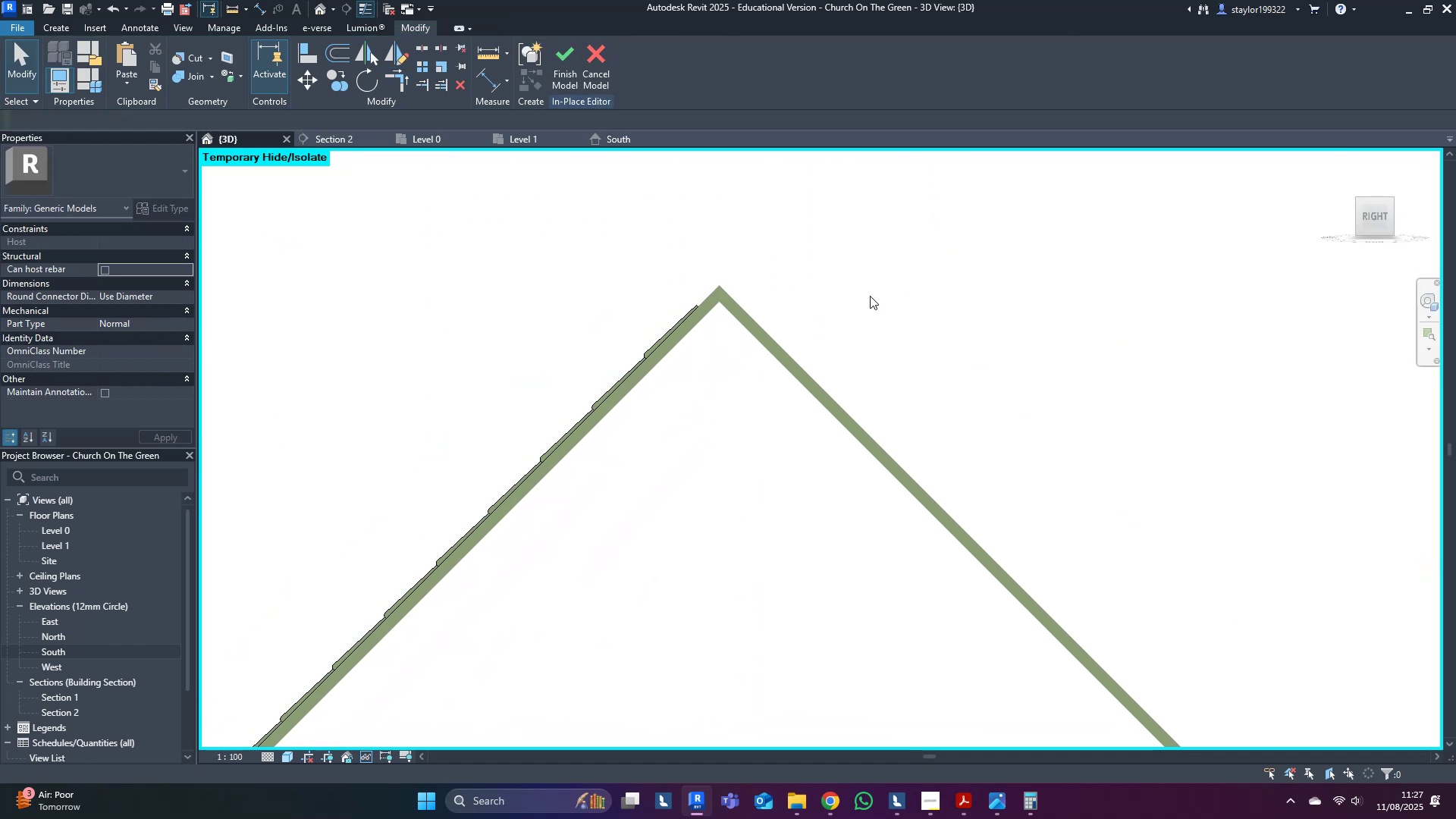 
scroll: coordinate [687, 275], scroll_direction: down, amount: 5.0
 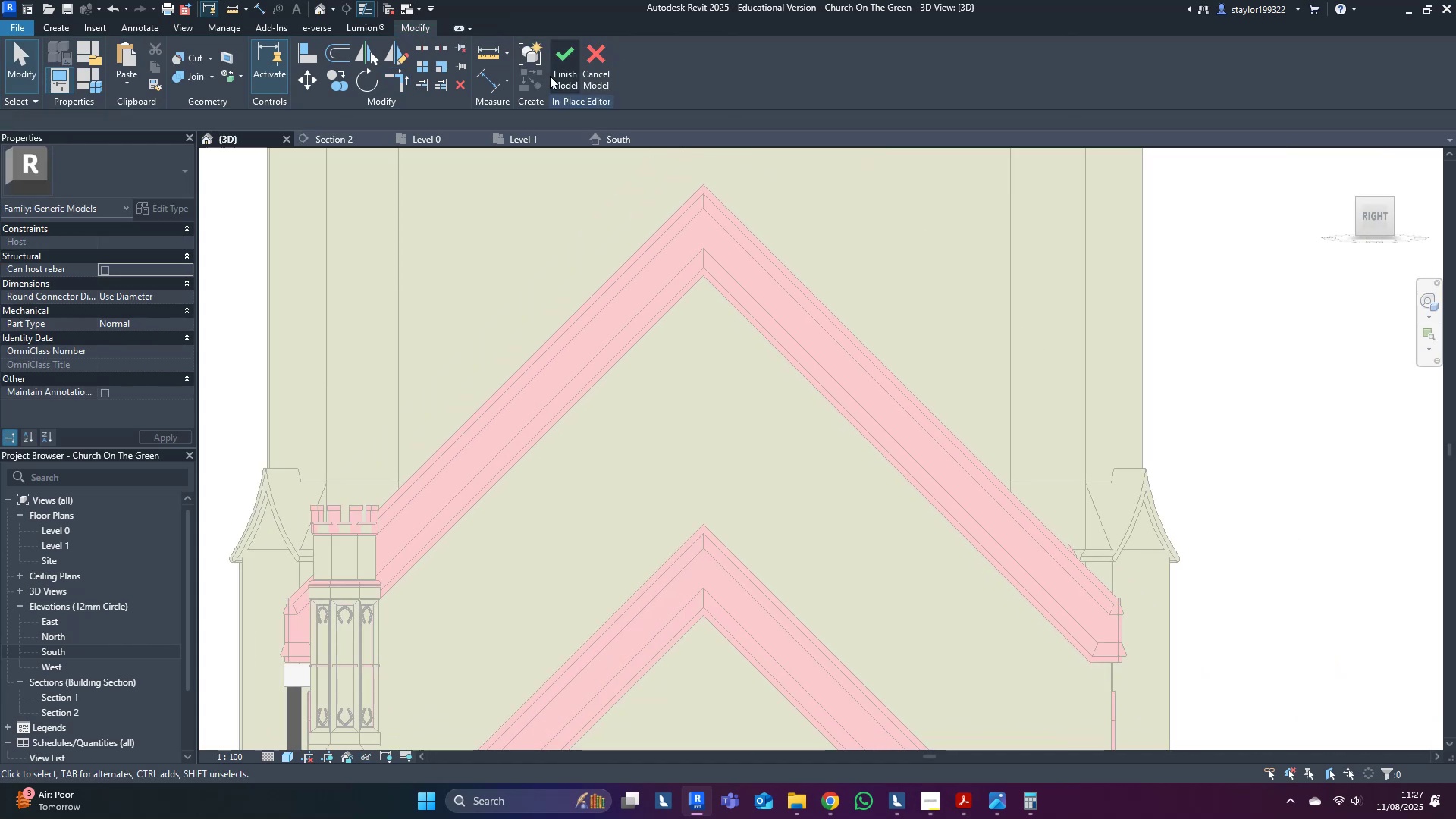 
left_click([572, 63])
 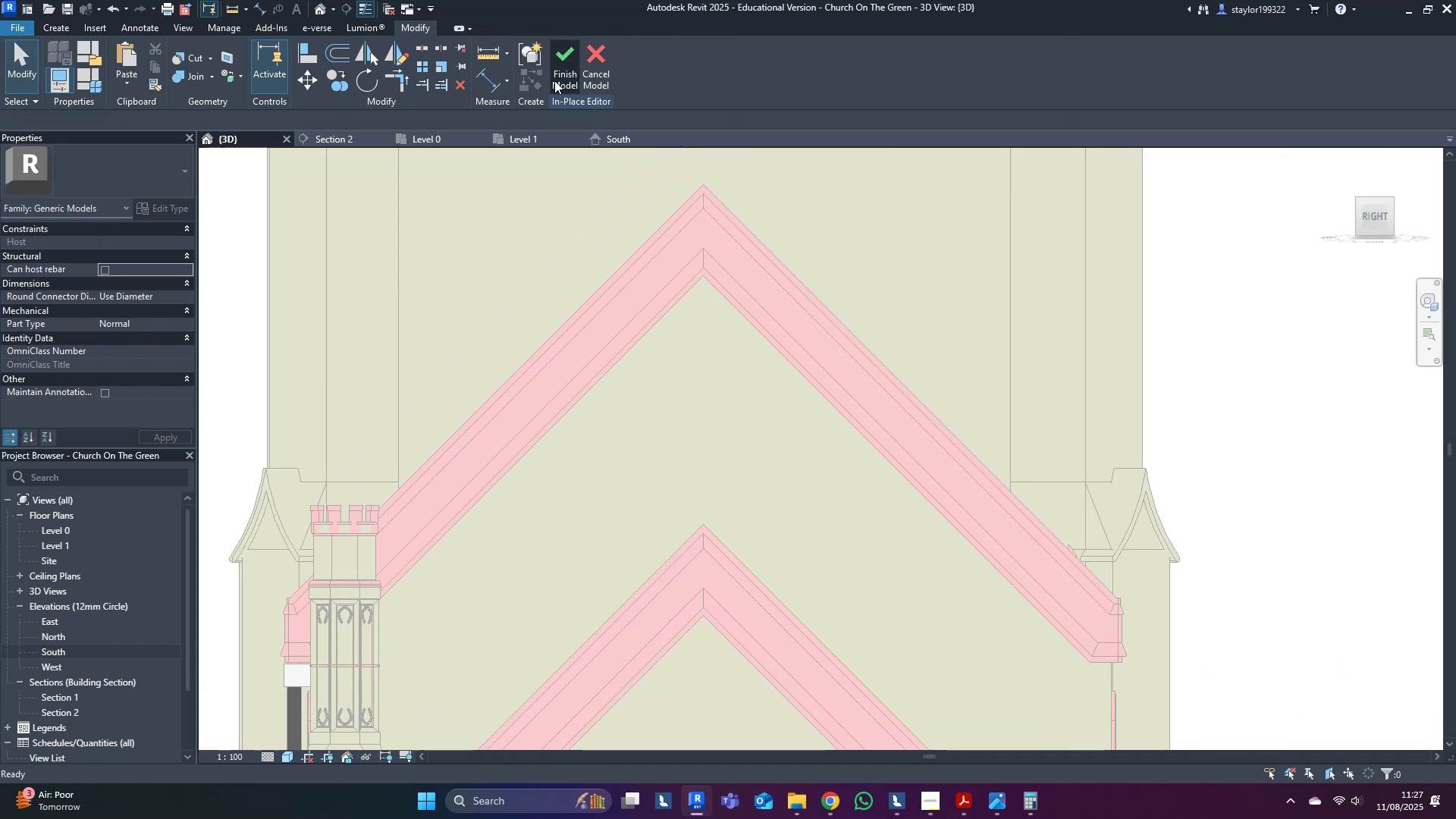 
scroll: coordinate [500, 345], scroll_direction: down, amount: 2.0
 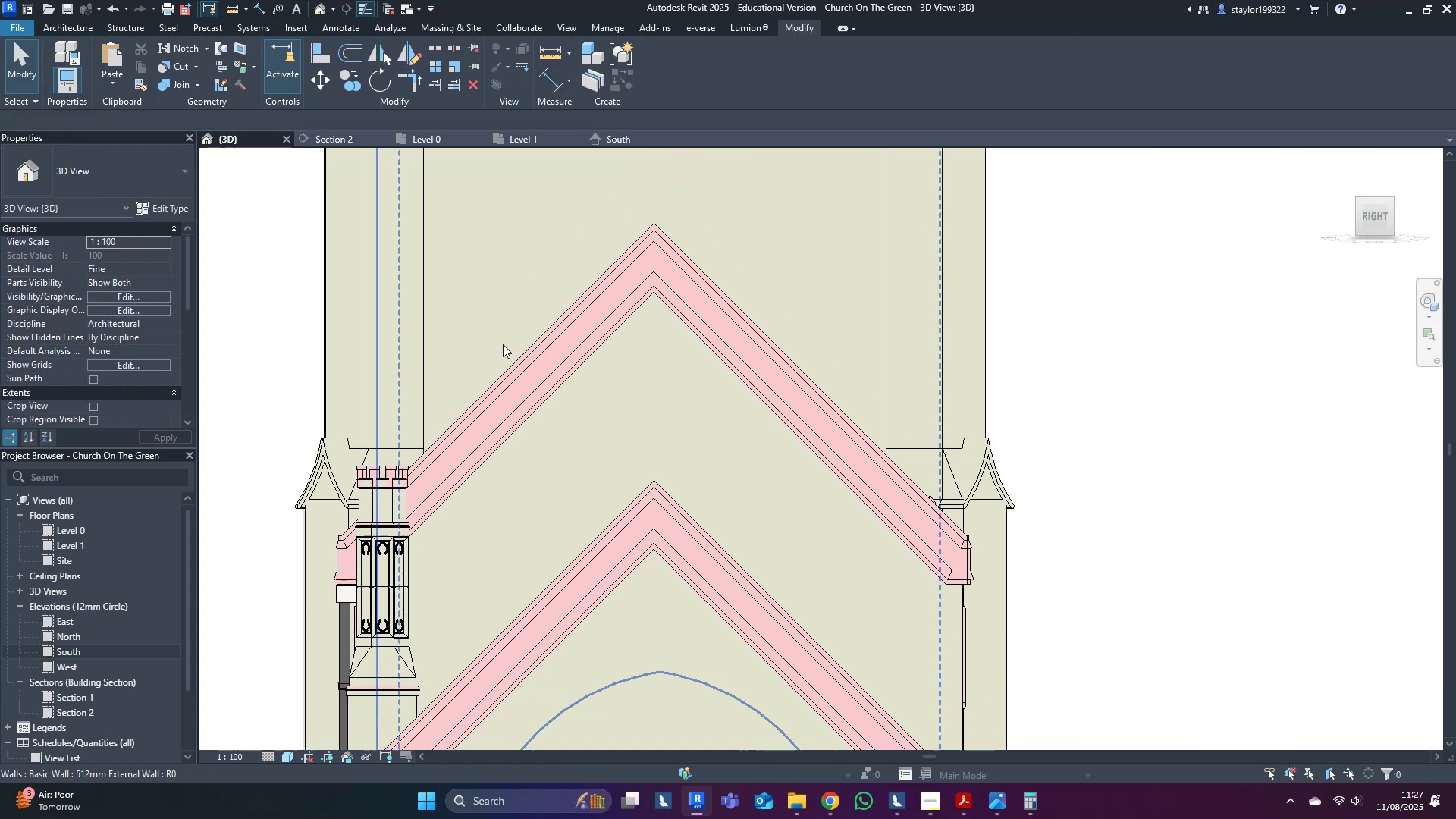 
hold_key(key=ShiftLeft, duration=0.48)
 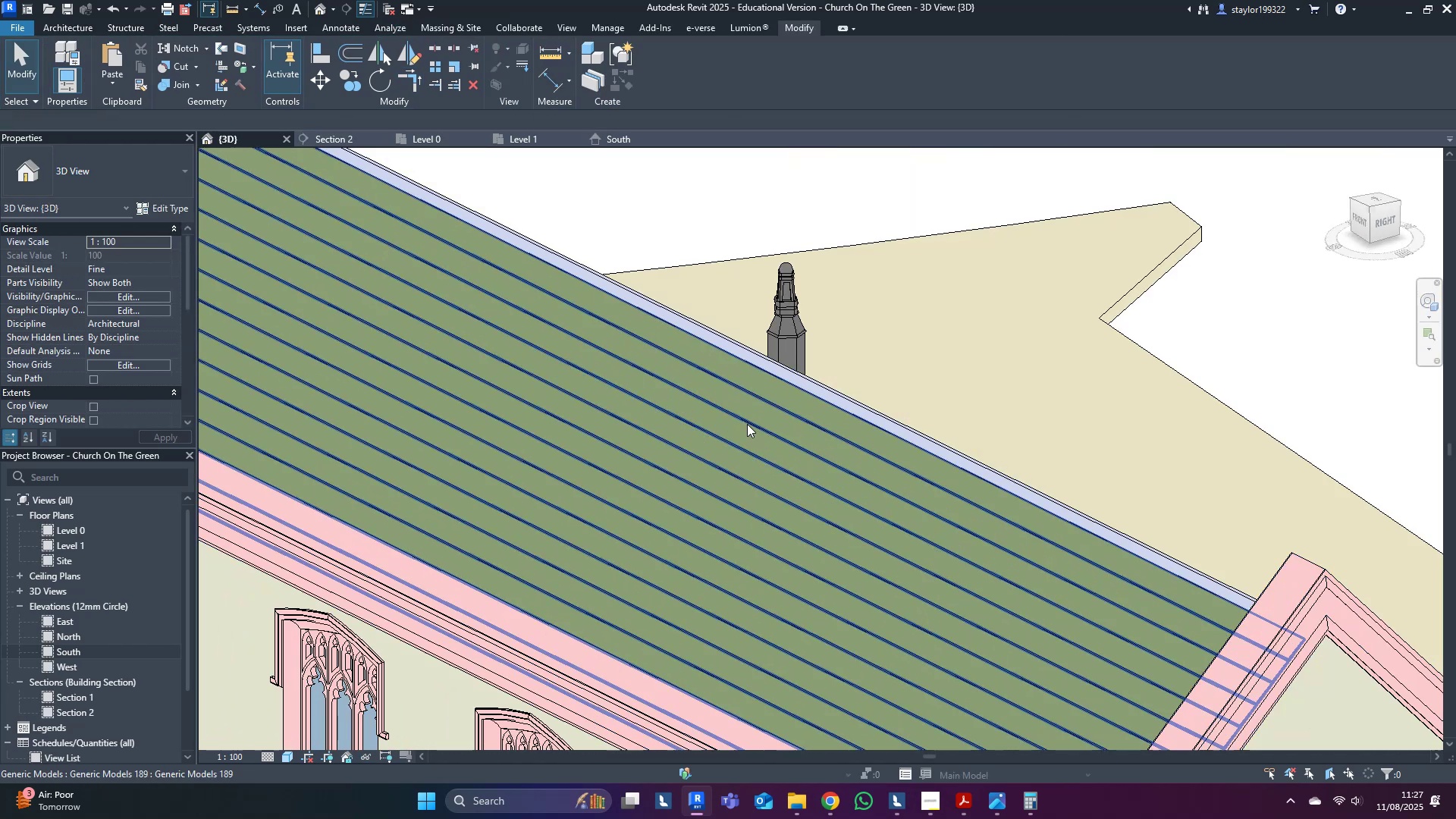 
scroll: coordinate [708, 336], scroll_direction: up, amount: 3.0
 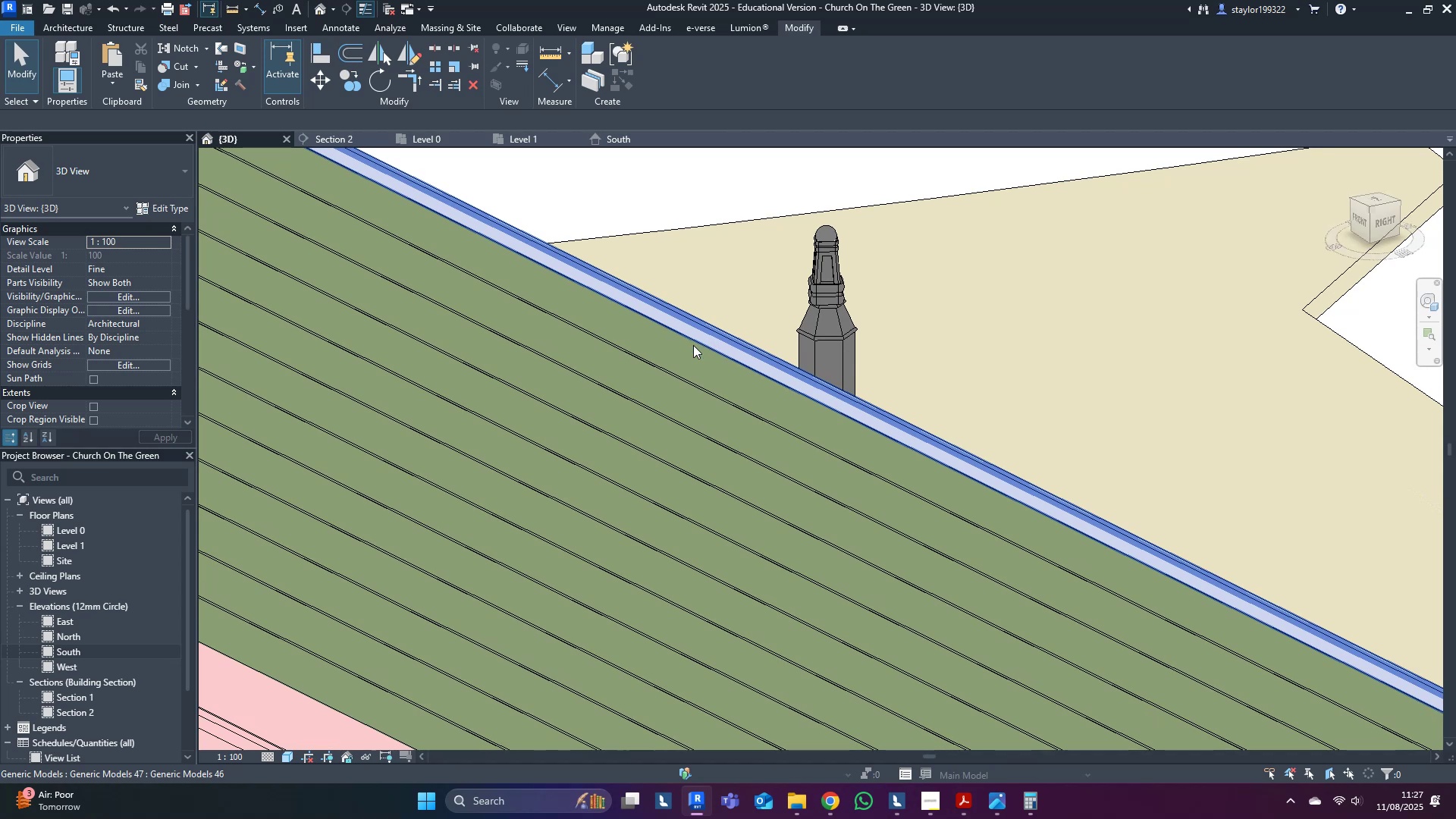 
left_click([668, 357])
 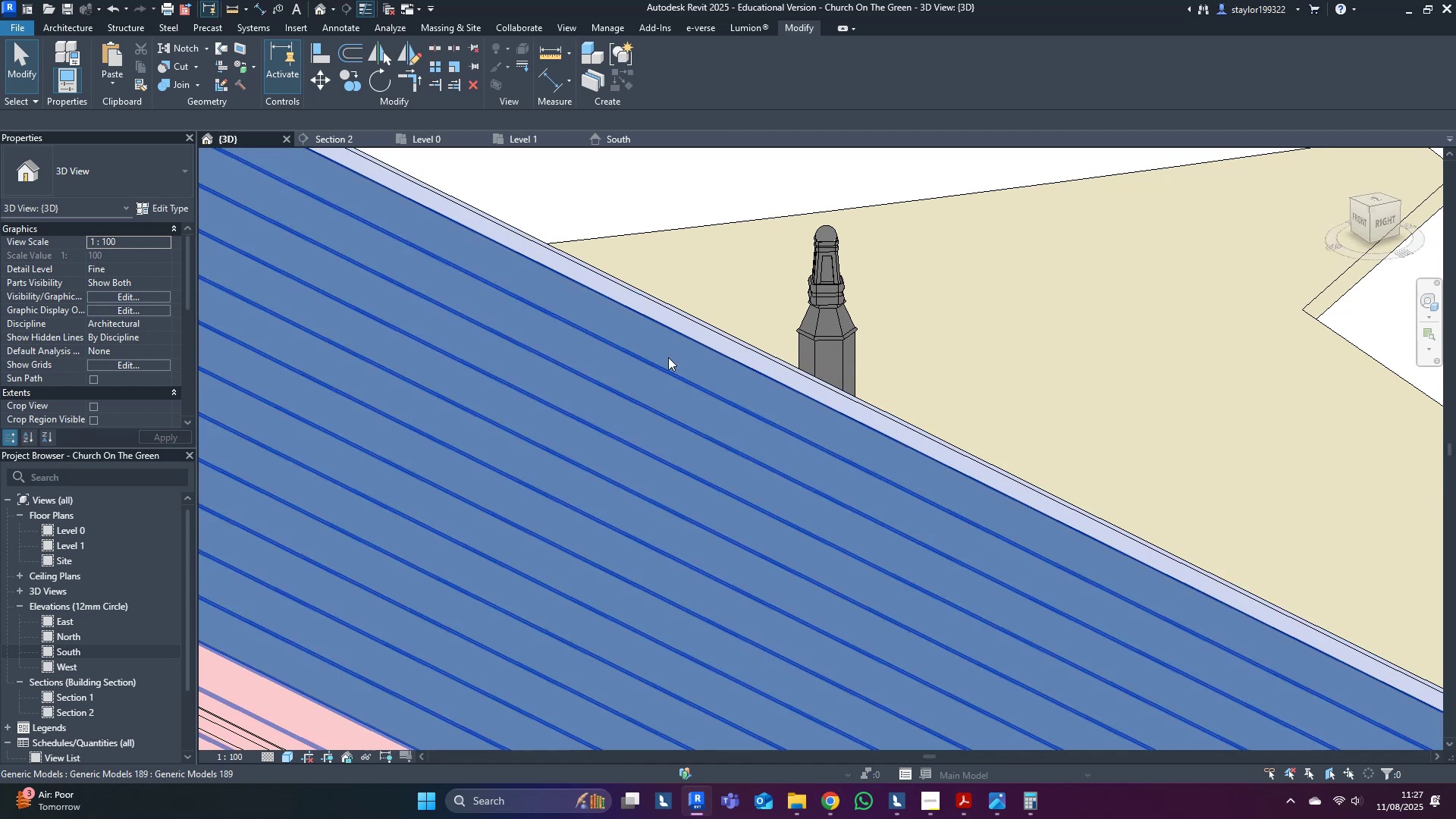 
hold_key(key=ControlLeft, duration=0.79)
double_click([689, 334])
 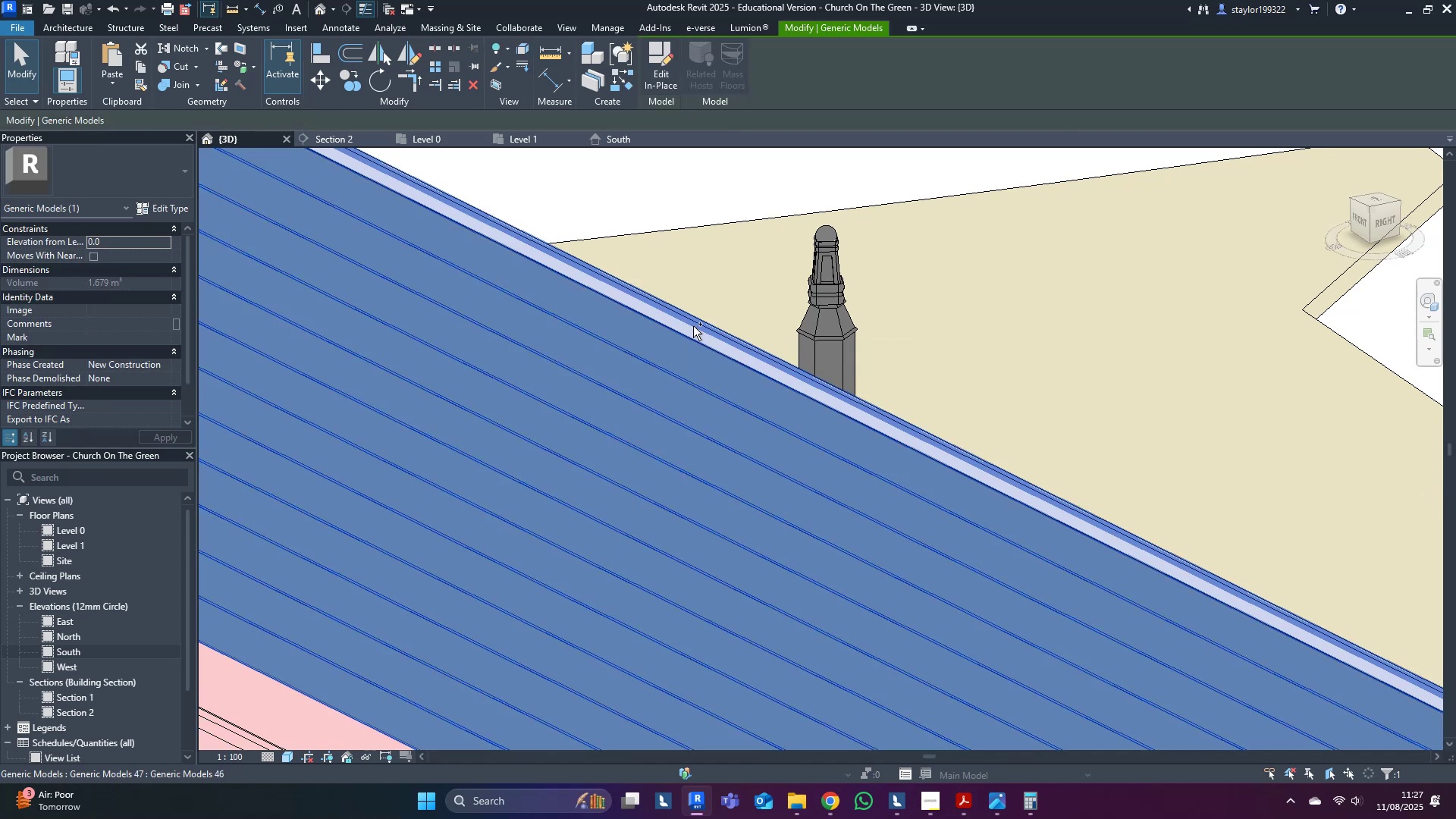 
scroll: coordinate [693, 328], scroll_direction: down, amount: 4.0
 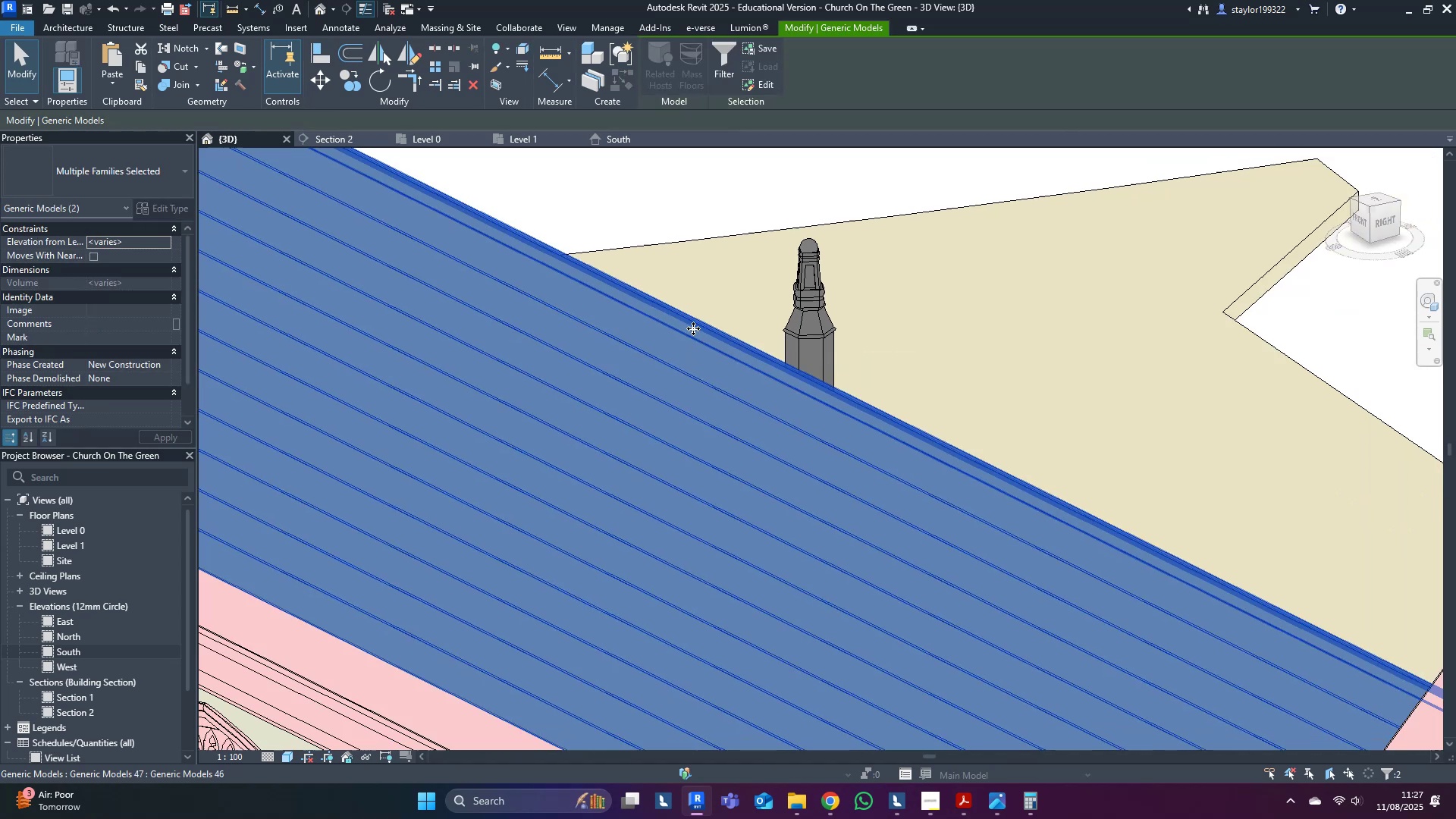 
key(Shift+ShiftLeft)
 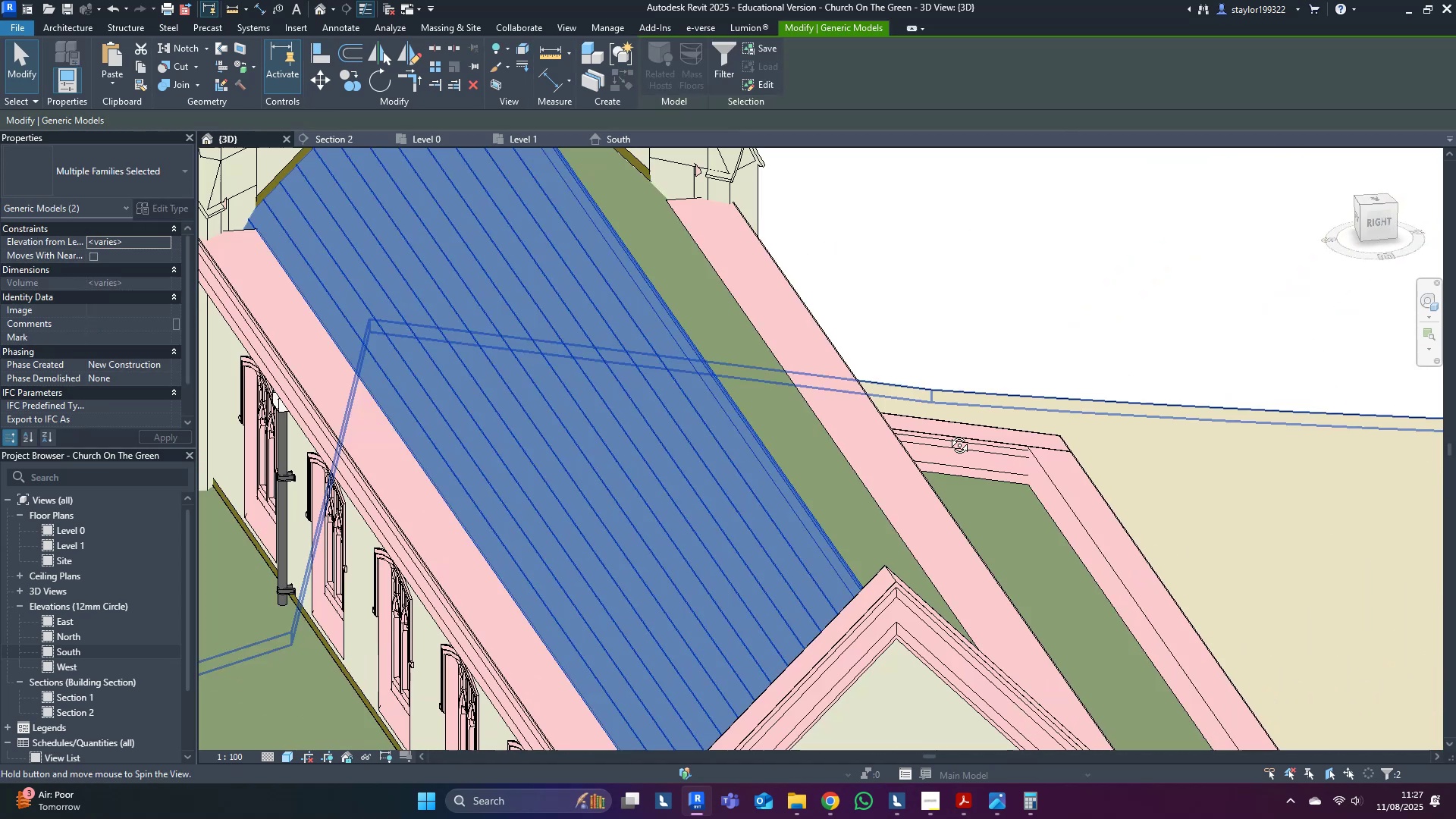 
hold_key(key=ControlLeft, duration=0.59)
left_click([841, 342])
 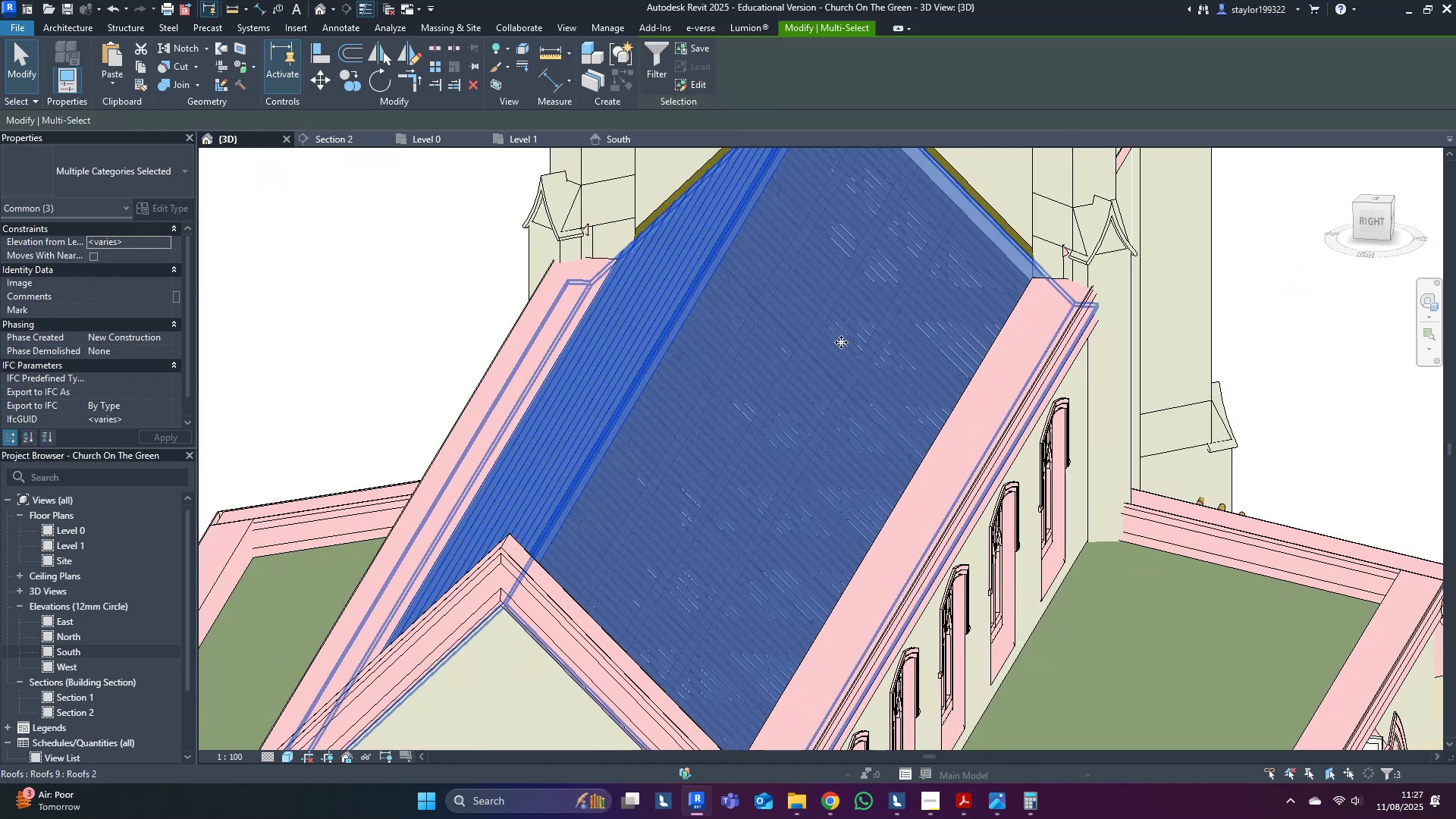 
middle_click([841, 342])
 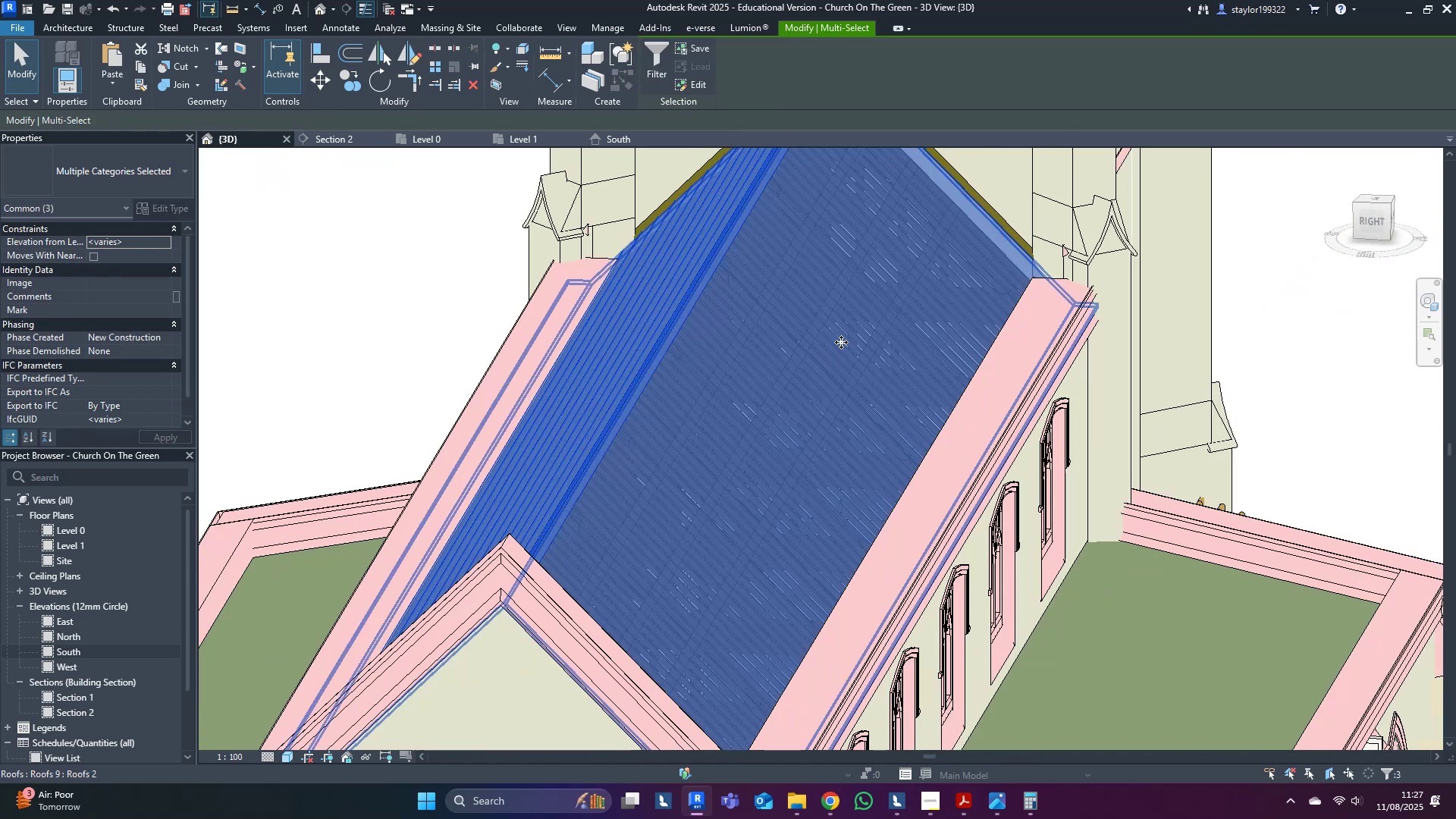 
type(hi)
 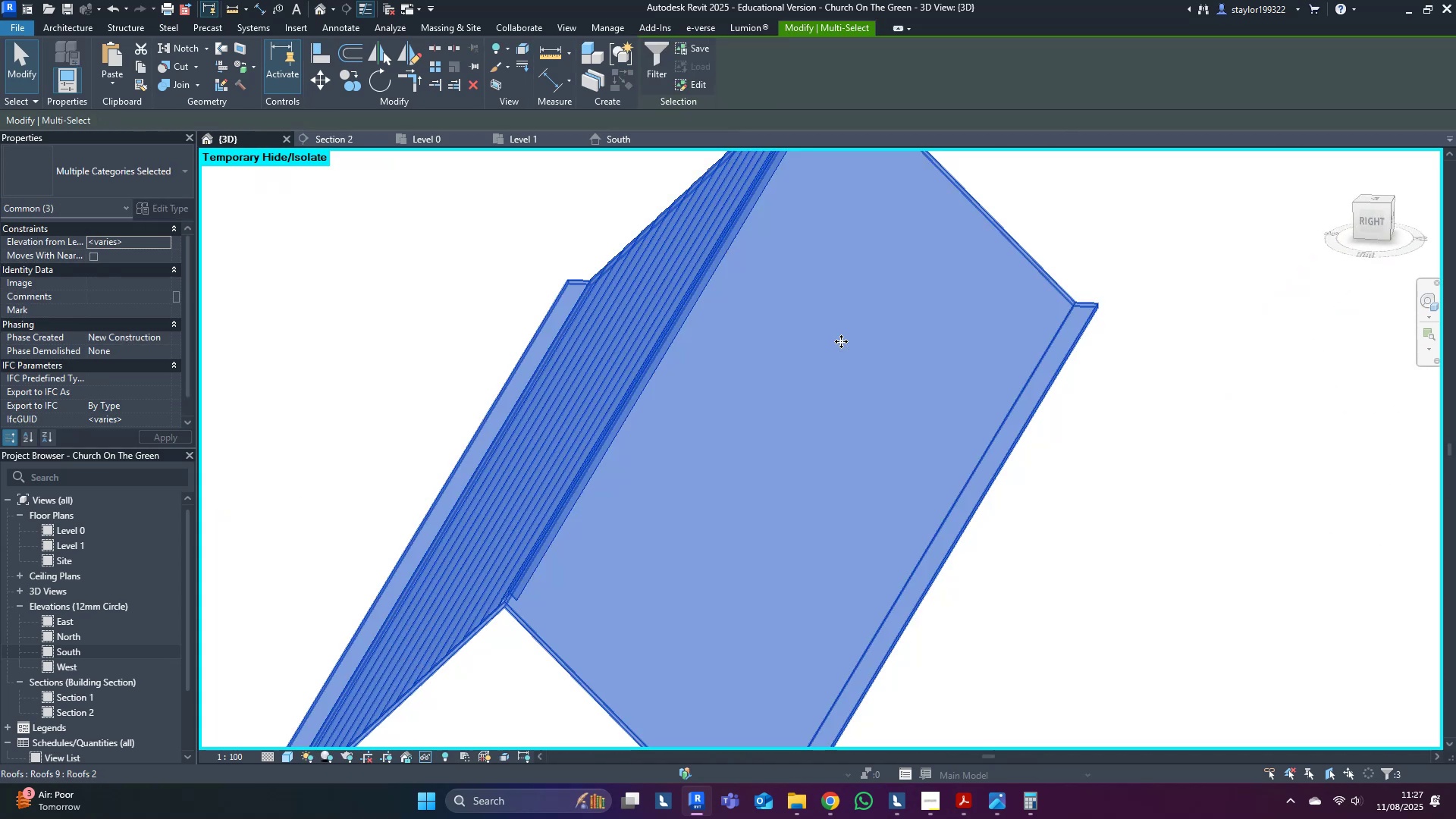 
middle_click([841, 341])
 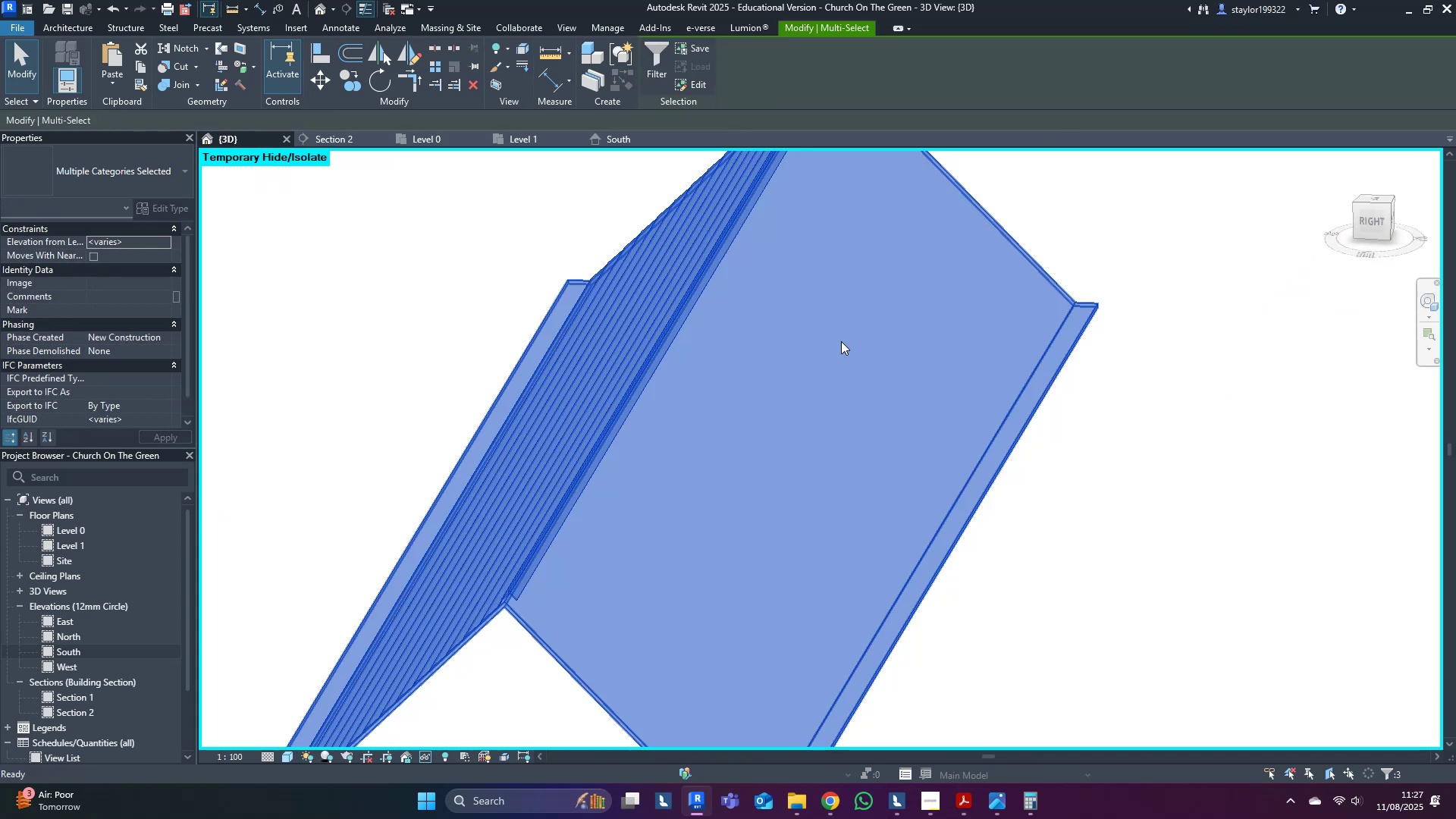 
key(Escape)
 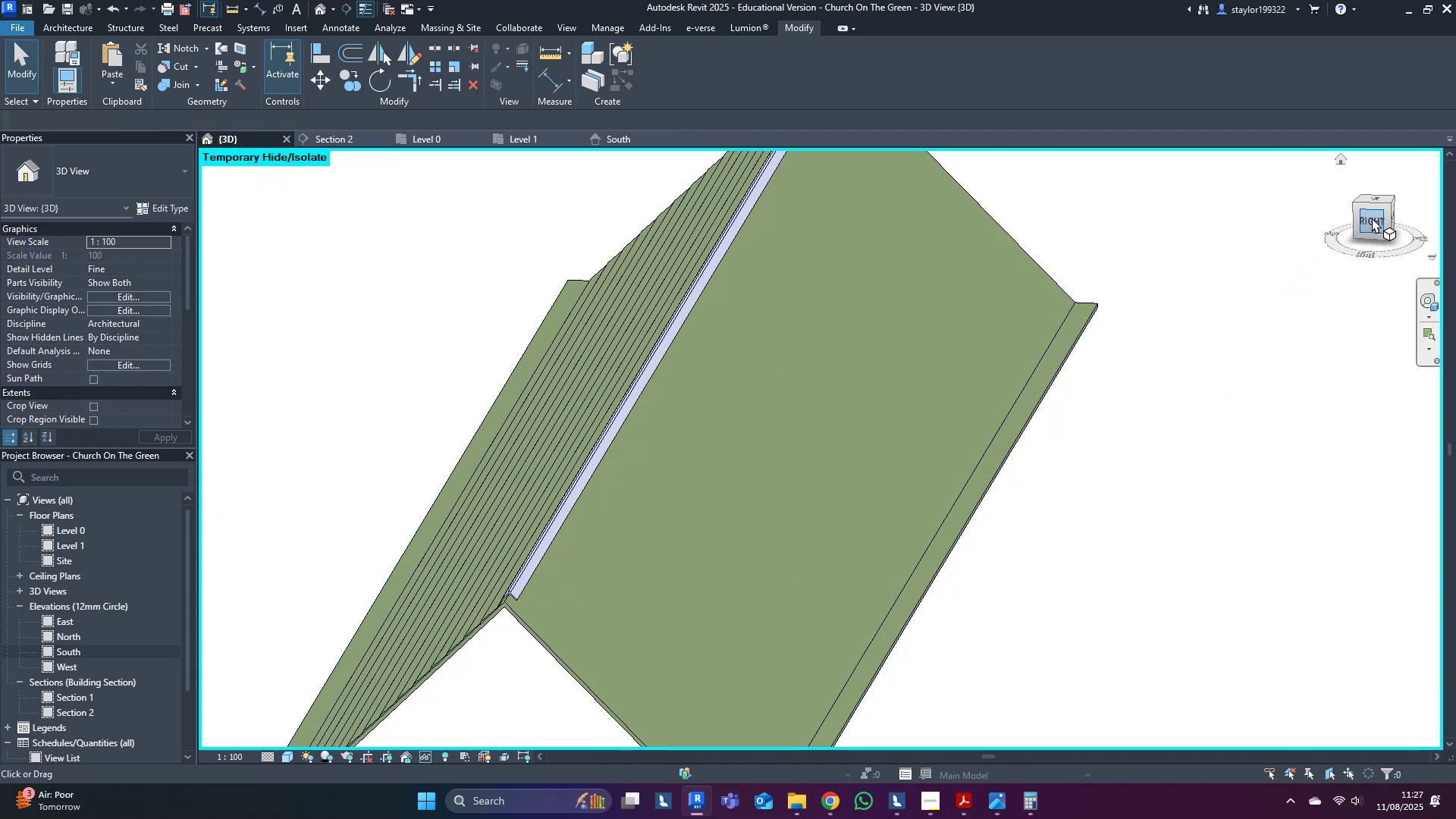 
left_click([1372, 218])
 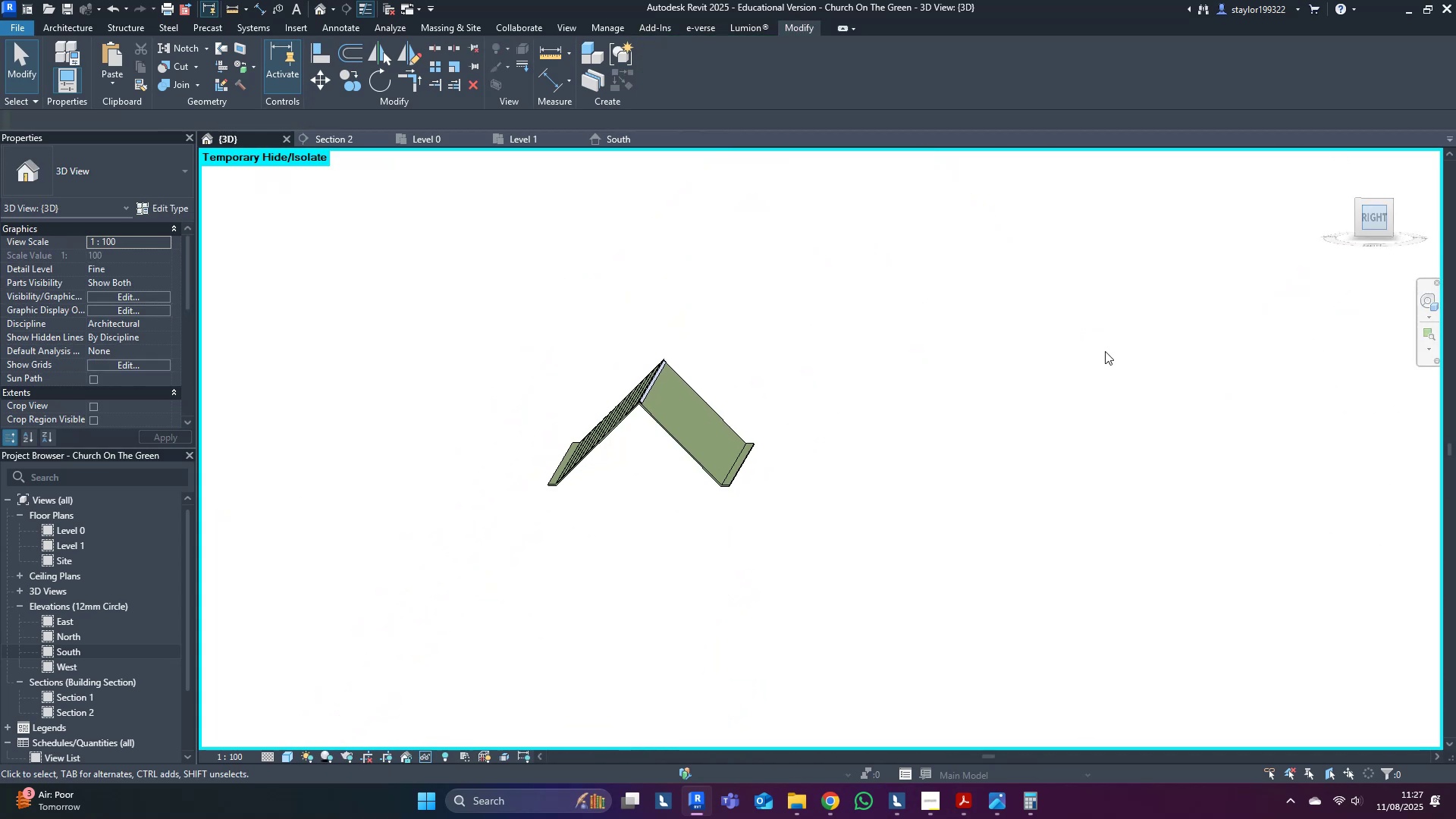 
middle_click([966, 395])
 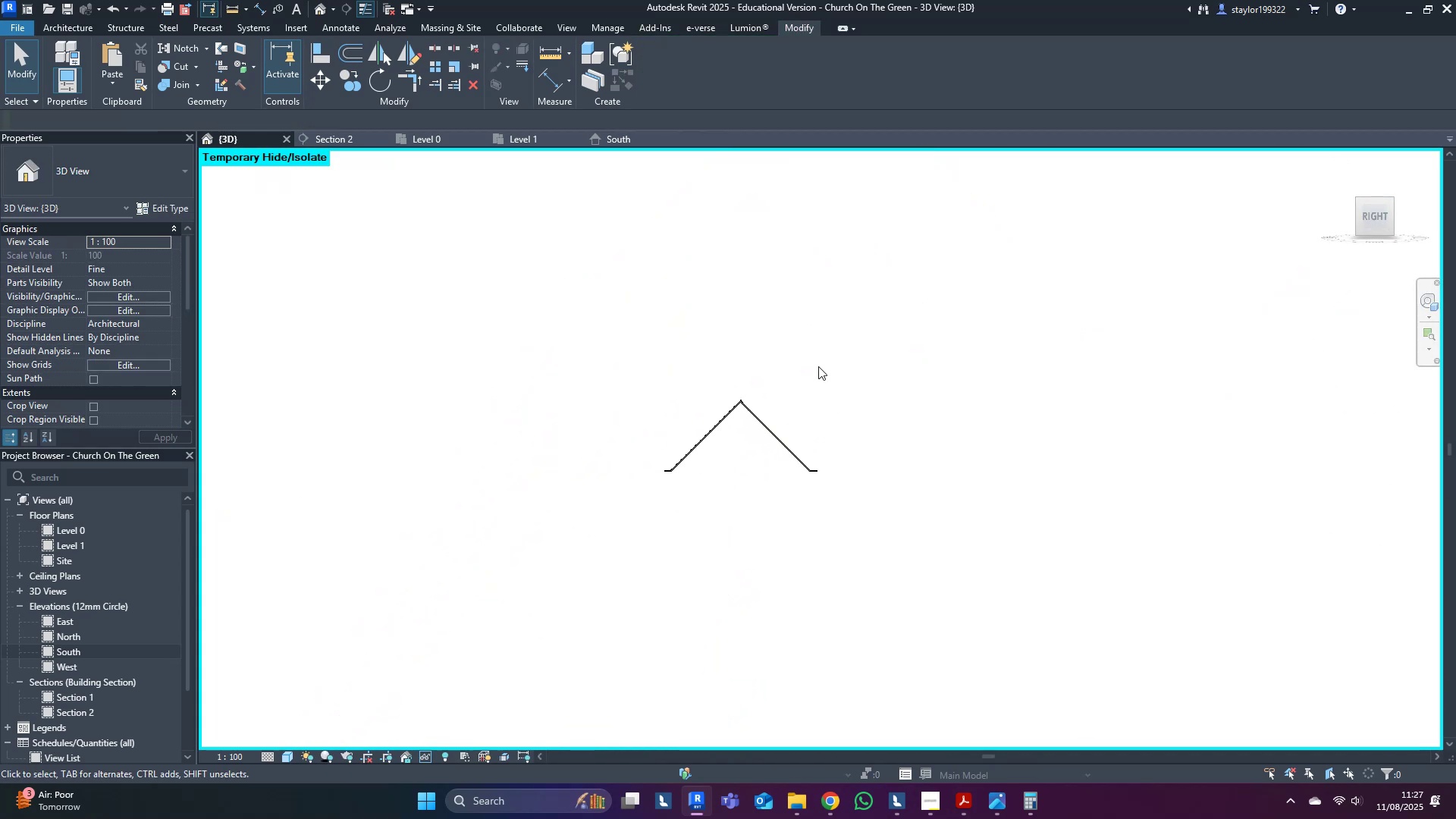 
scroll: coordinate [808, 442], scroll_direction: up, amount: 30.0
 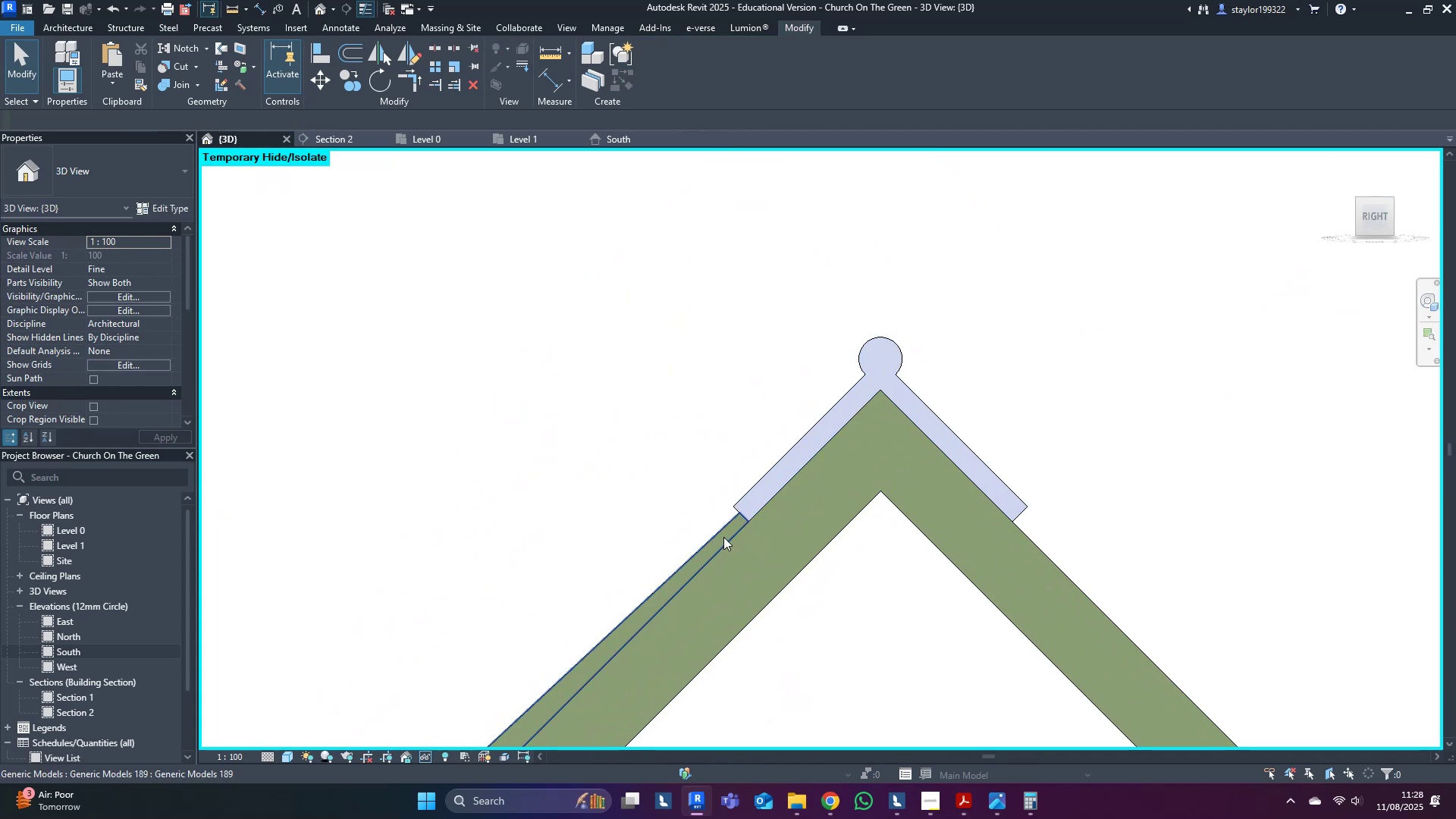 
left_click([719, 528])
 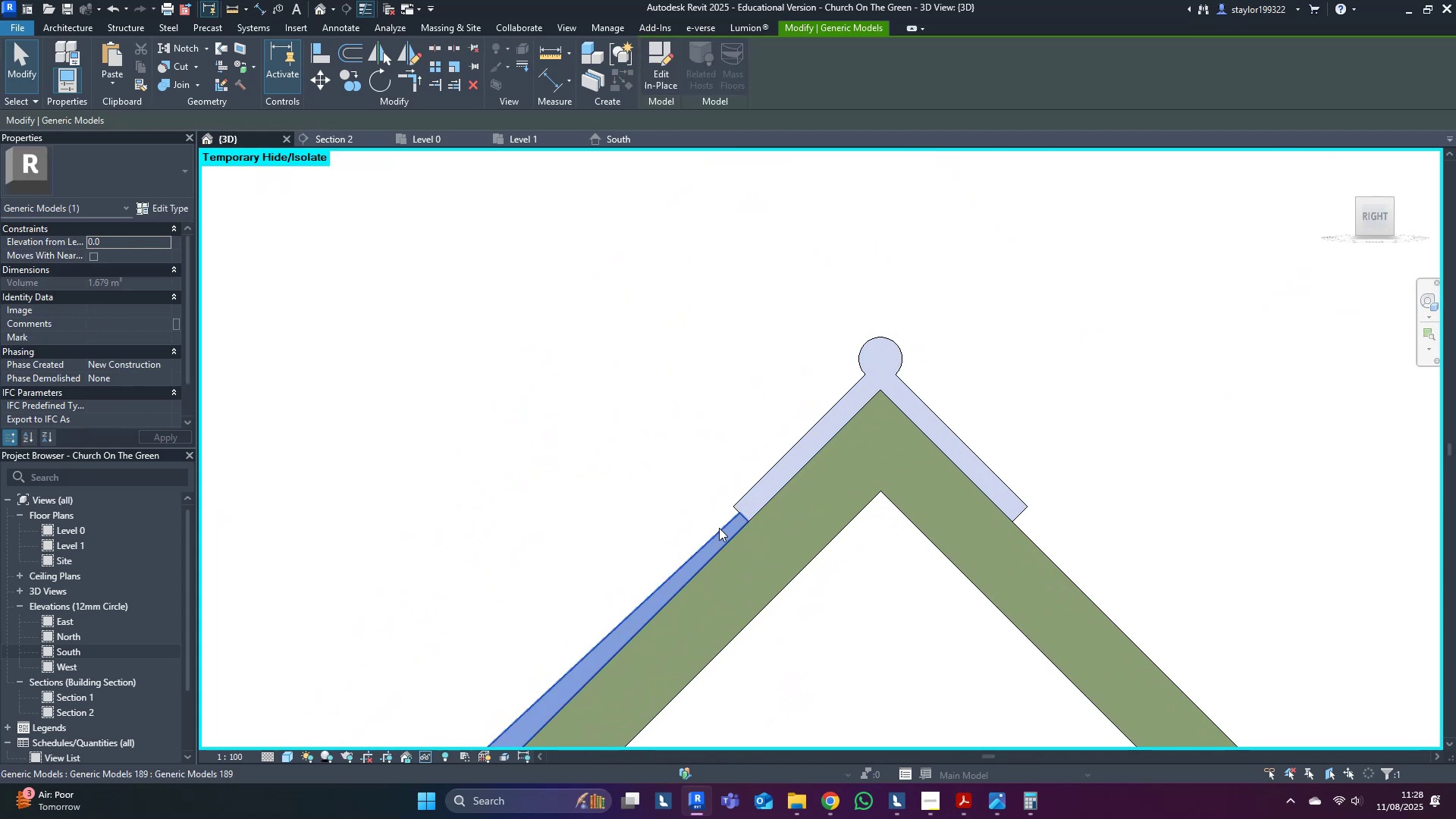 
scroll: coordinate [713, 514], scroll_direction: down, amount: 9.0
 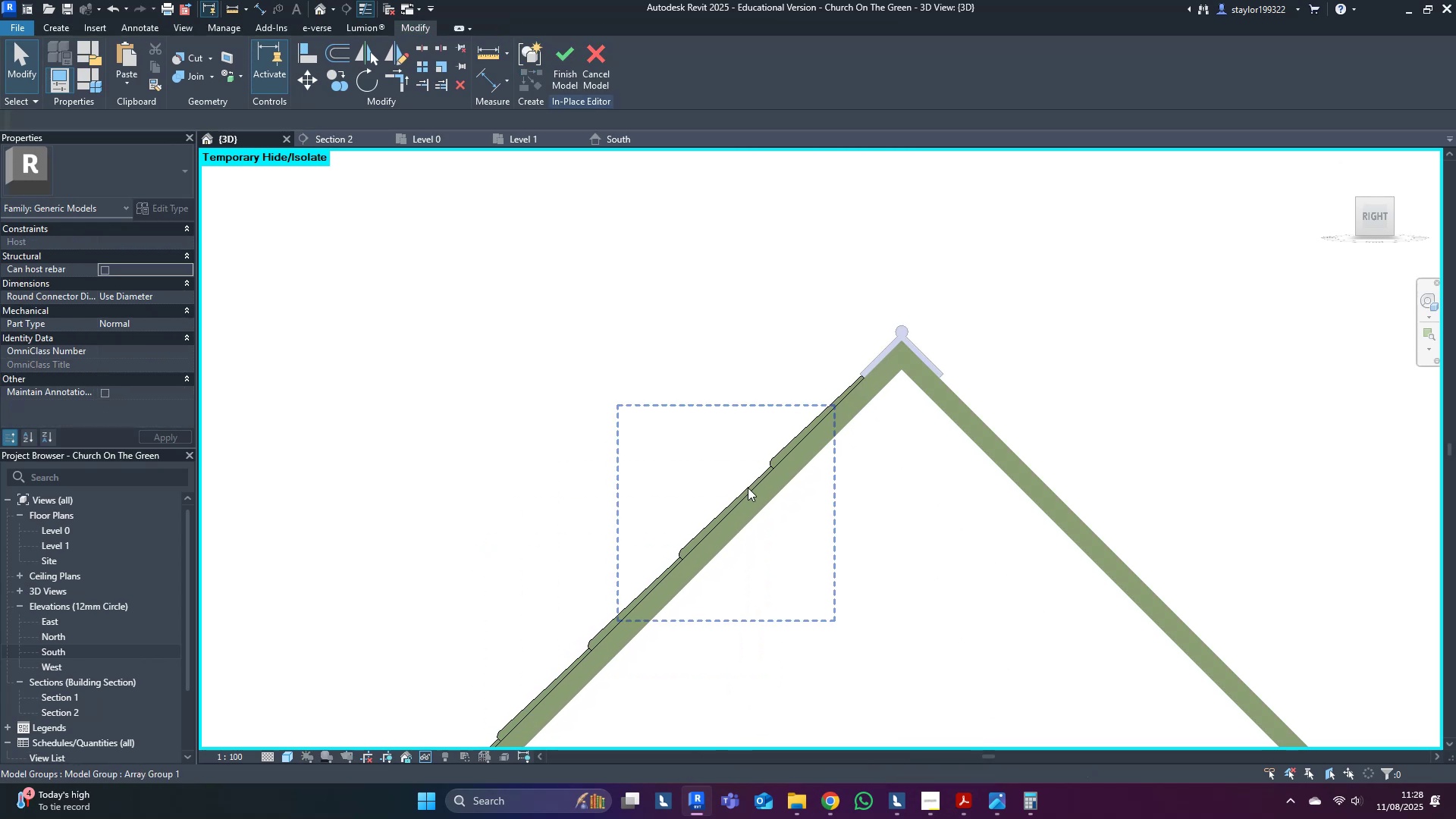 
double_click([789, 448])
 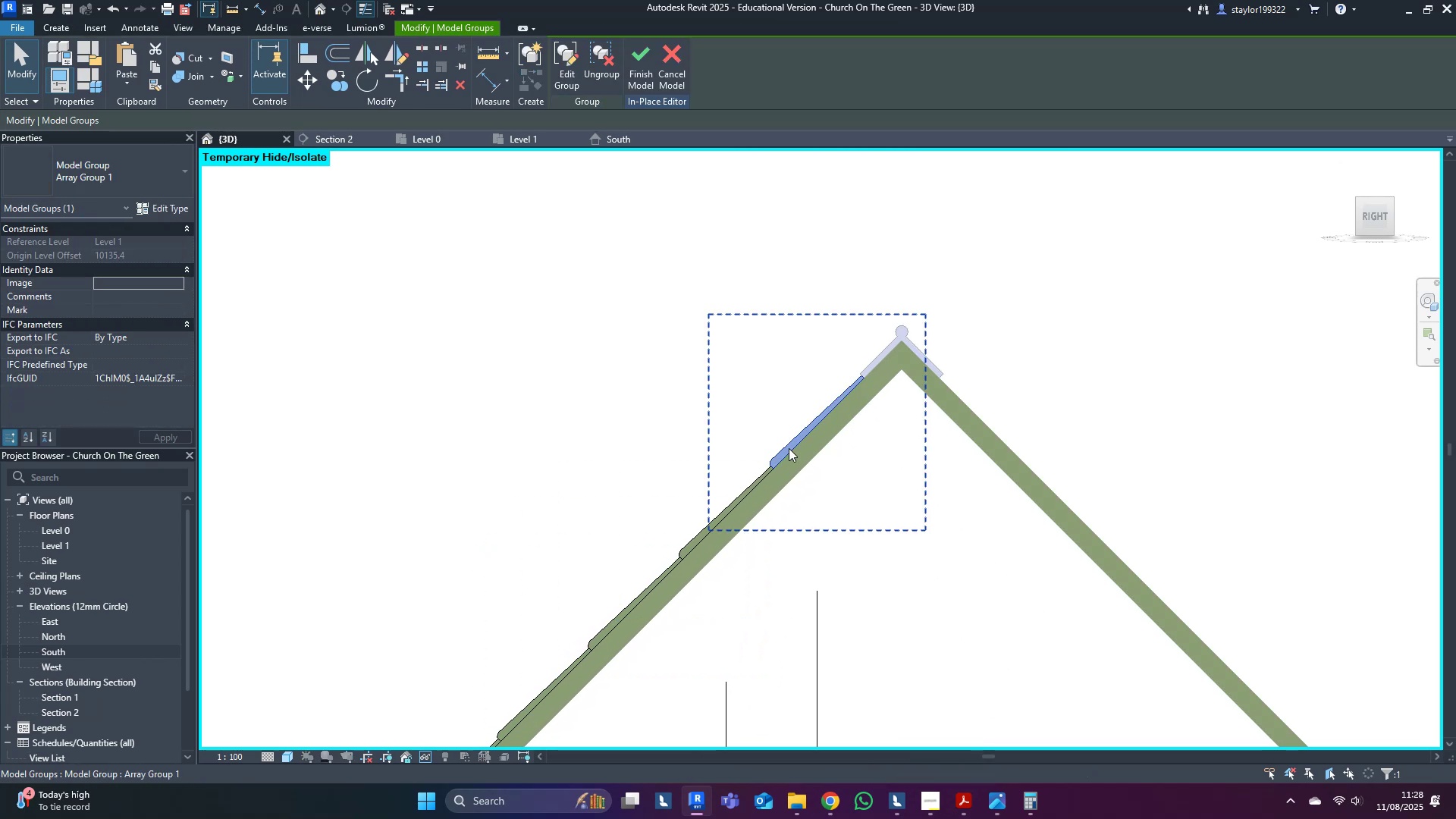 
right_click([789, 448])
 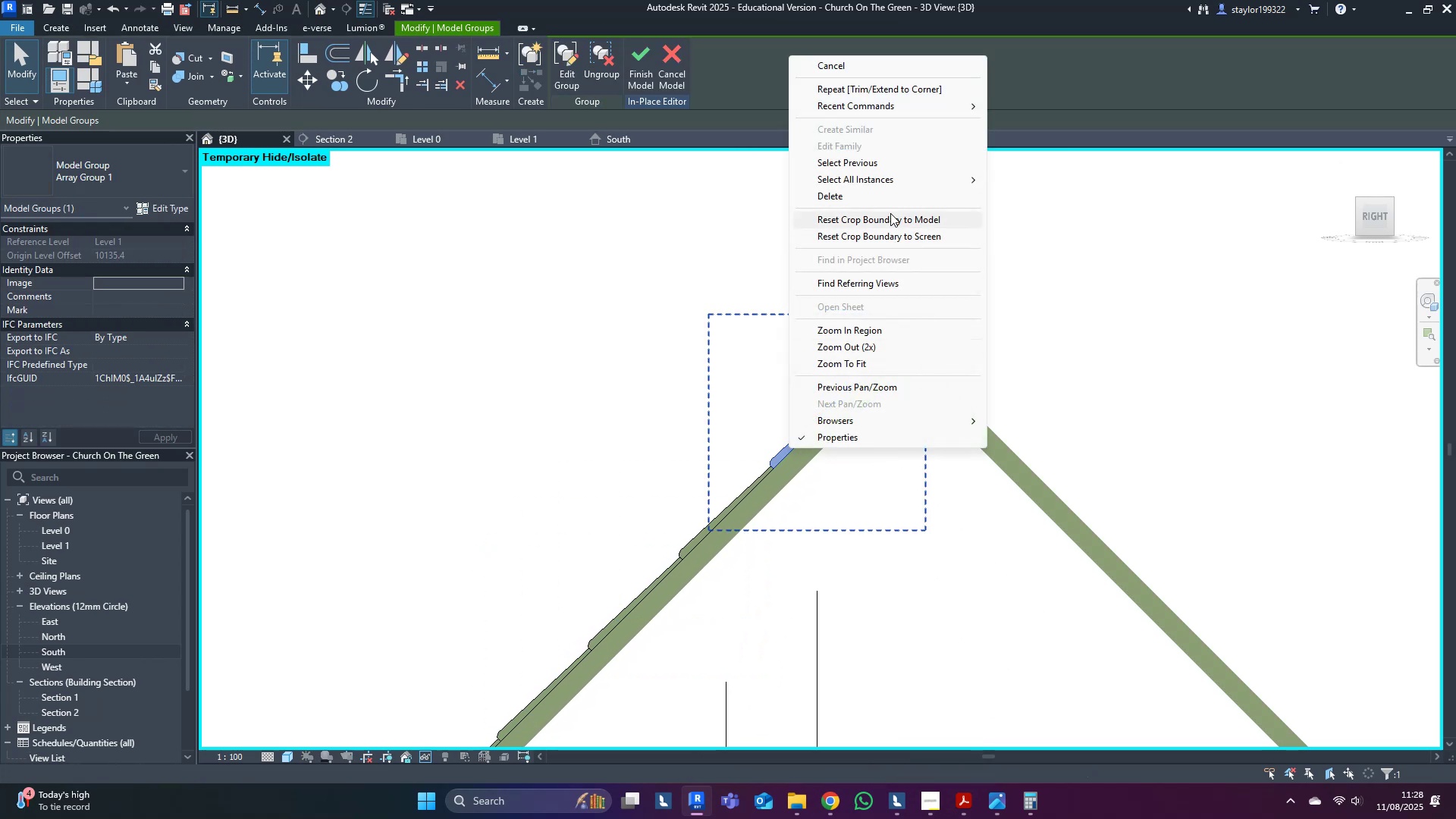 
left_click([886, 179])
 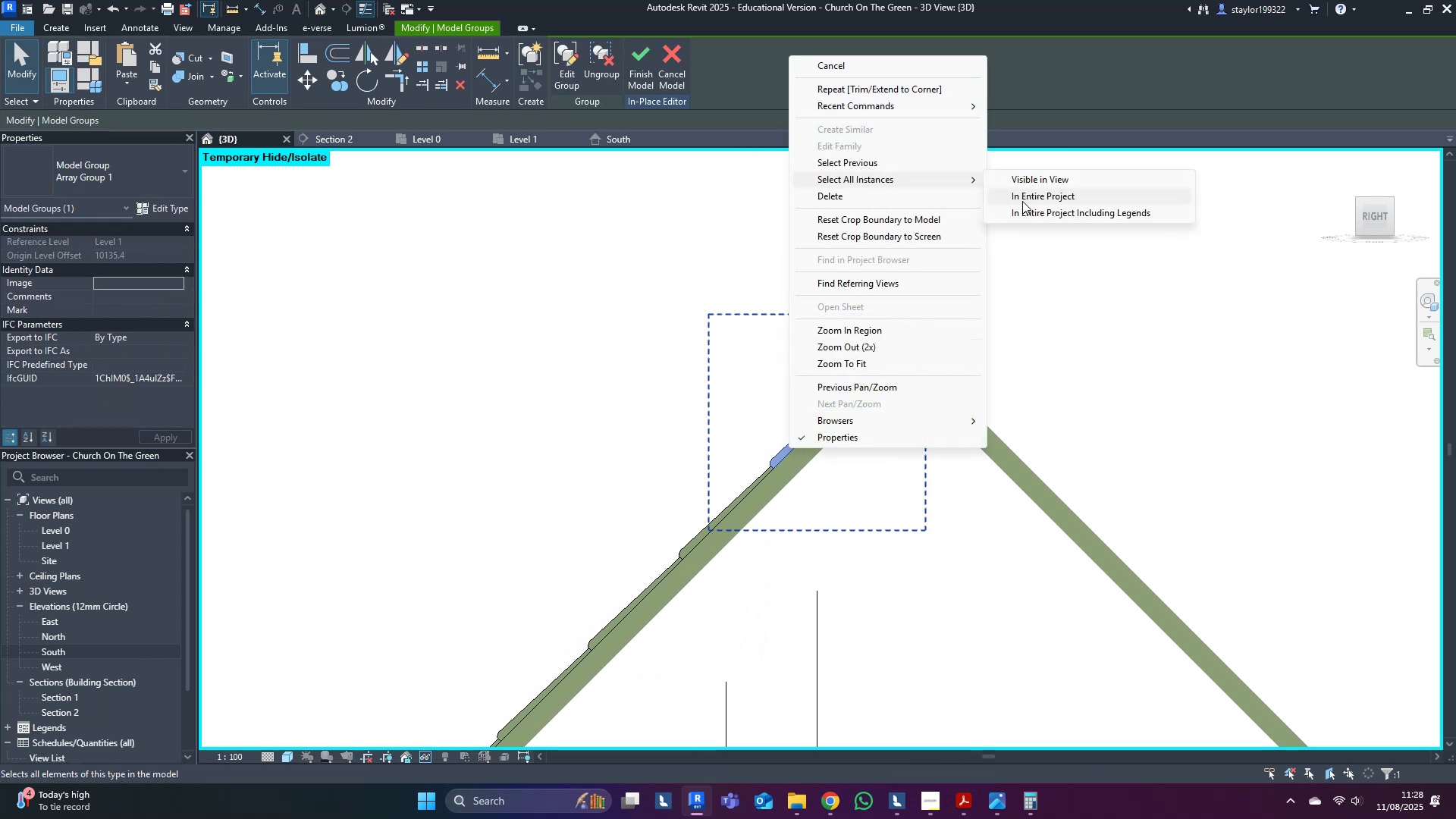 
left_click([1022, 199])
 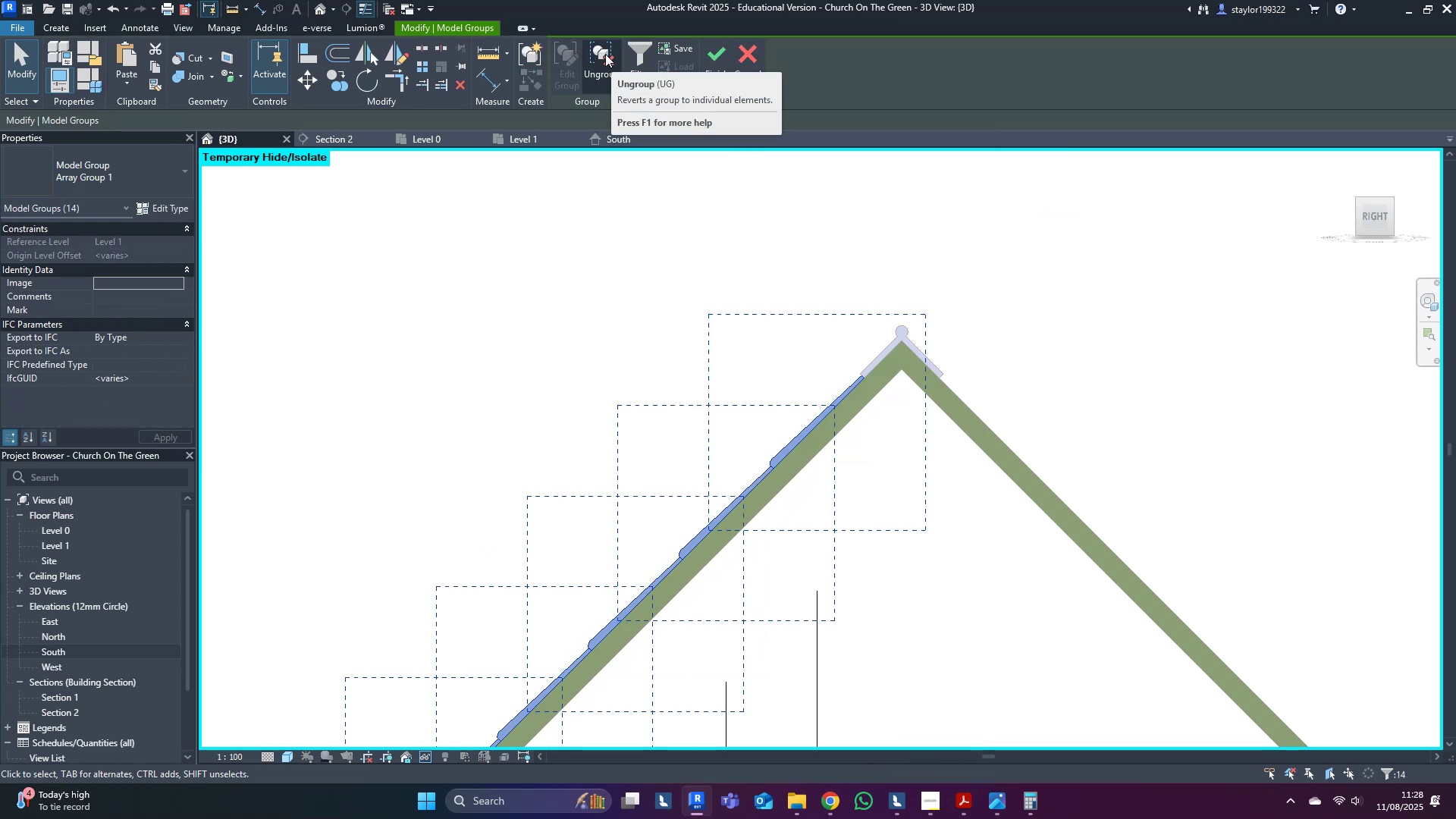 
left_click([605, 54])
 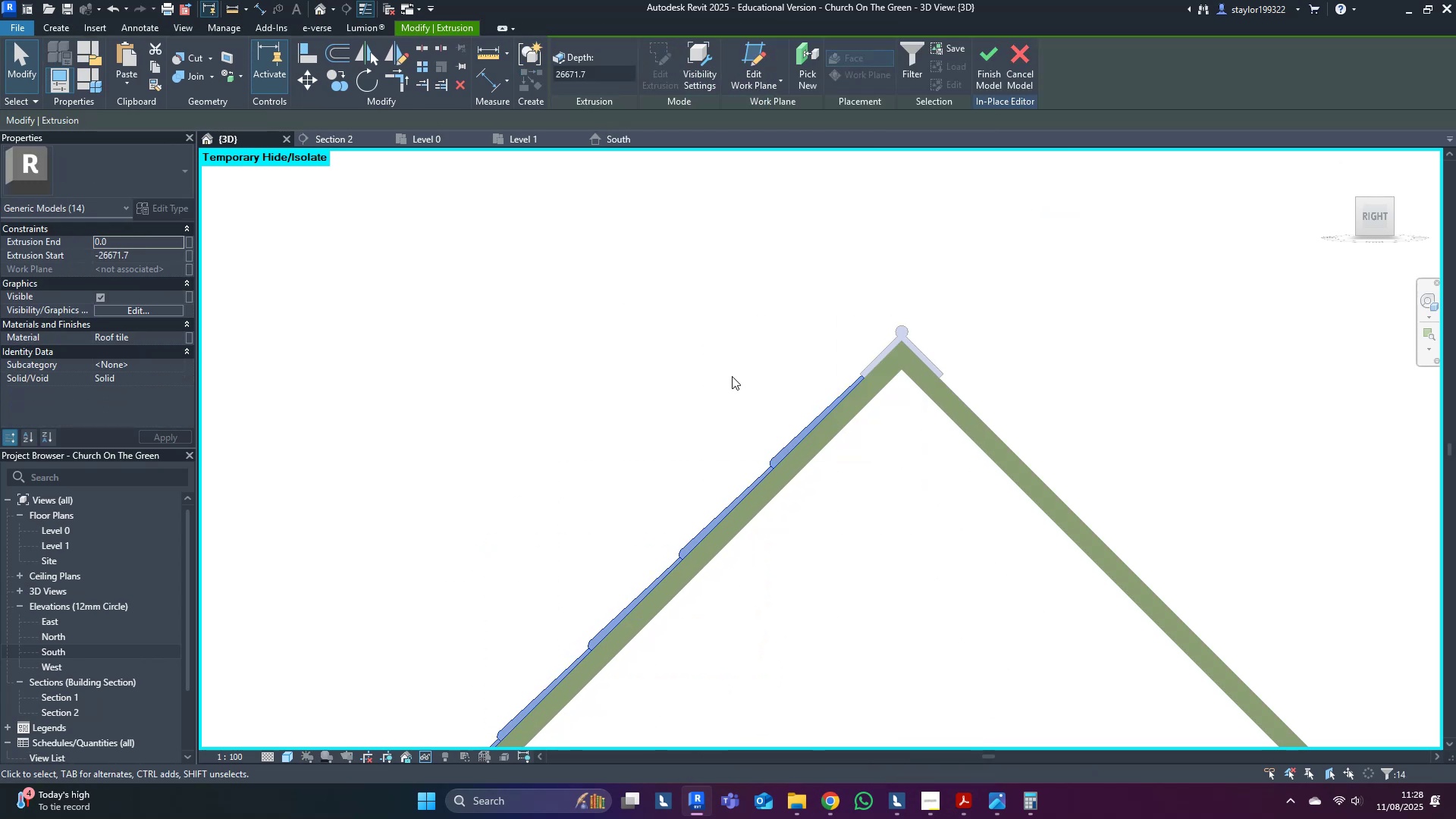 
scroll: coordinate [731, 404], scroll_direction: down, amount: 9.0
 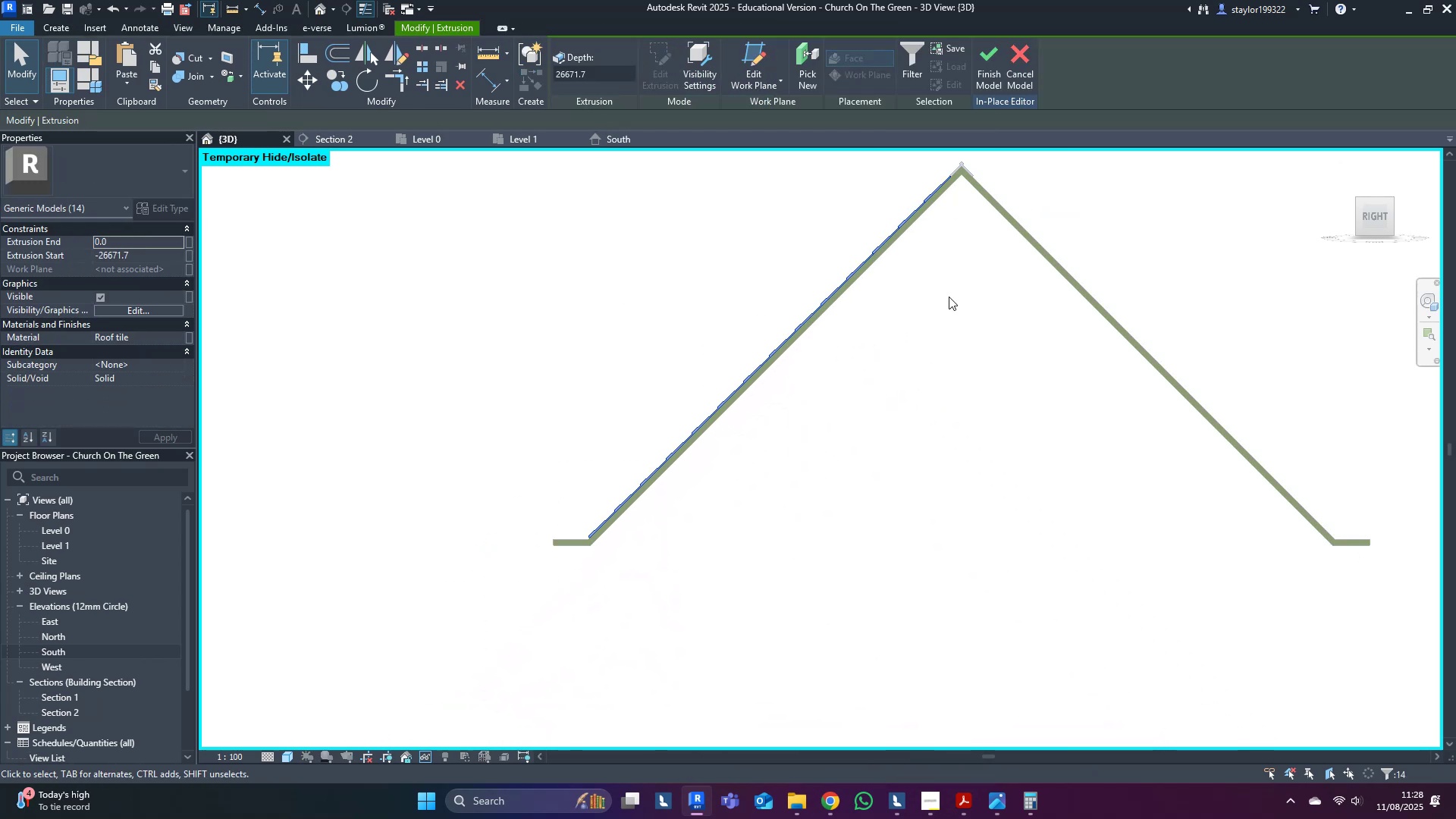 
type(dm)
 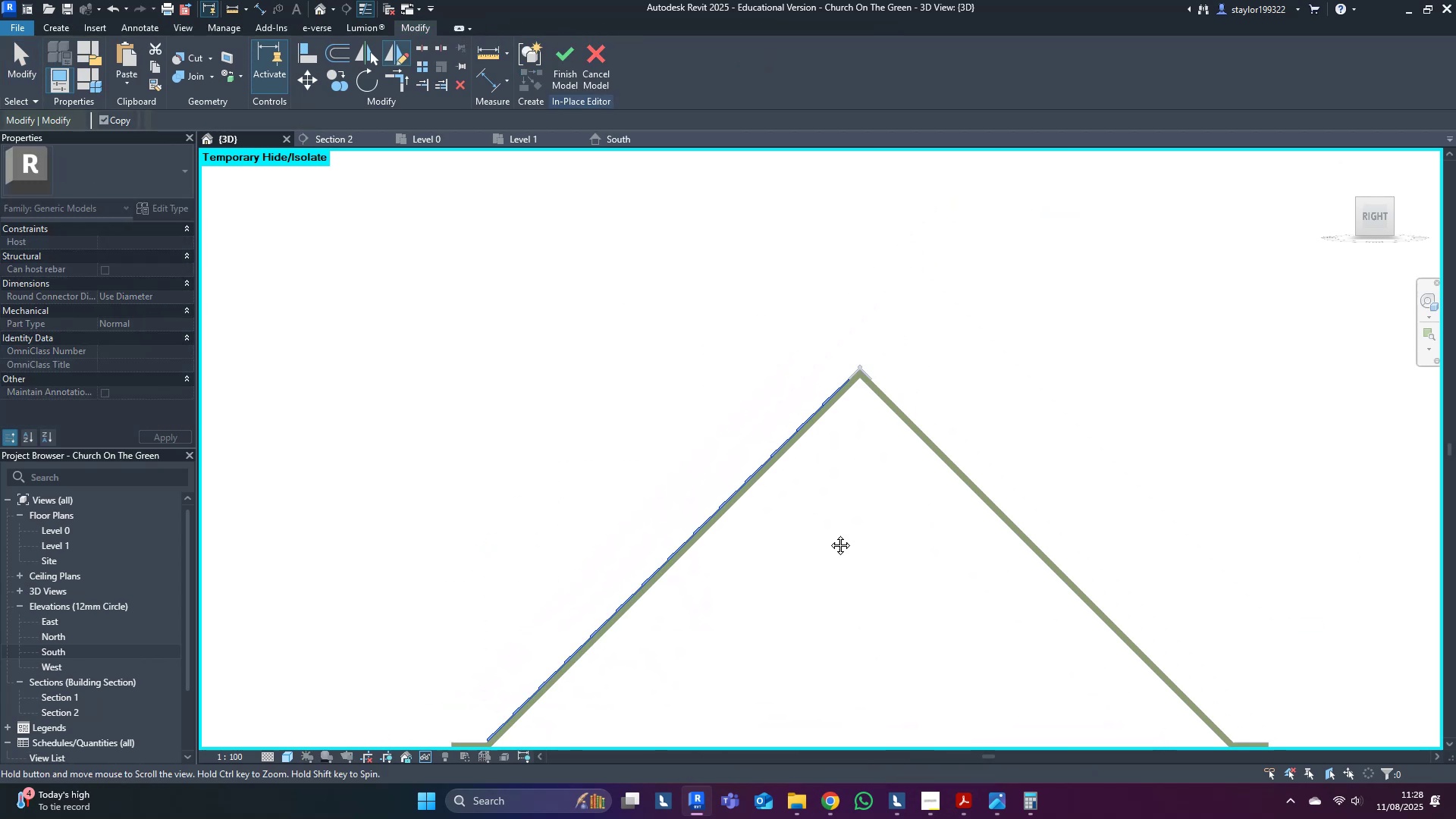 
scroll: coordinate [830, 372], scroll_direction: up, amount: 18.0
 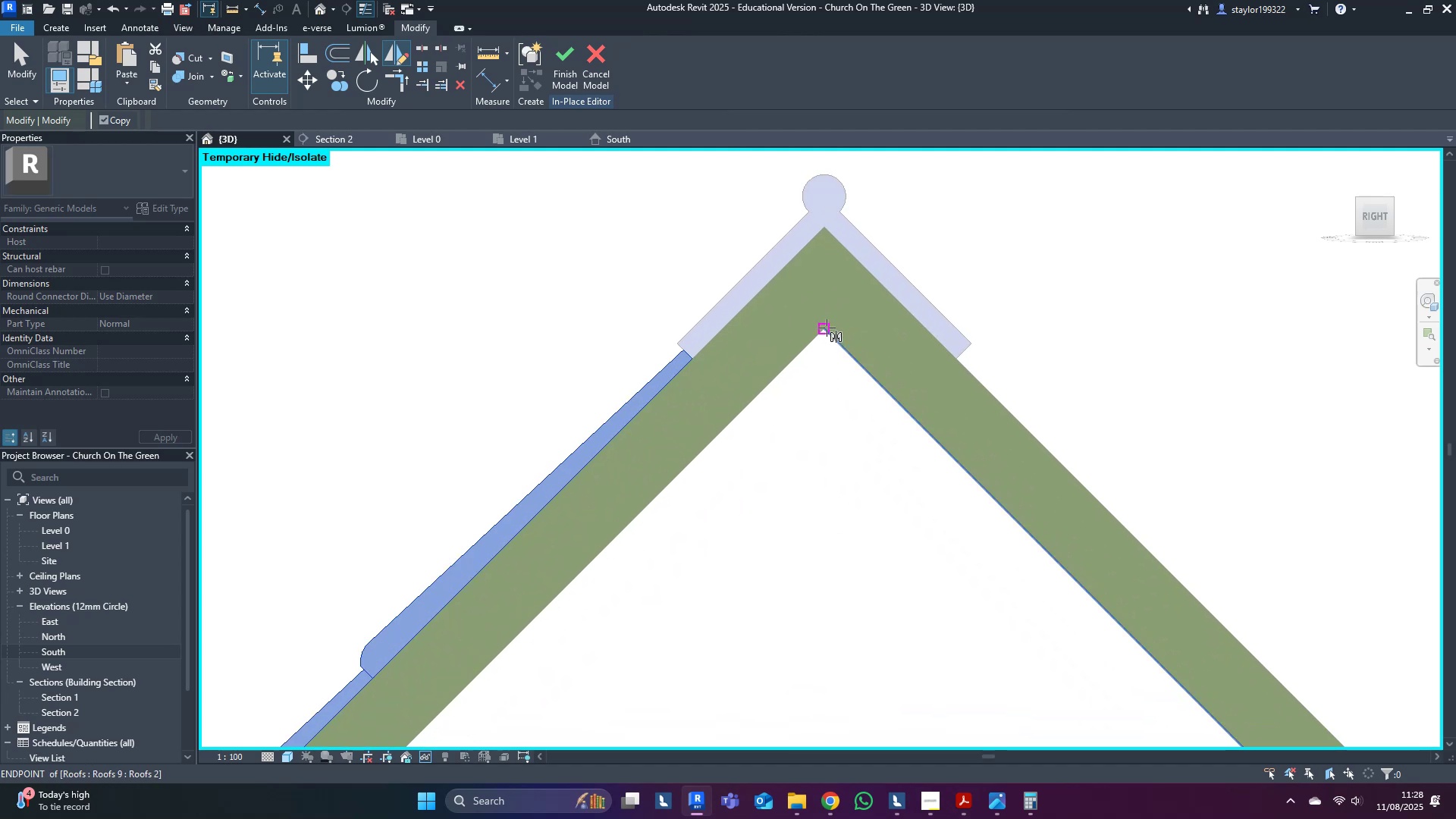 
left_click([827, 328])
 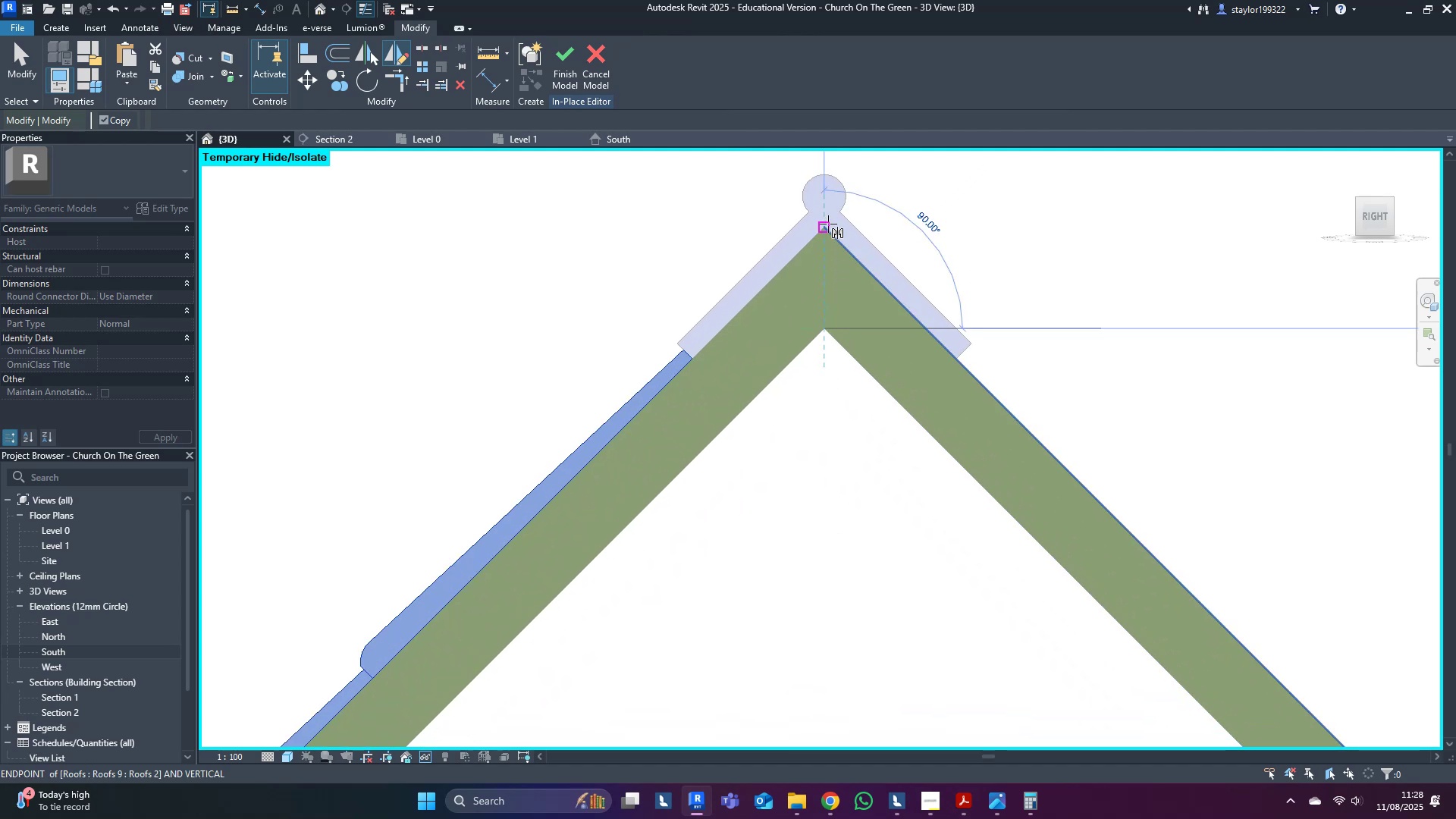 
left_click([828, 224])
 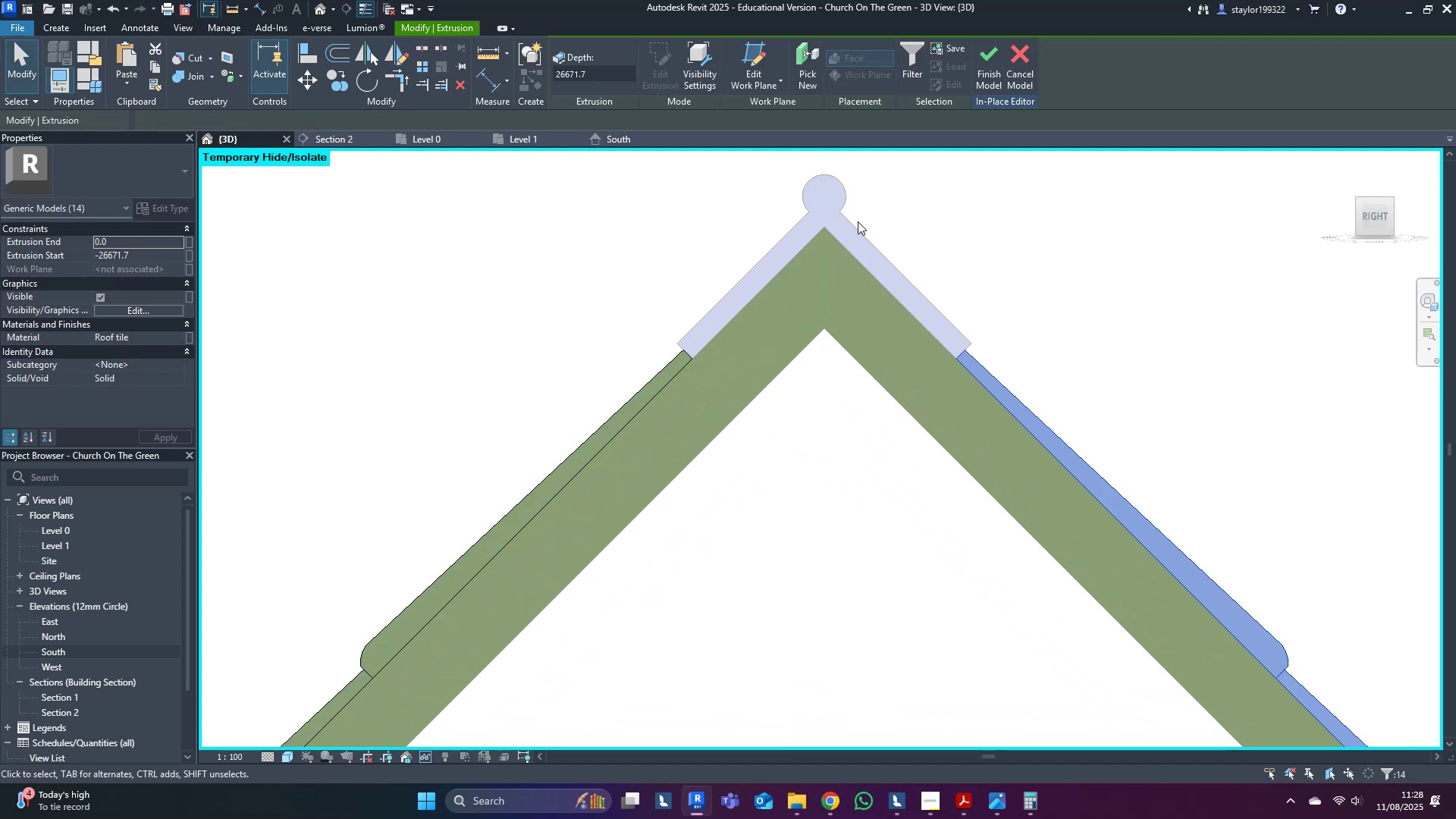 
scroll: coordinate [1153, 407], scroll_direction: down, amount: 19.0
 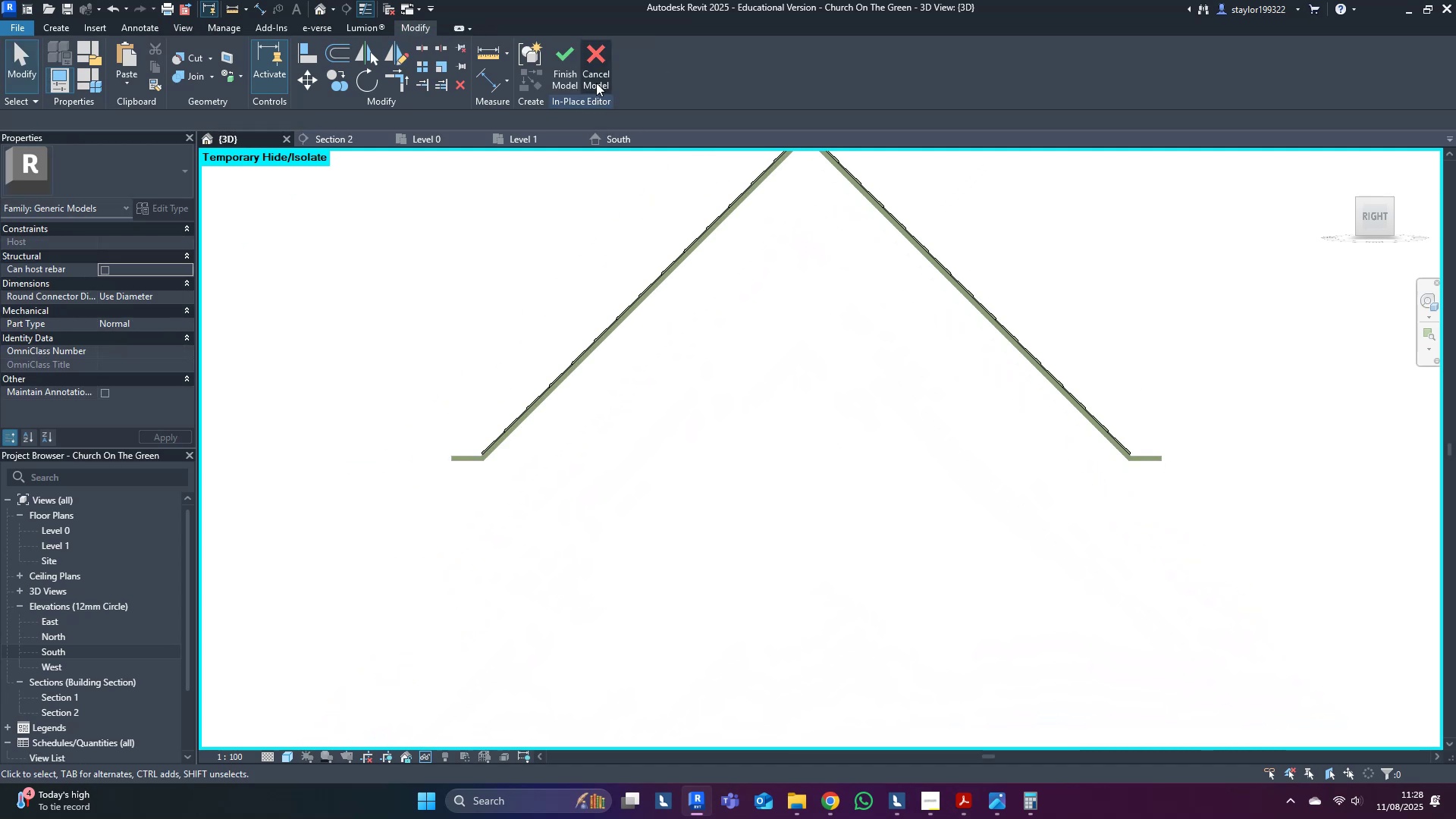 
left_click([1168, 386])
 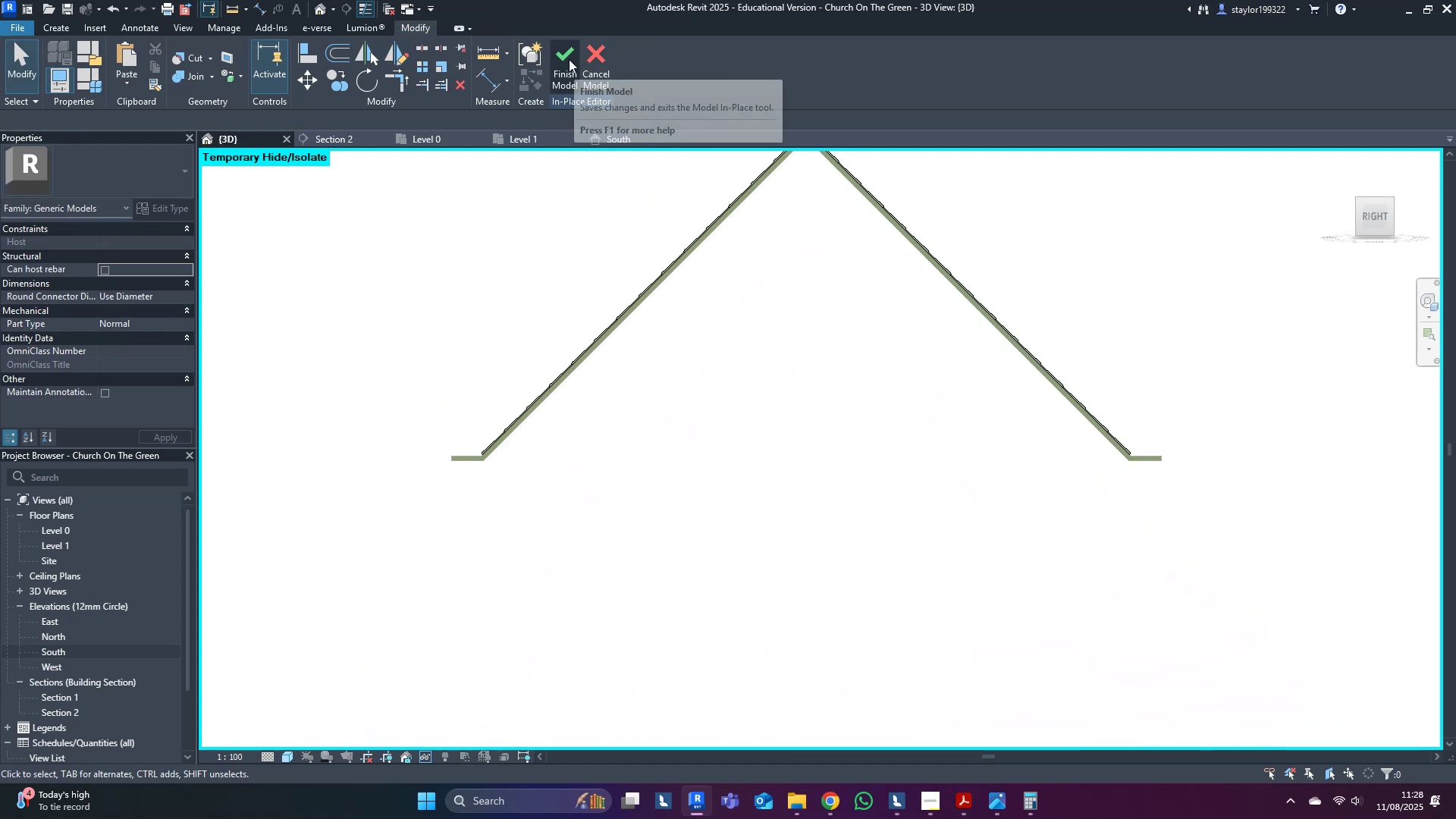 
left_click([569, 59])
 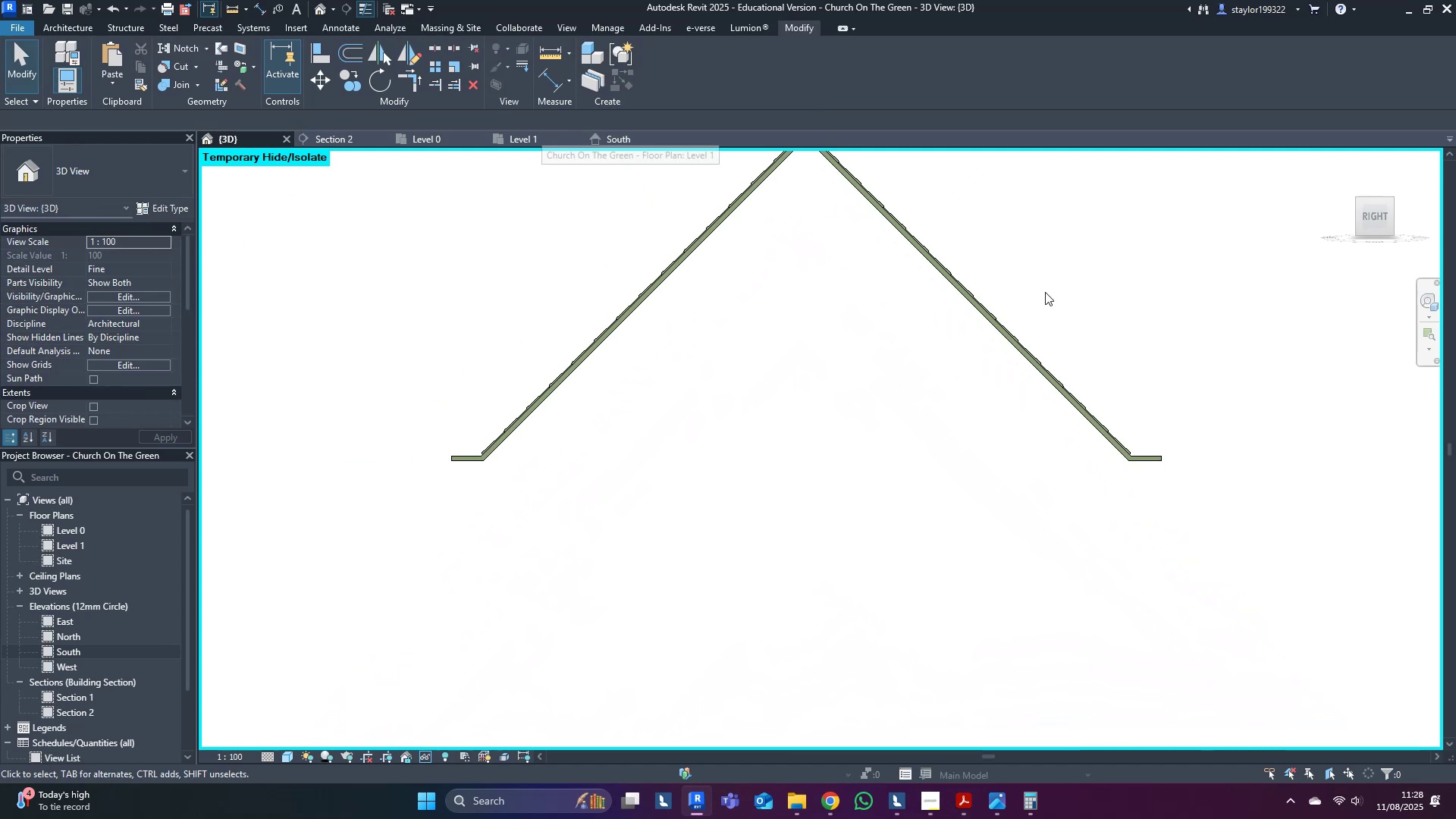 
hold_key(key=ShiftLeft, duration=0.44)
 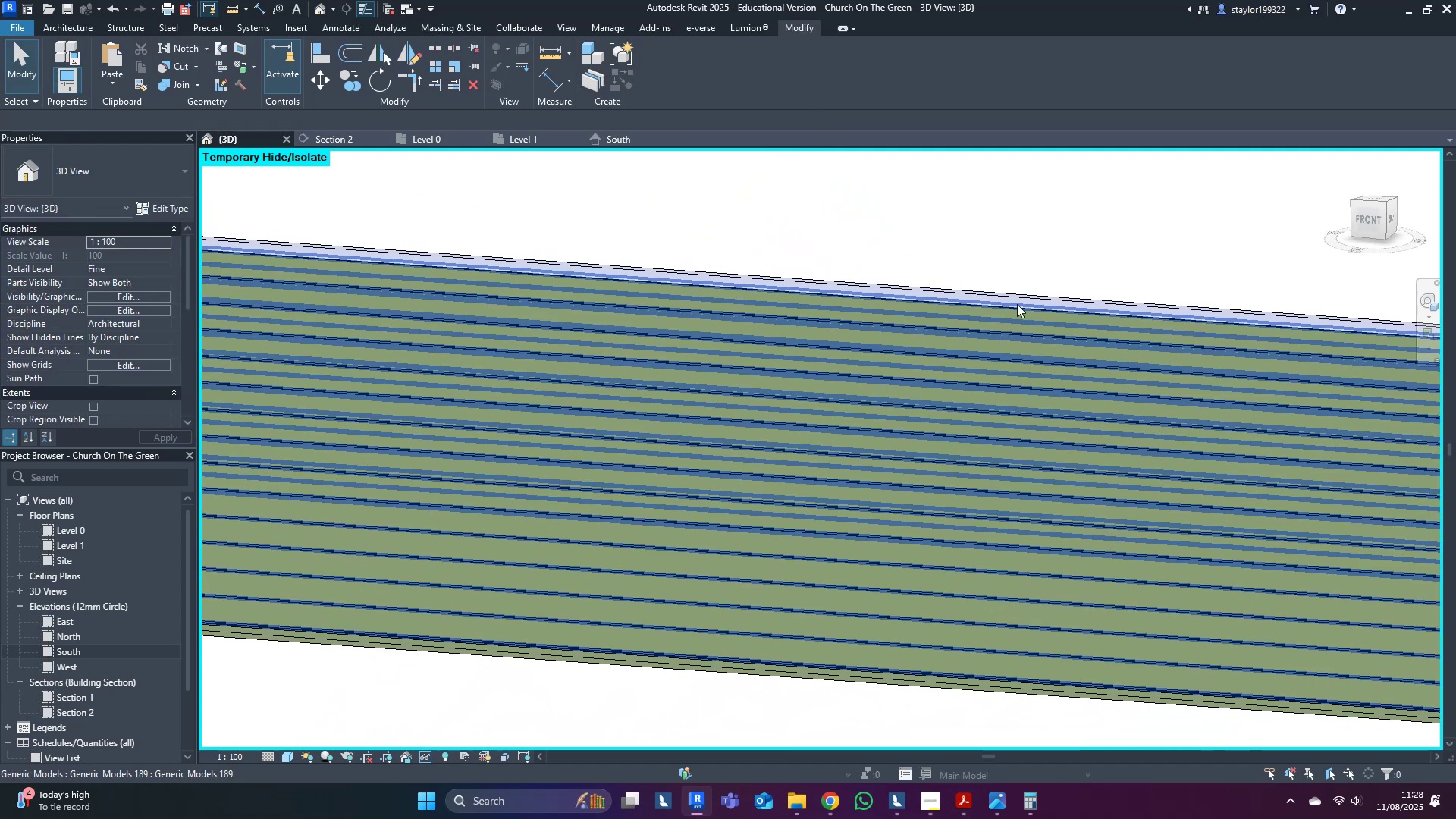 
scroll: coordinate [993, 289], scroll_direction: down, amount: 7.0
 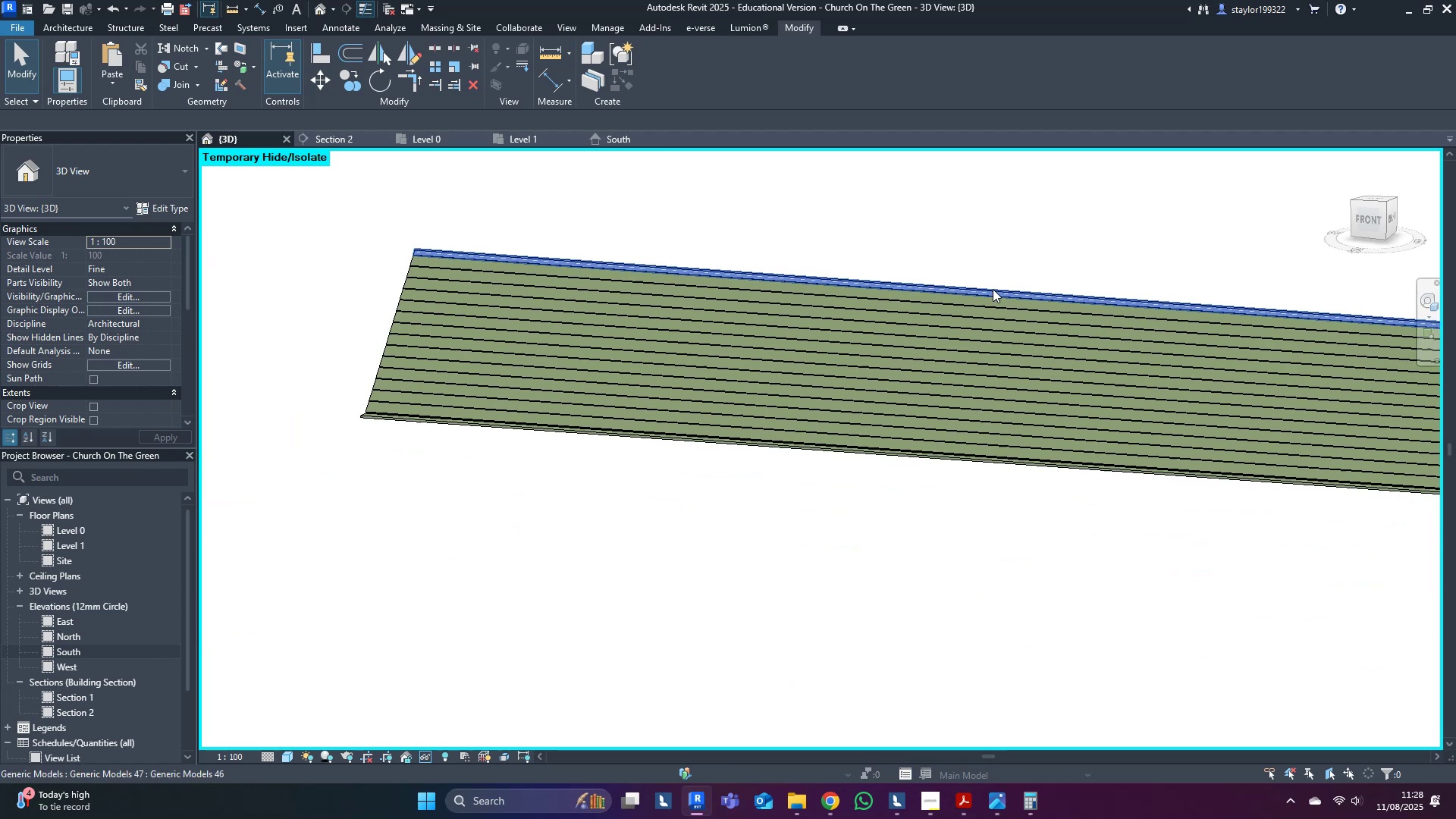 
type(hr)
 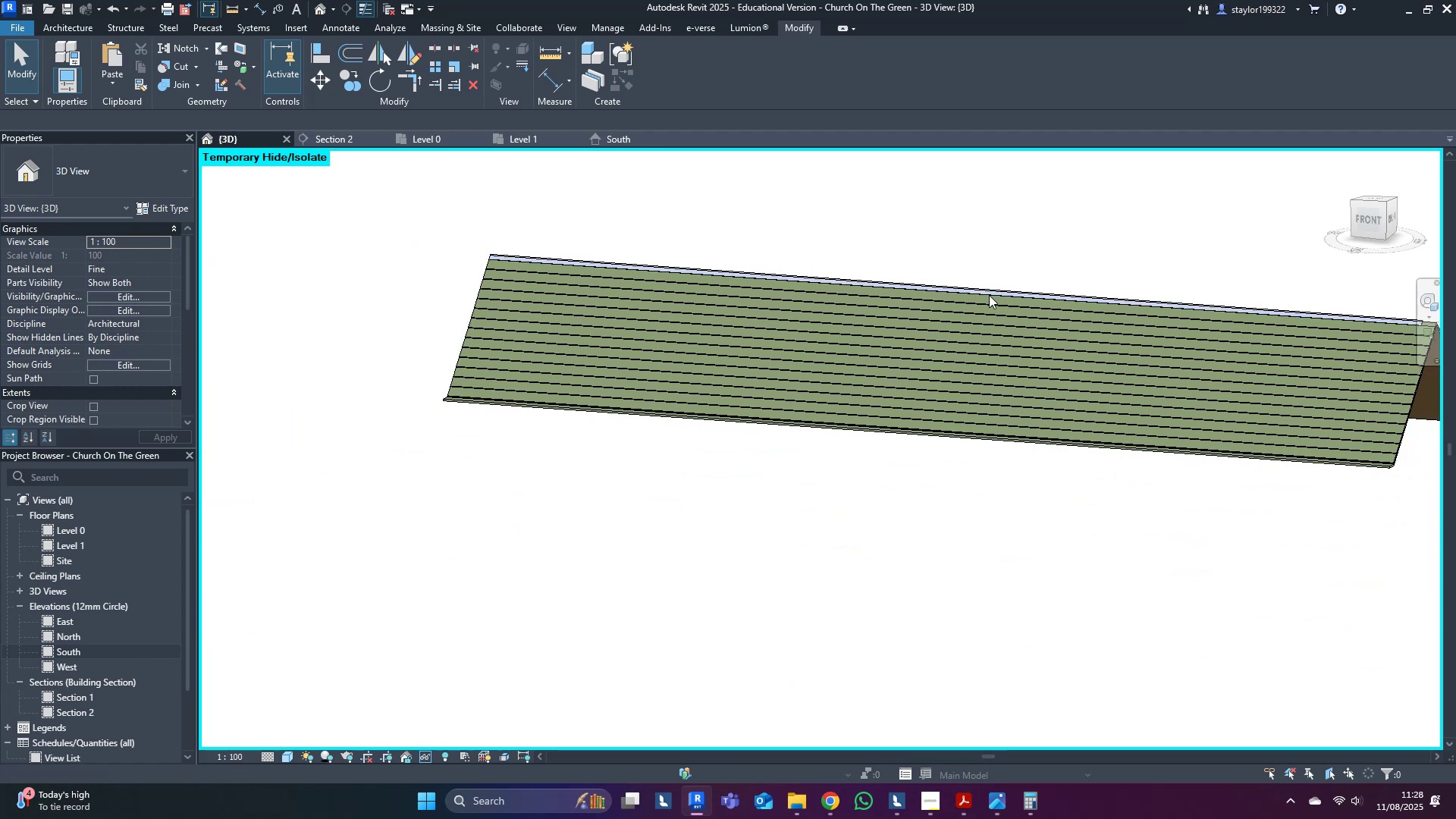 
hold_key(key=ShiftLeft, duration=0.62)
 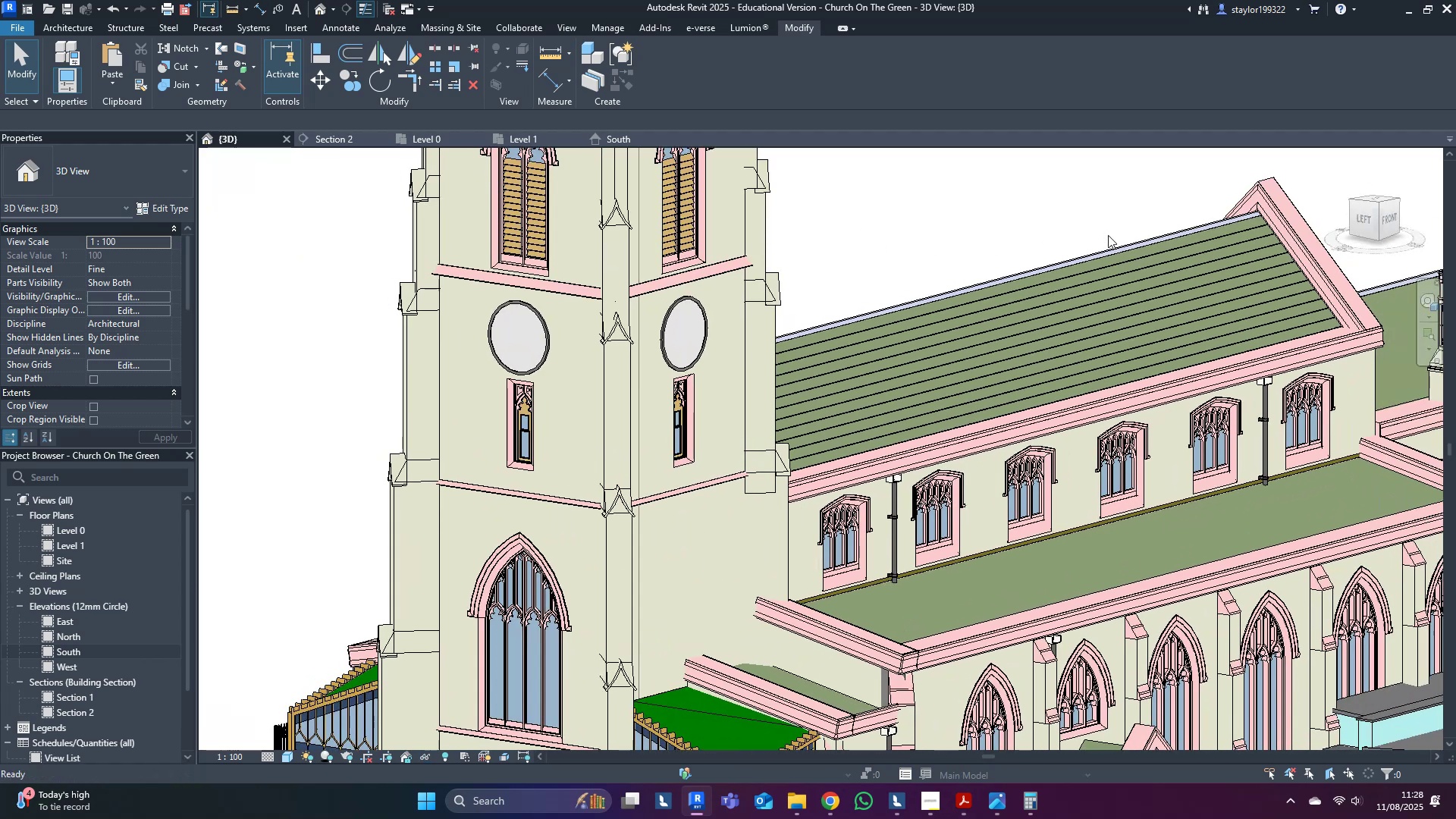 
key(Control+S)
 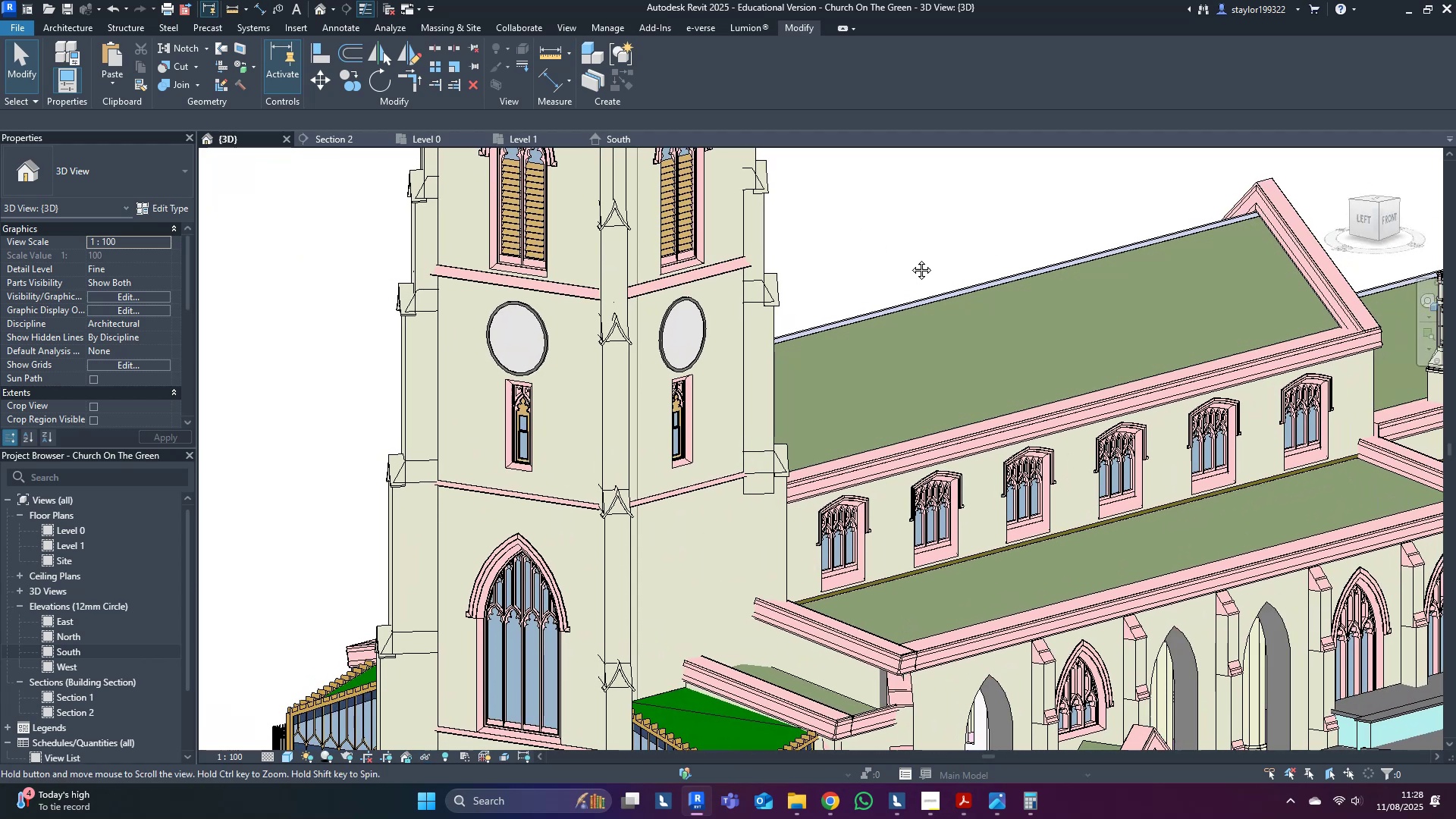 
scroll: coordinate [886, 261], scroll_direction: down, amount: 1.0
 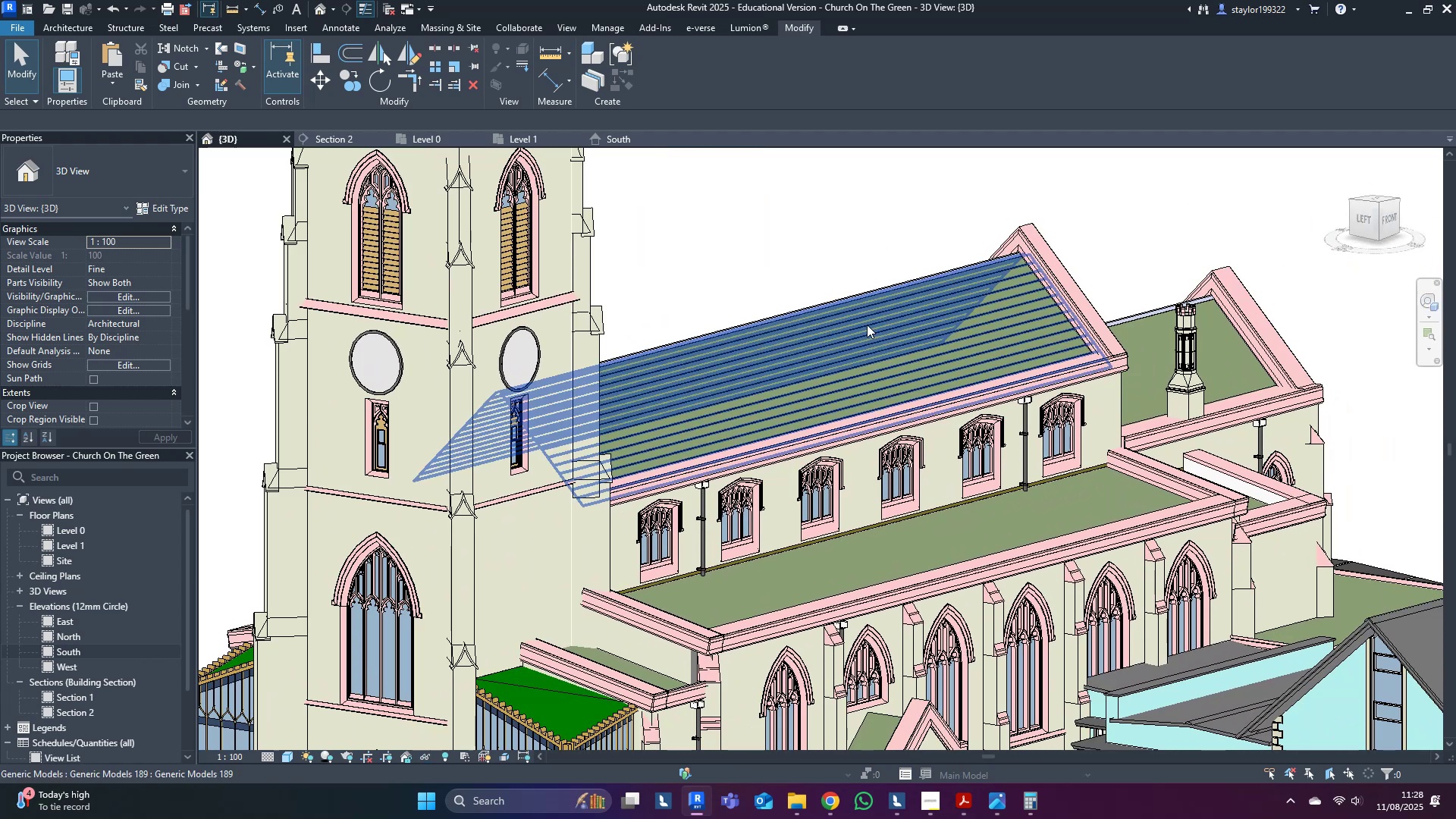 
left_click([867, 325])
 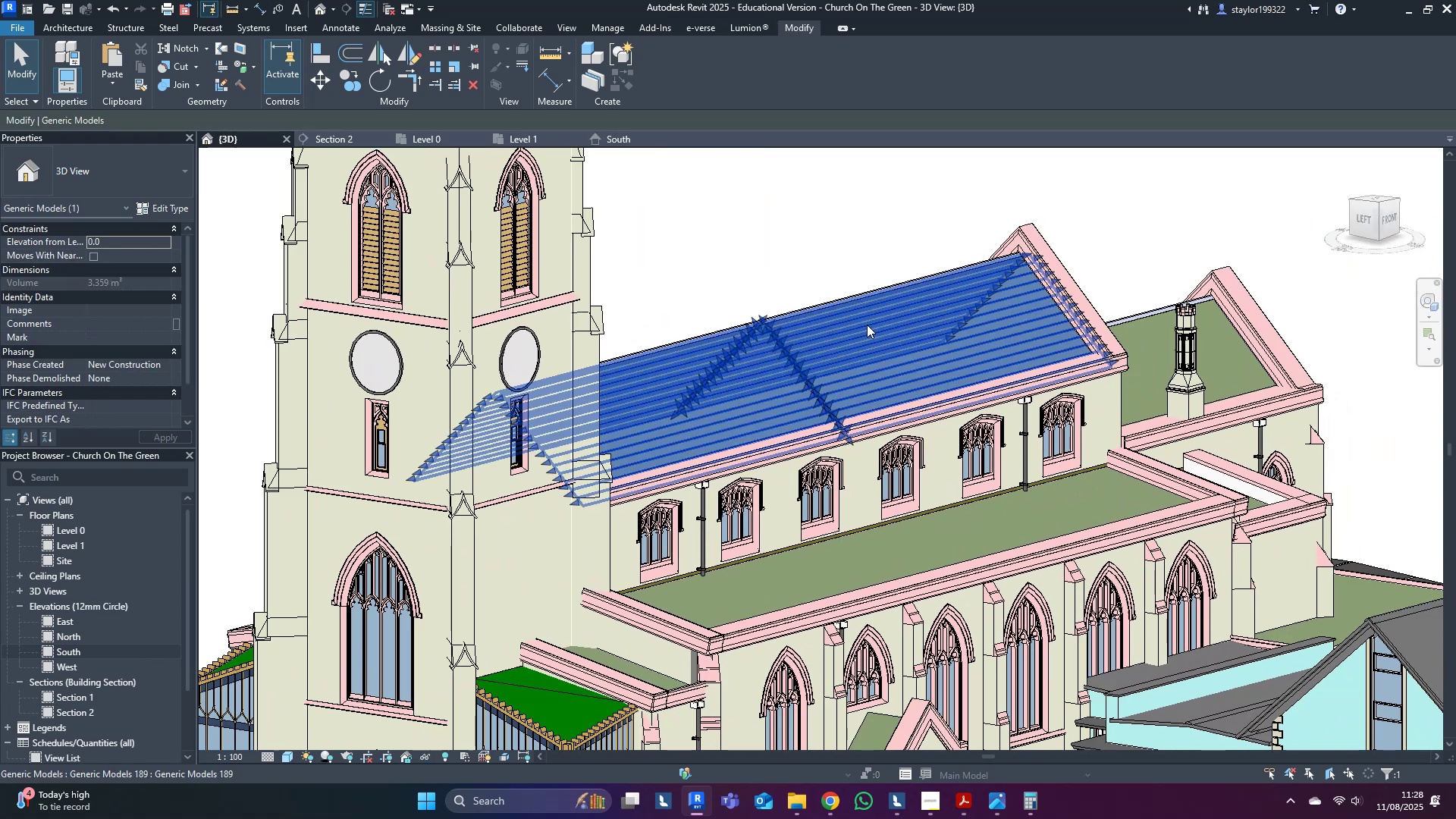 
key(Shift+ShiftLeft)
 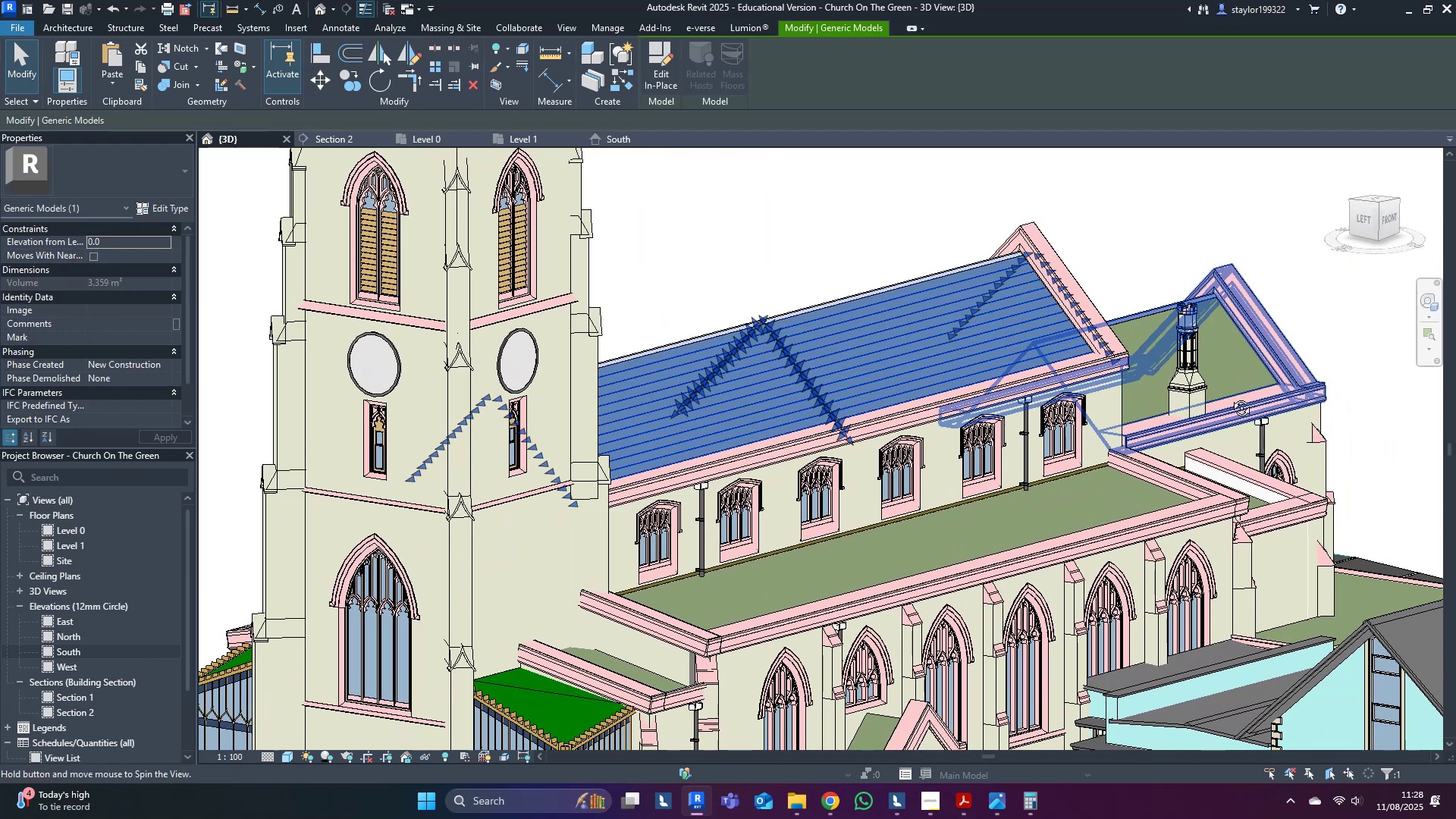 
hold_key(key=ControlLeft, duration=0.63)
left_click([1244, 333])
 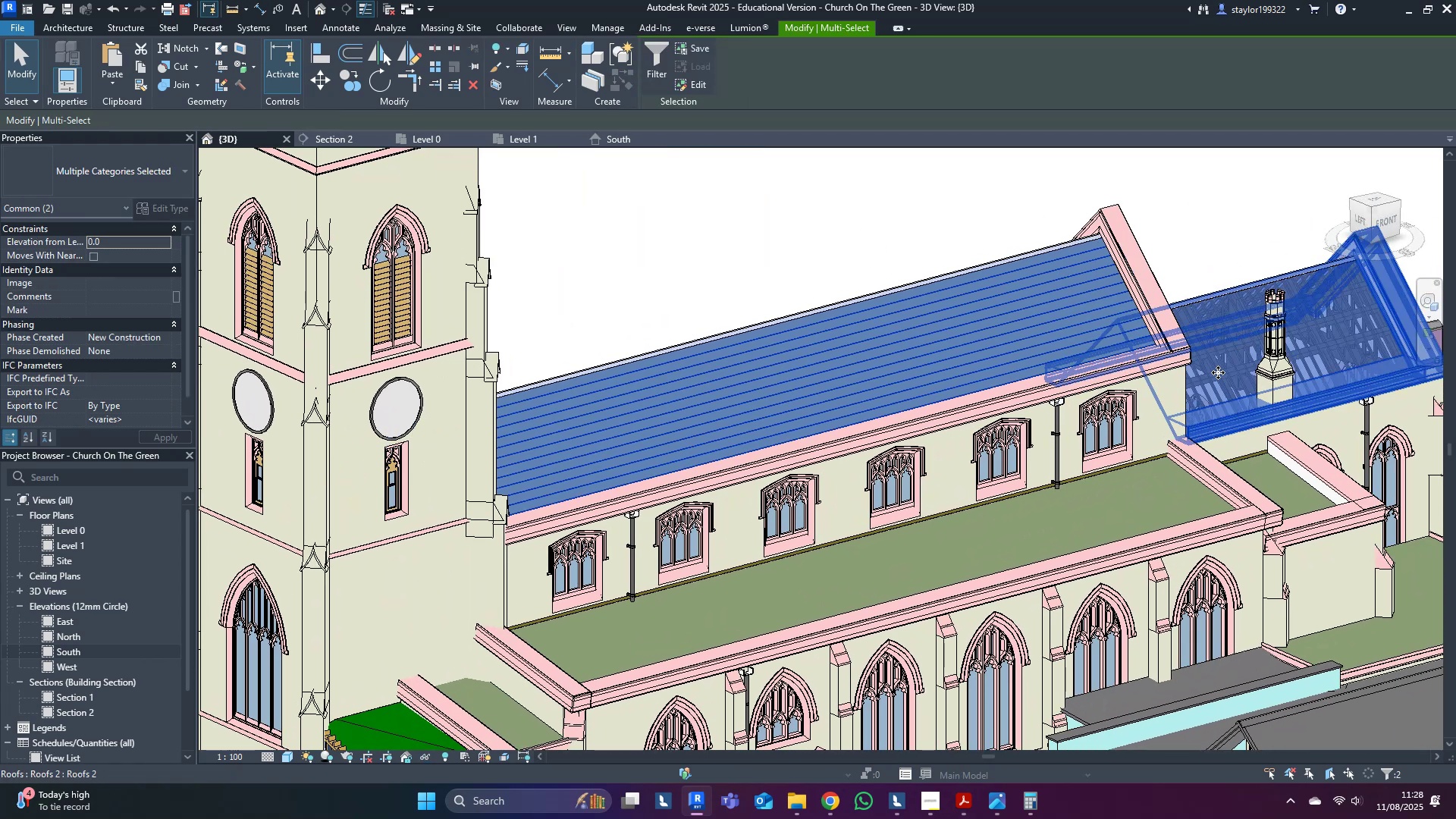 
type(hi)
 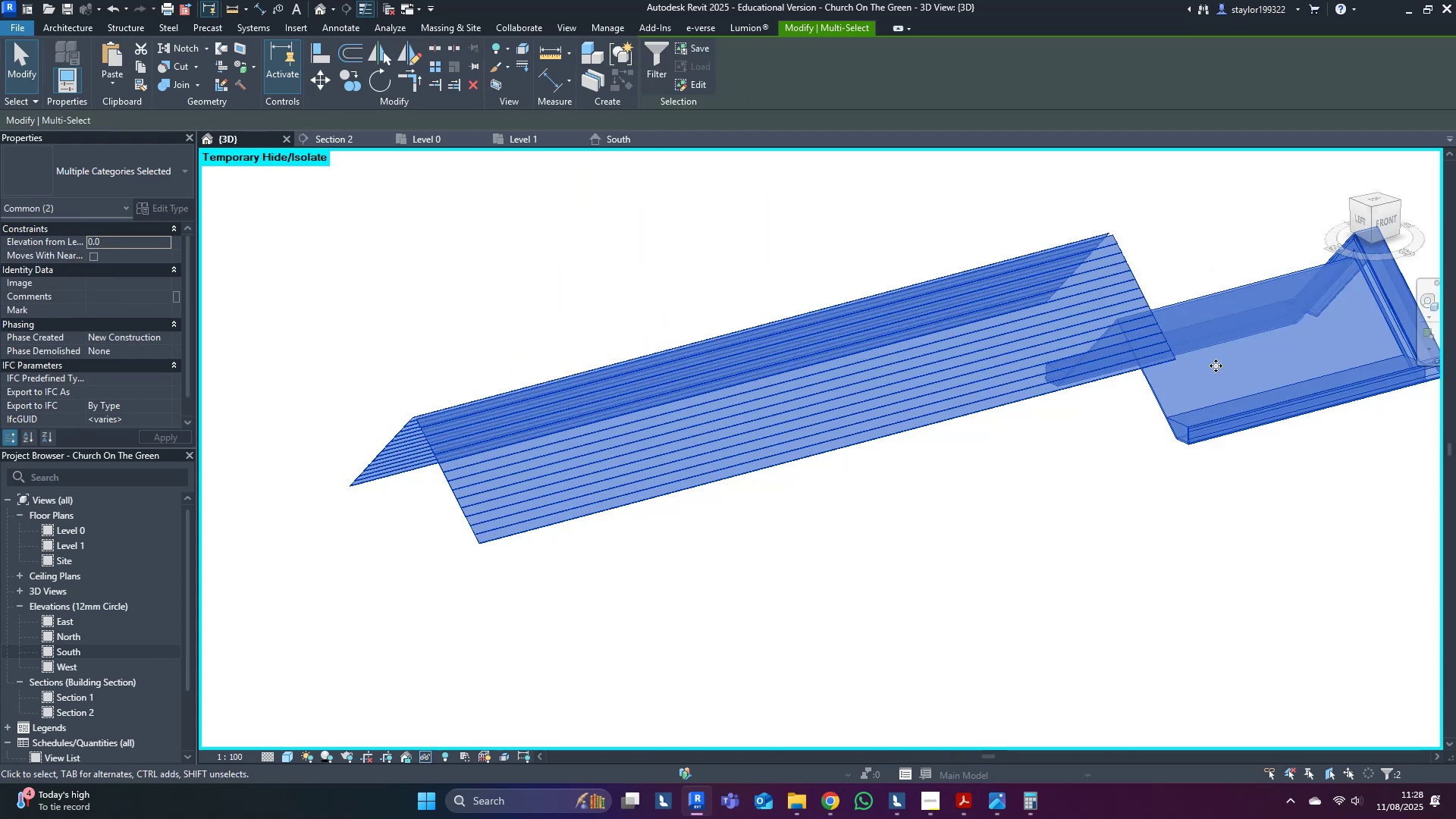 
middle_click([1216, 366])
 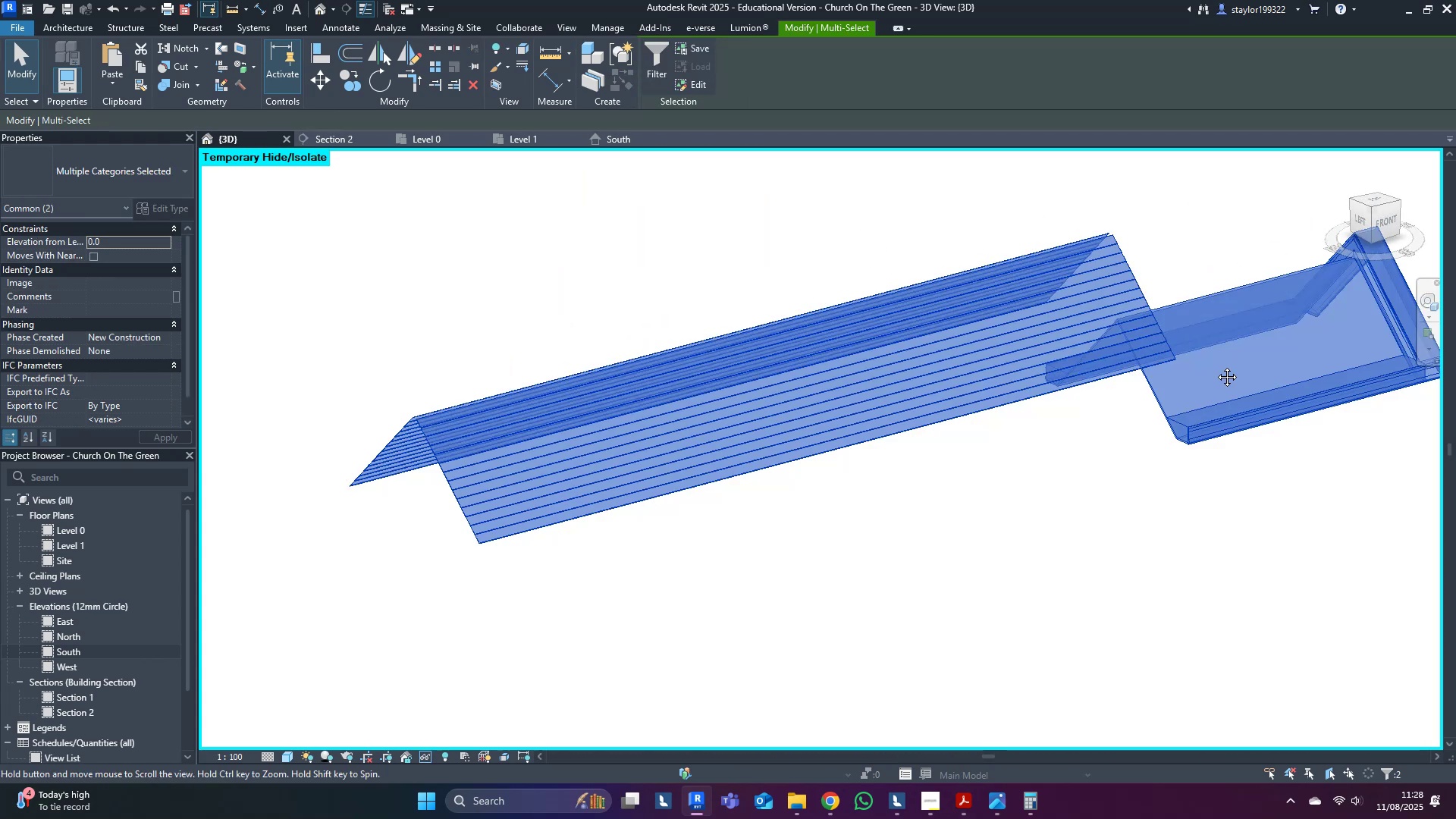 
key(Escape)
 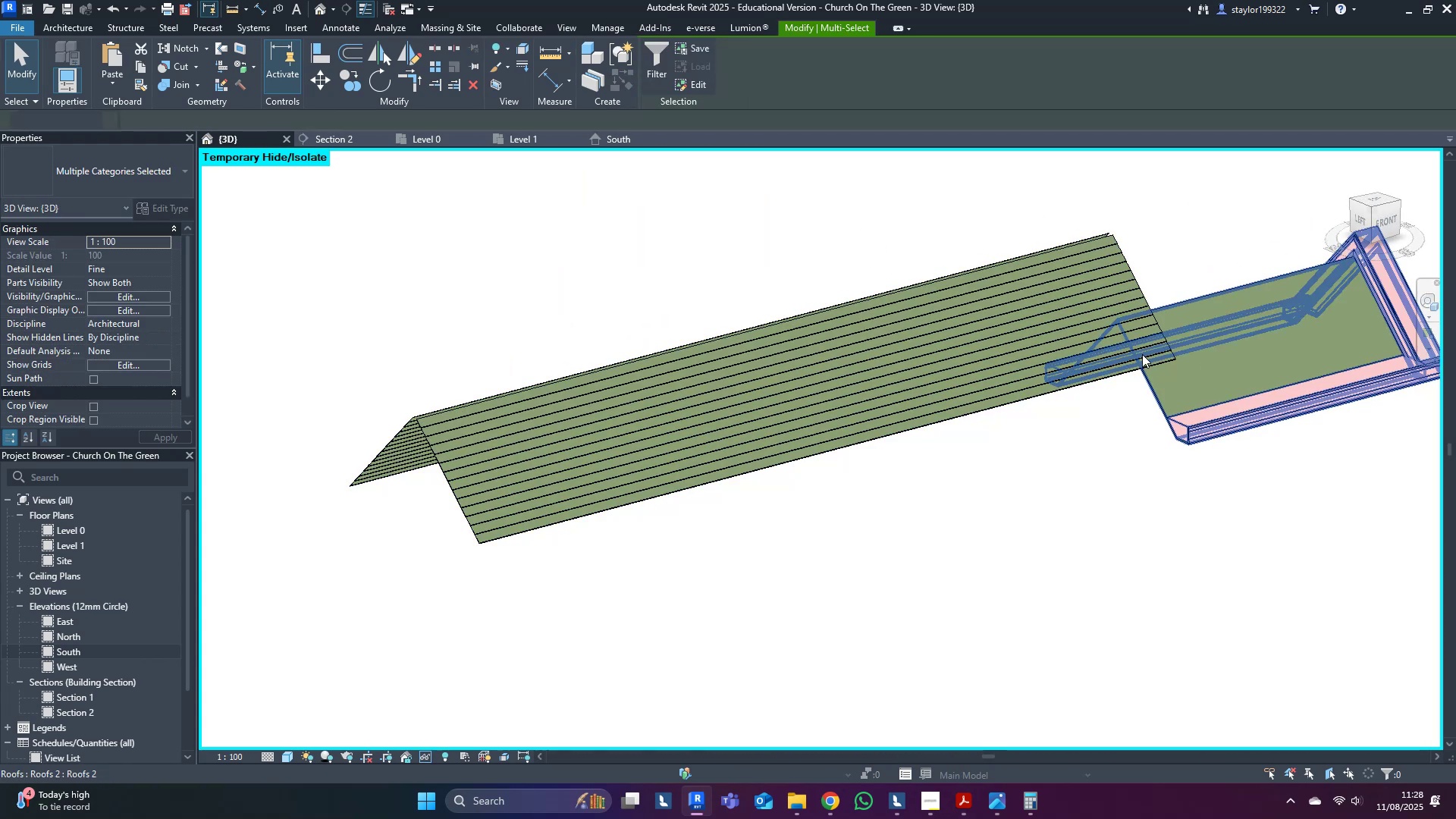 
left_click([1037, 326])
 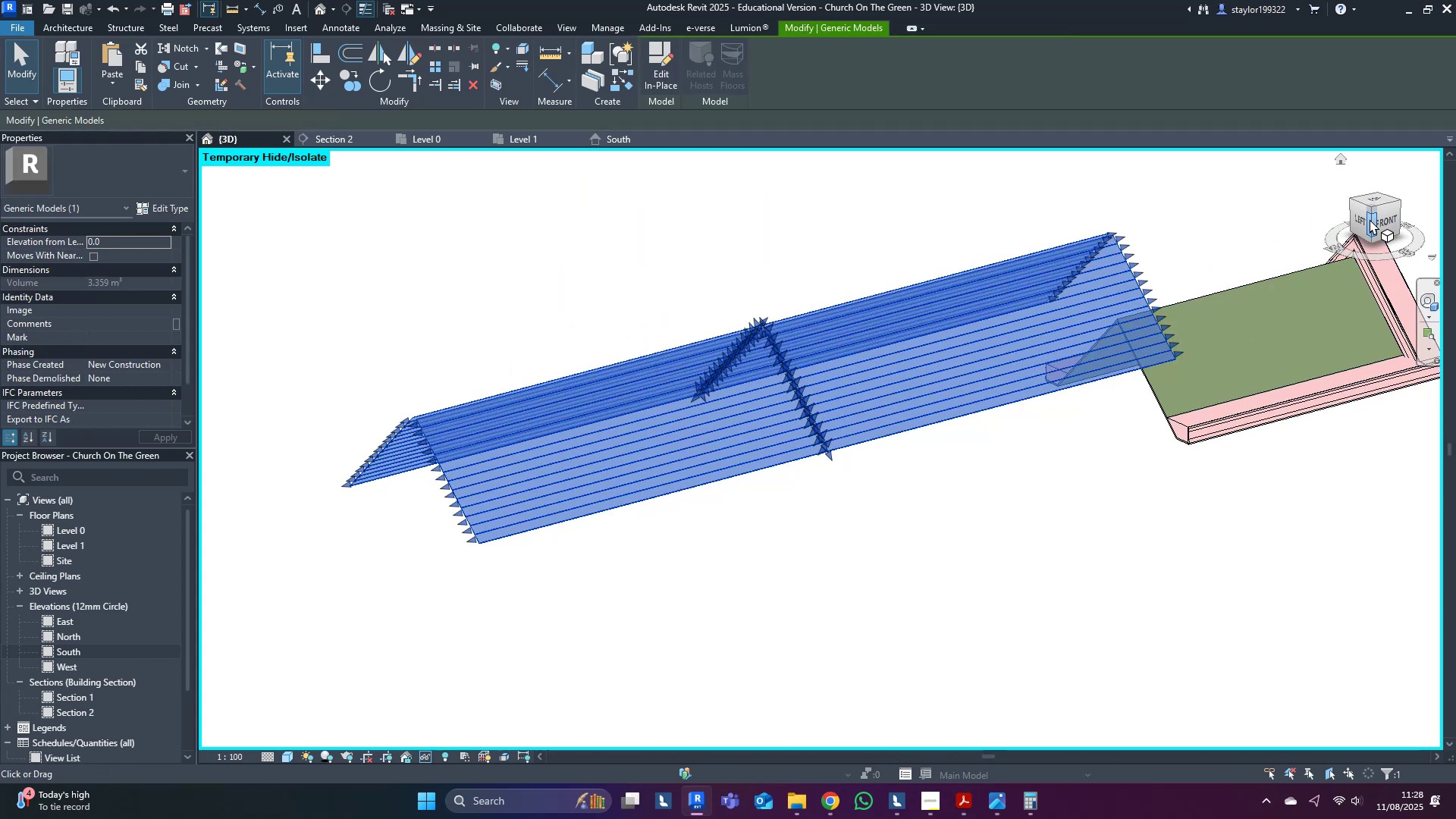 
left_click([1362, 215])
 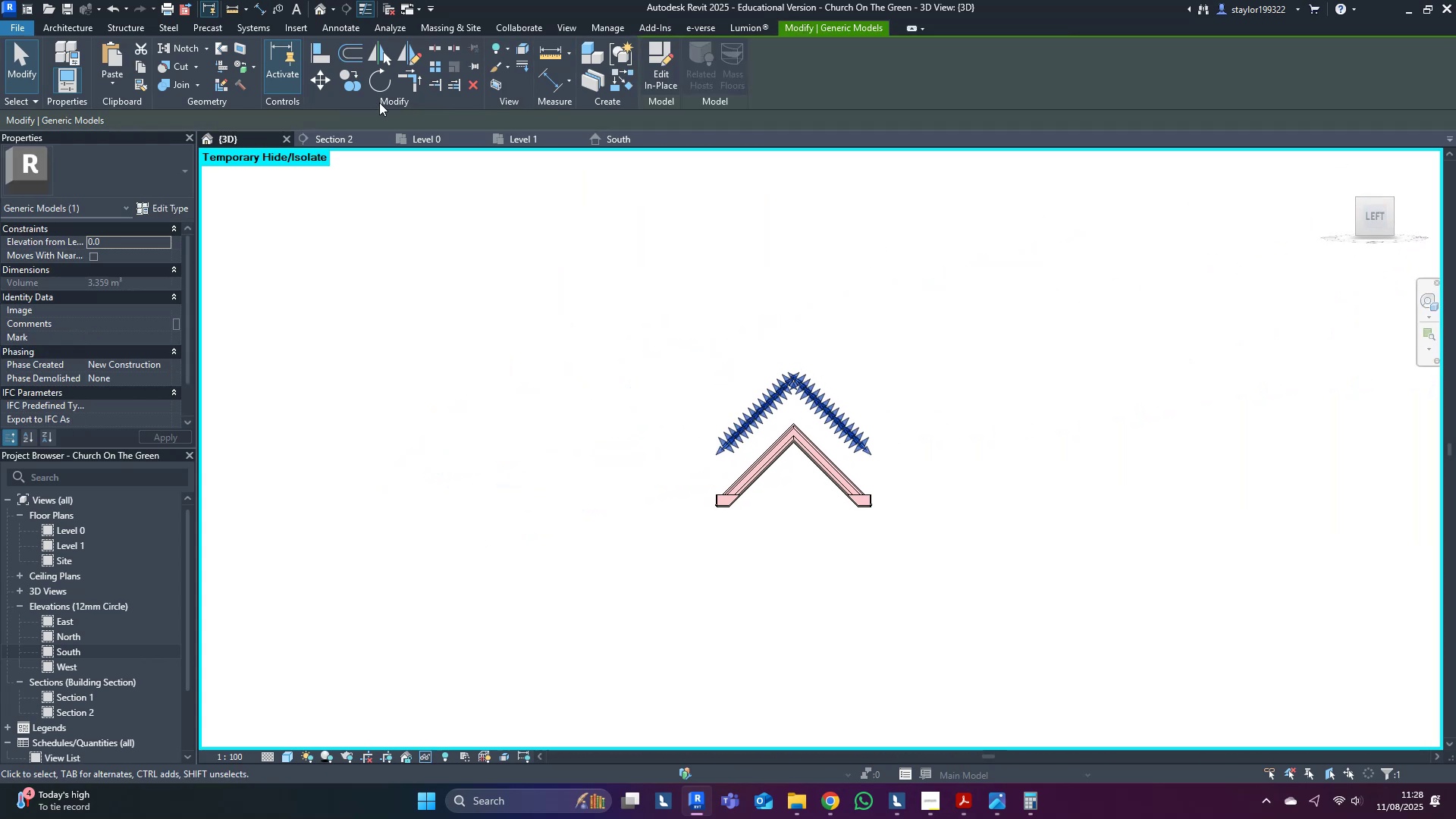 
left_click([311, 78])
 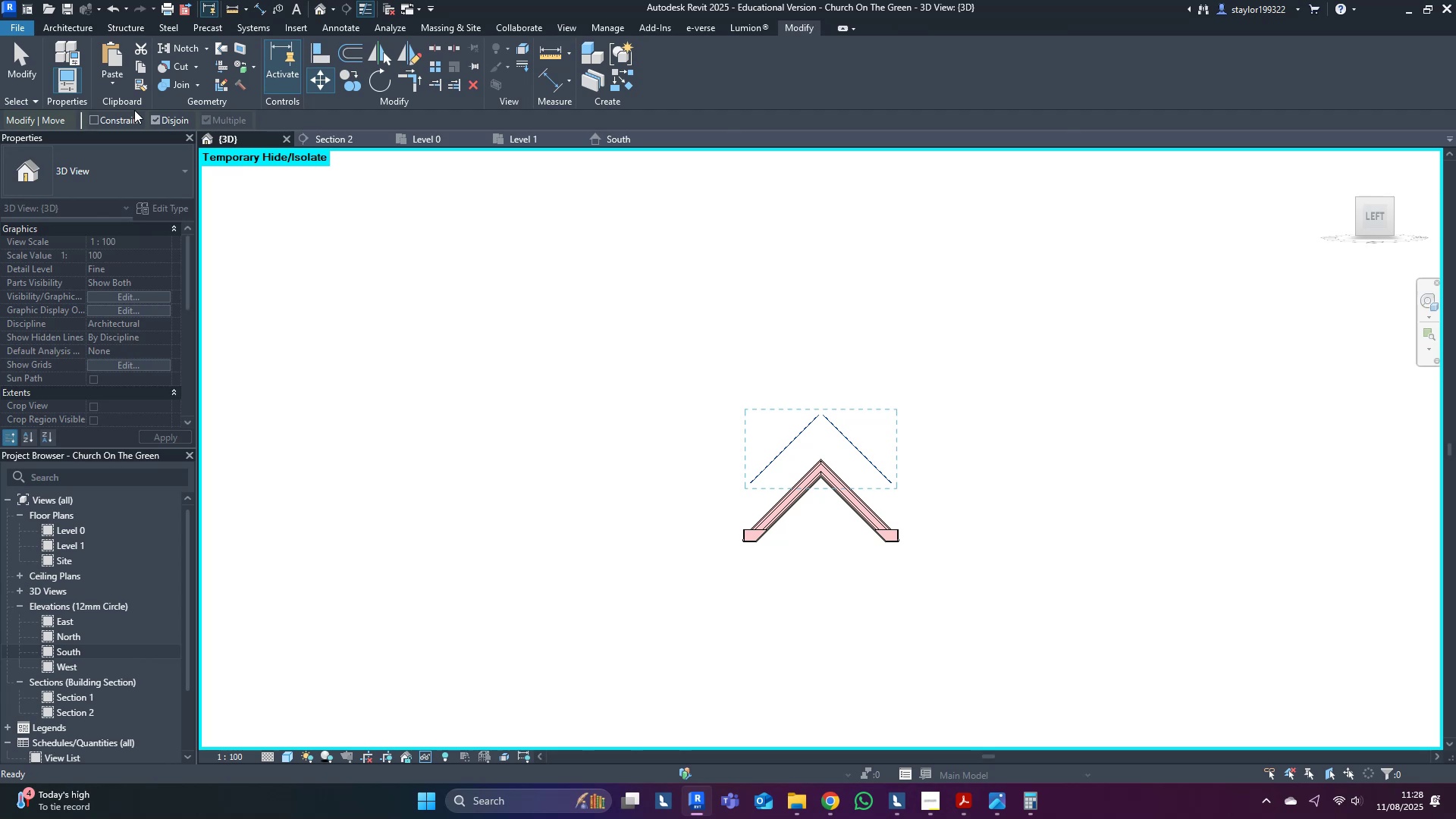 
scroll: coordinate [758, 167], scroll_direction: up, amount: 20.0
 